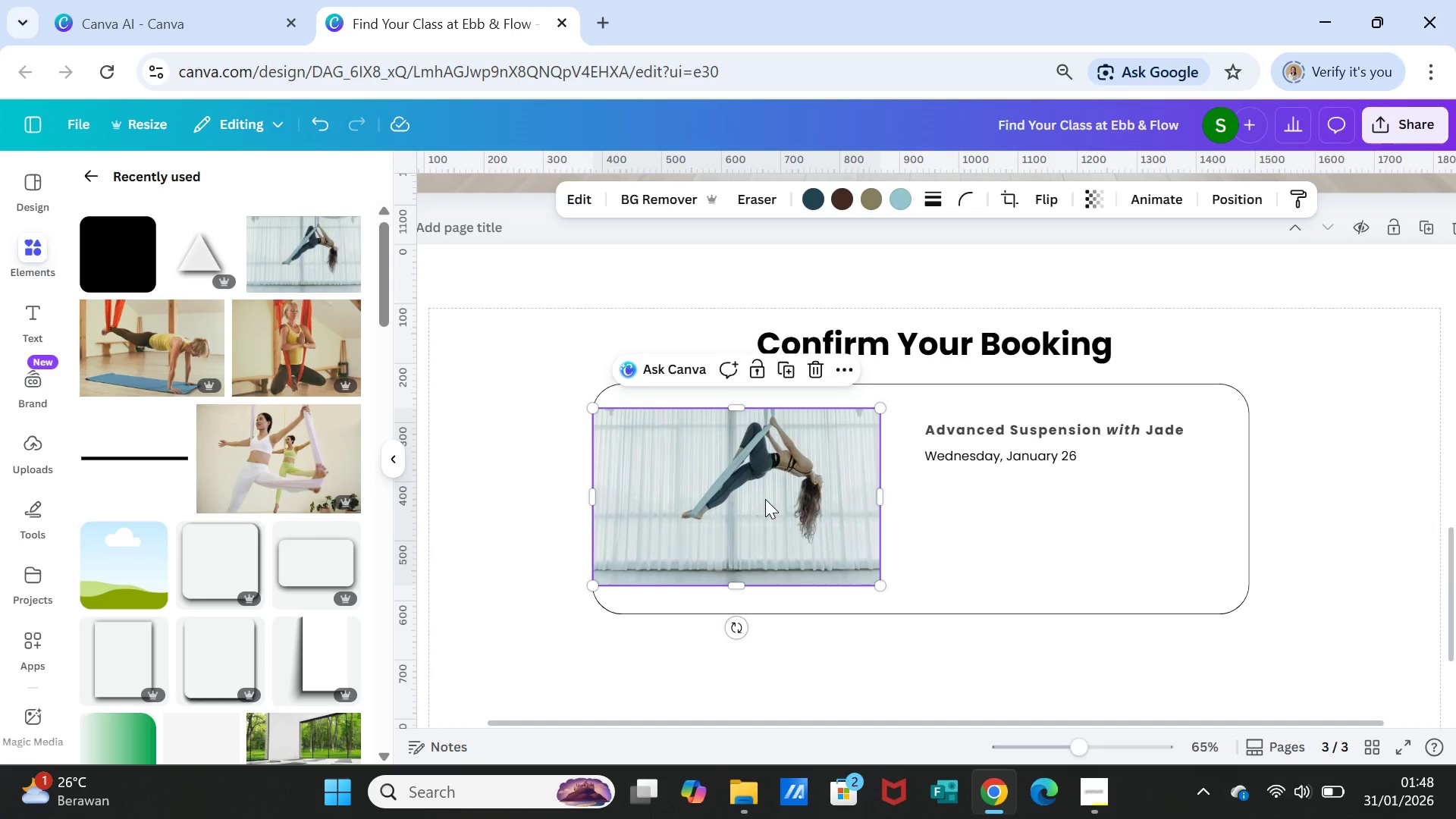 
left_click_drag(start_coordinate=[739, 405], to_coordinate=[756, 332])
 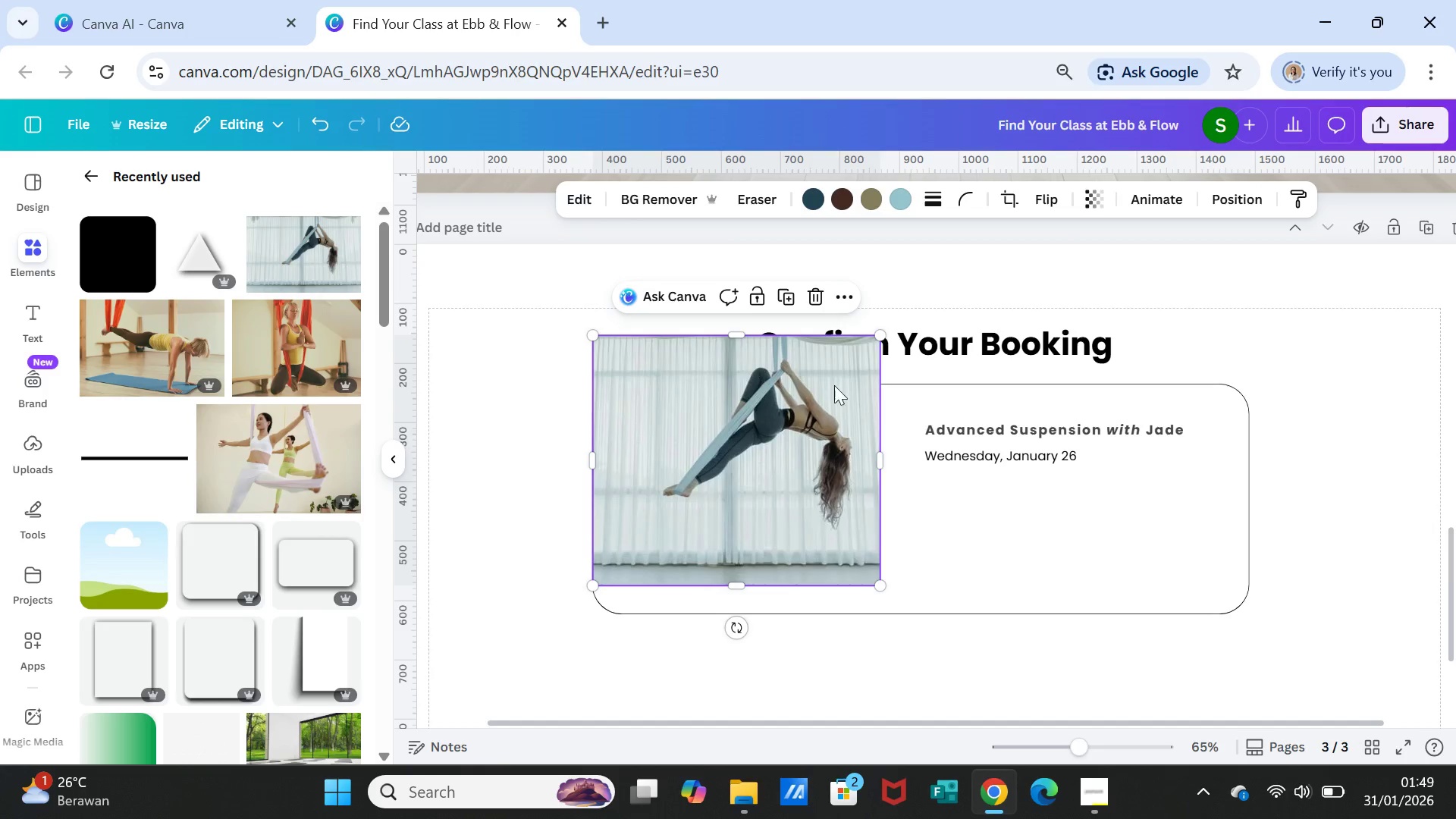 
left_click([1033, 550])
 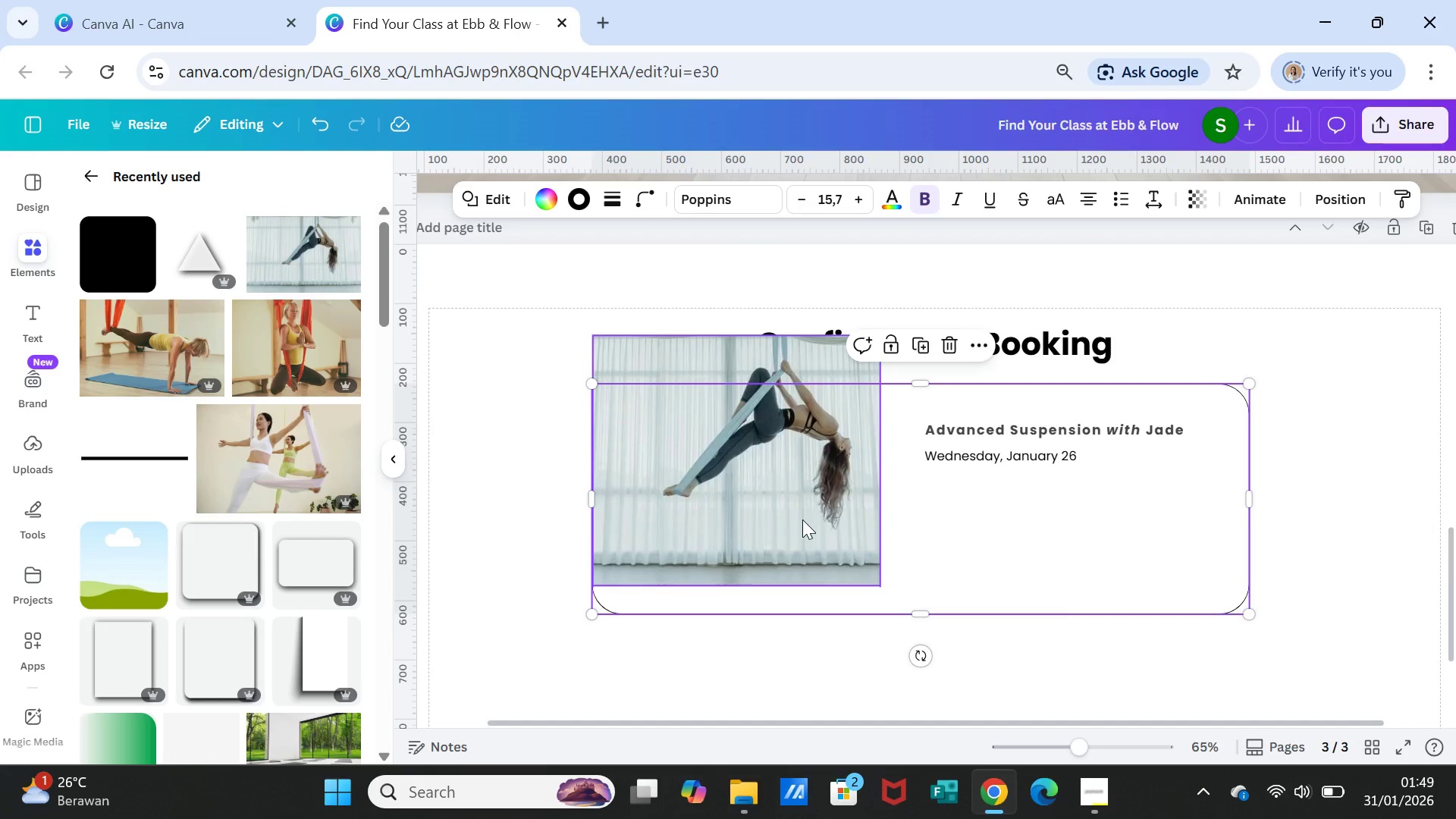 
left_click_drag(start_coordinate=[802, 519], to_coordinate=[813, 514])
 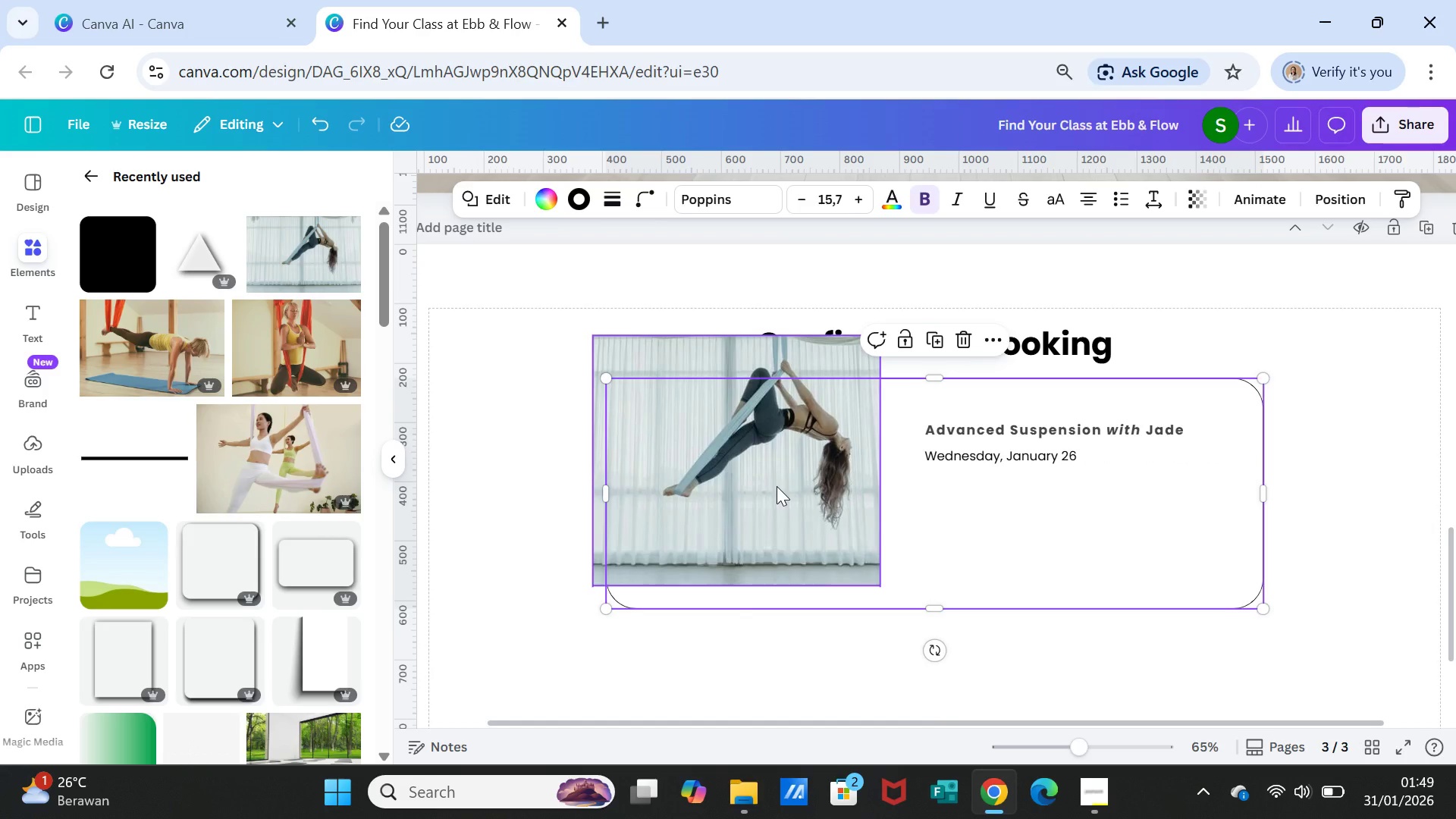 
left_click([777, 486])
 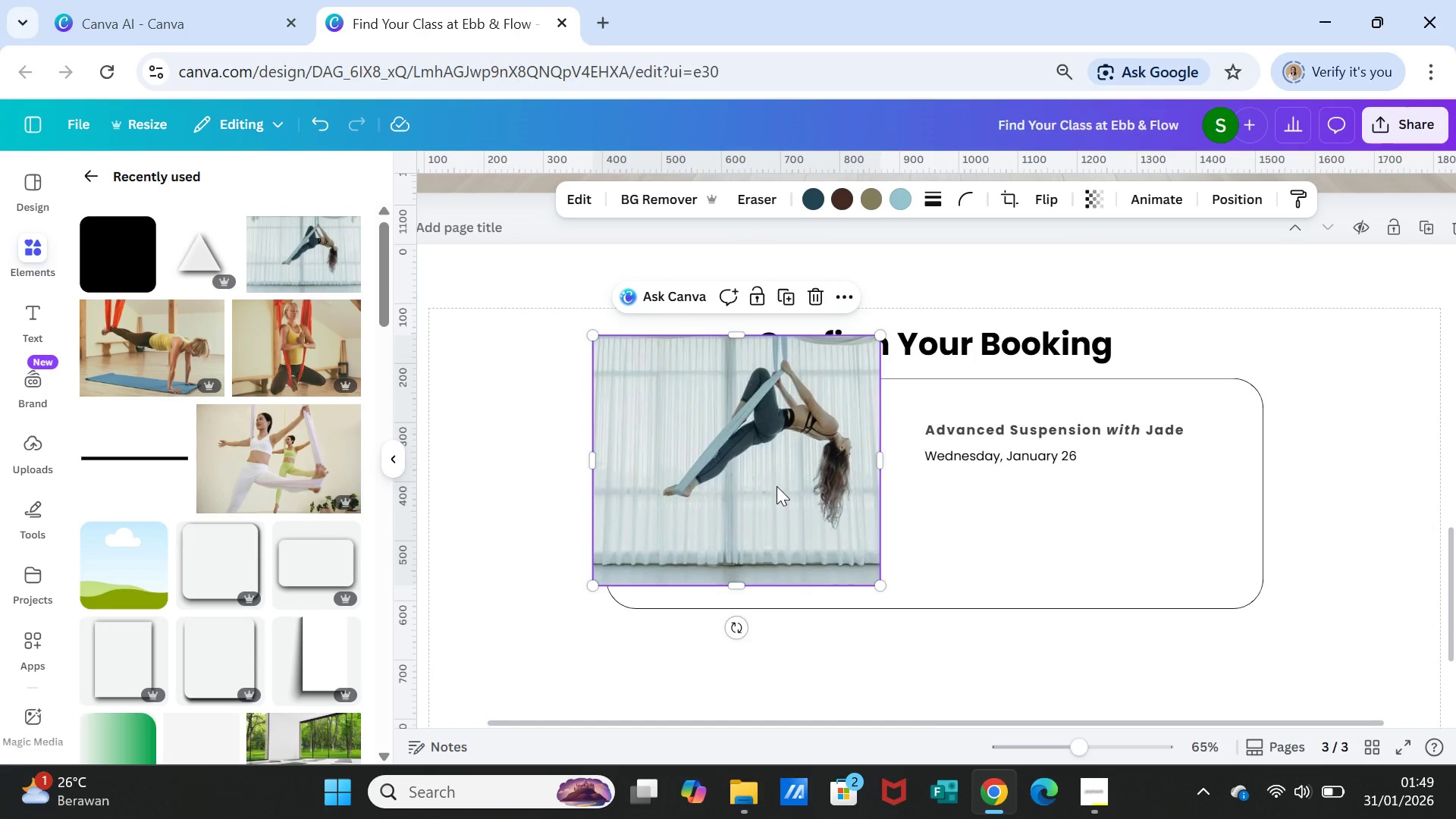 
left_click_drag(start_coordinate=[777, 486], to_coordinate=[805, 525])
 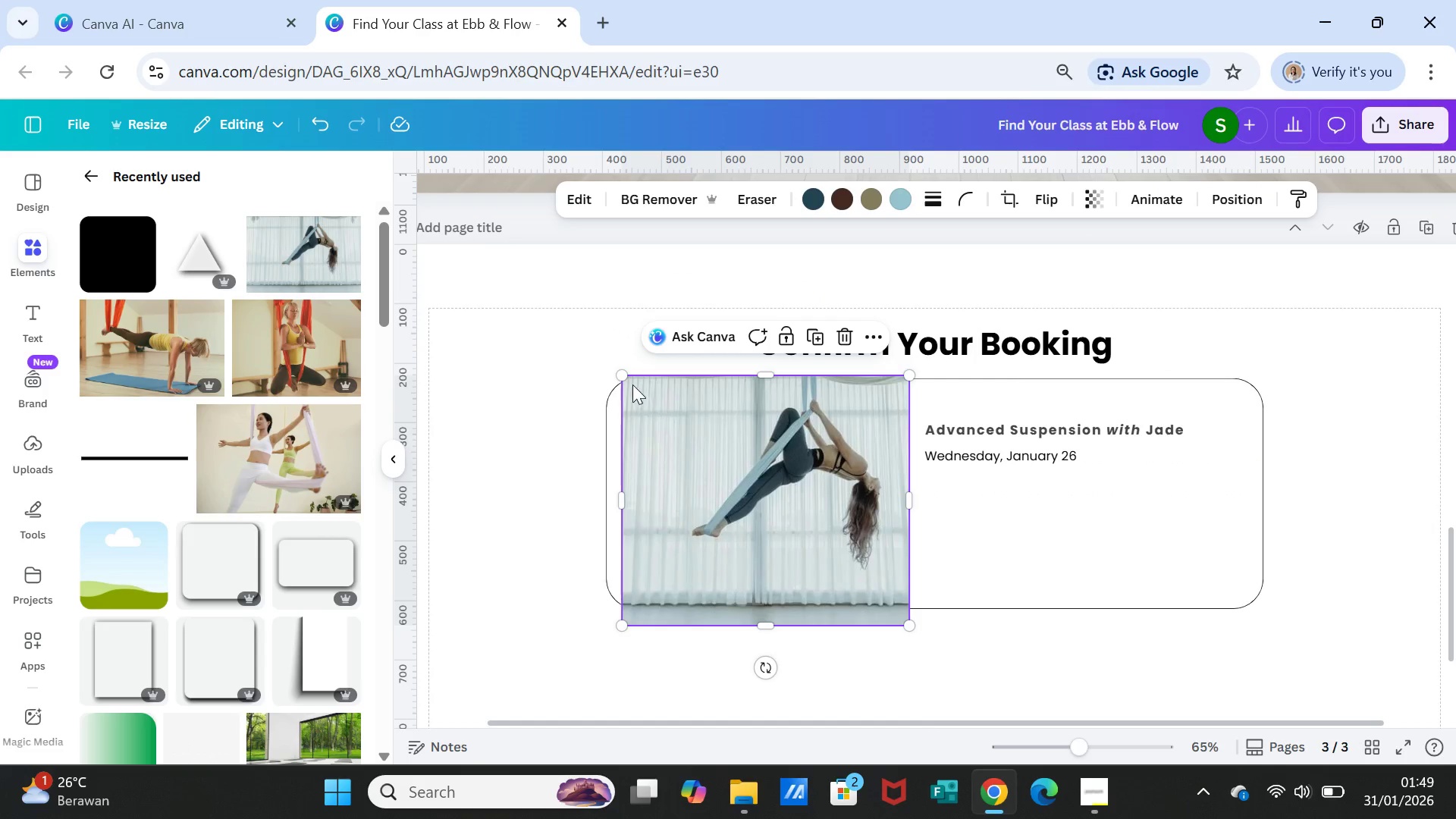 
left_click_drag(start_coordinate=[623, 378], to_coordinate=[646, 403])
 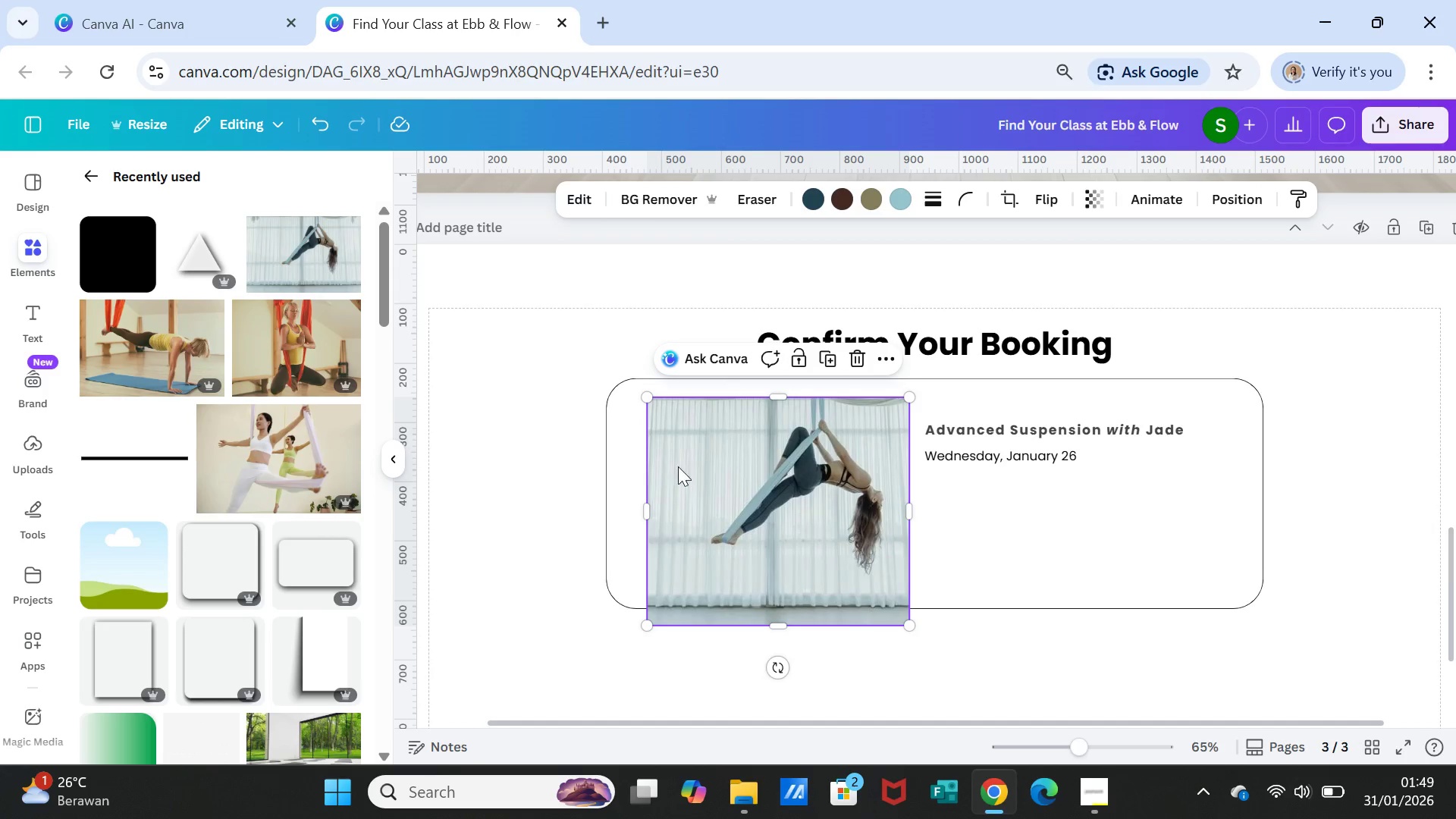 
left_click_drag(start_coordinate=[692, 472], to_coordinate=[668, 453])
 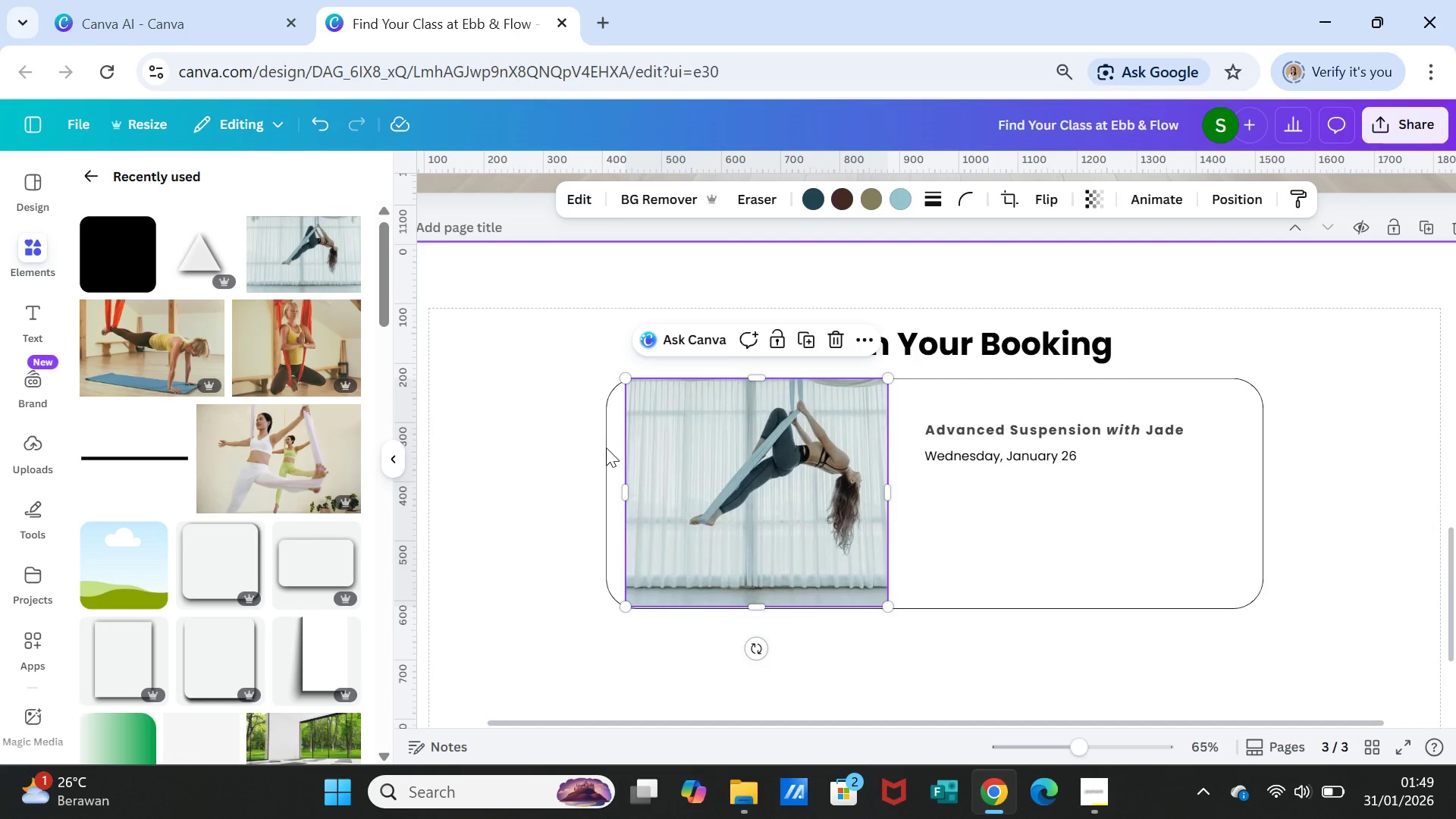 
left_click([606, 447])
 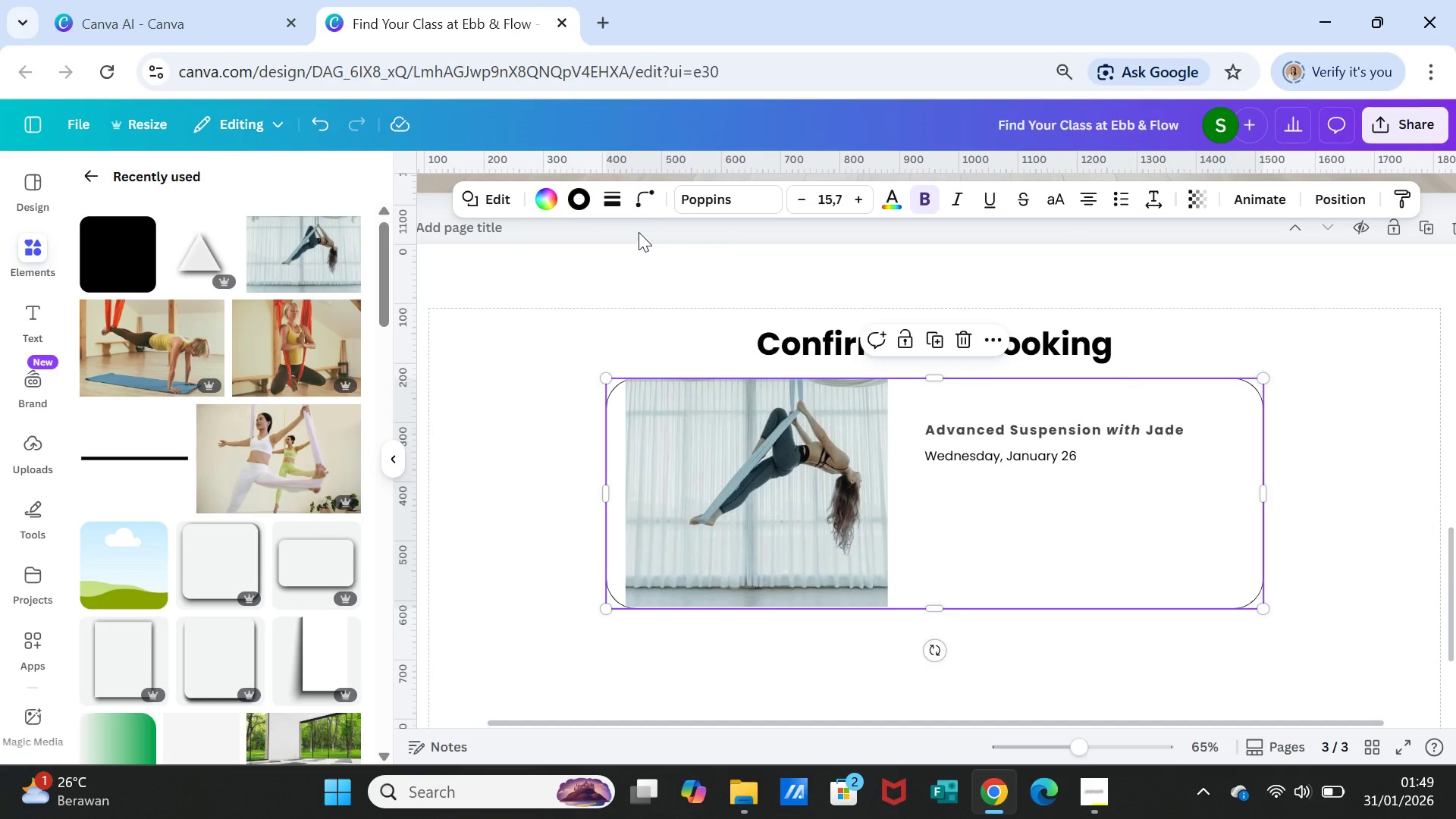 
left_click([644, 199])
 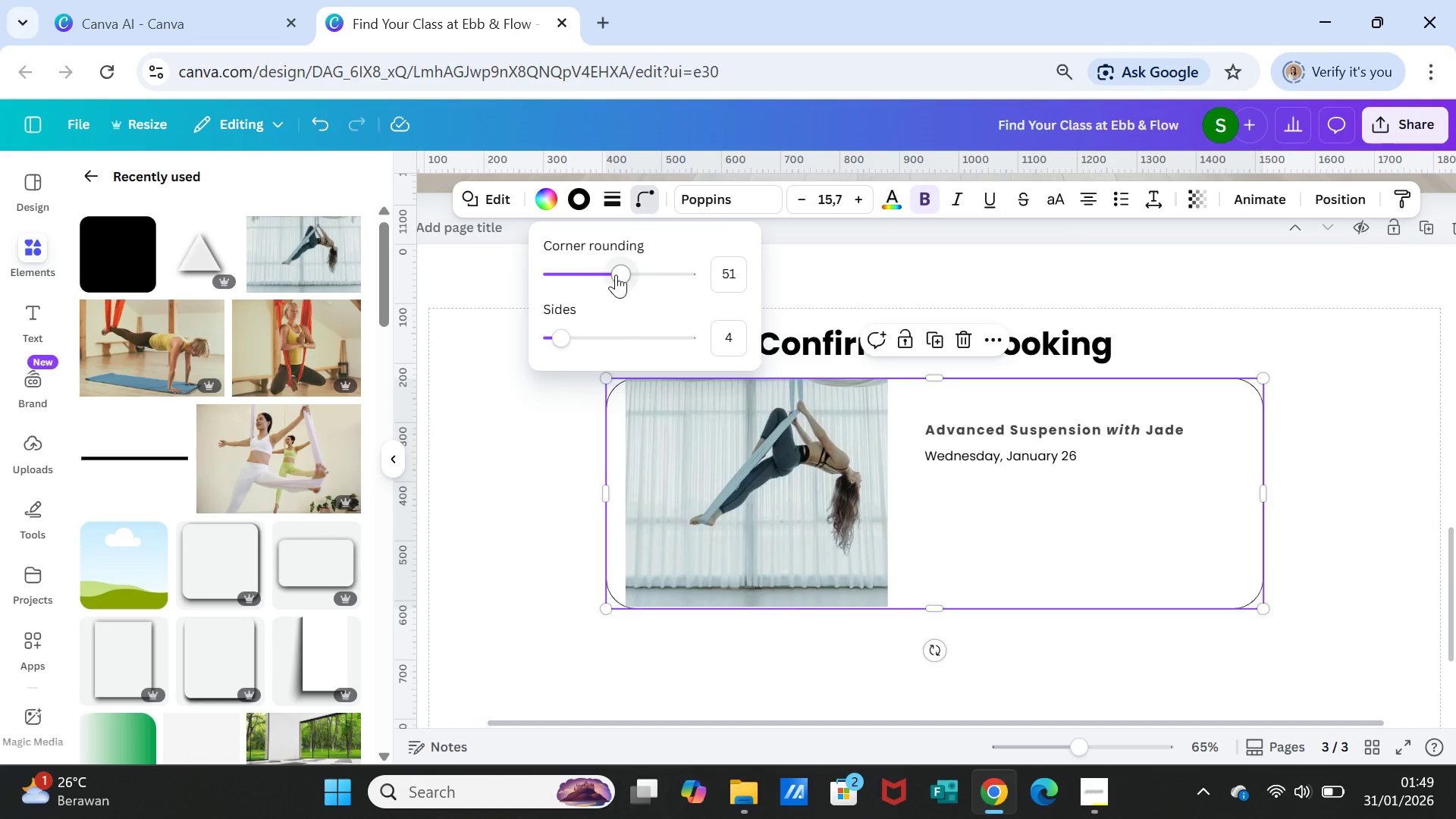 
left_click_drag(start_coordinate=[618, 275], to_coordinate=[519, 265])
 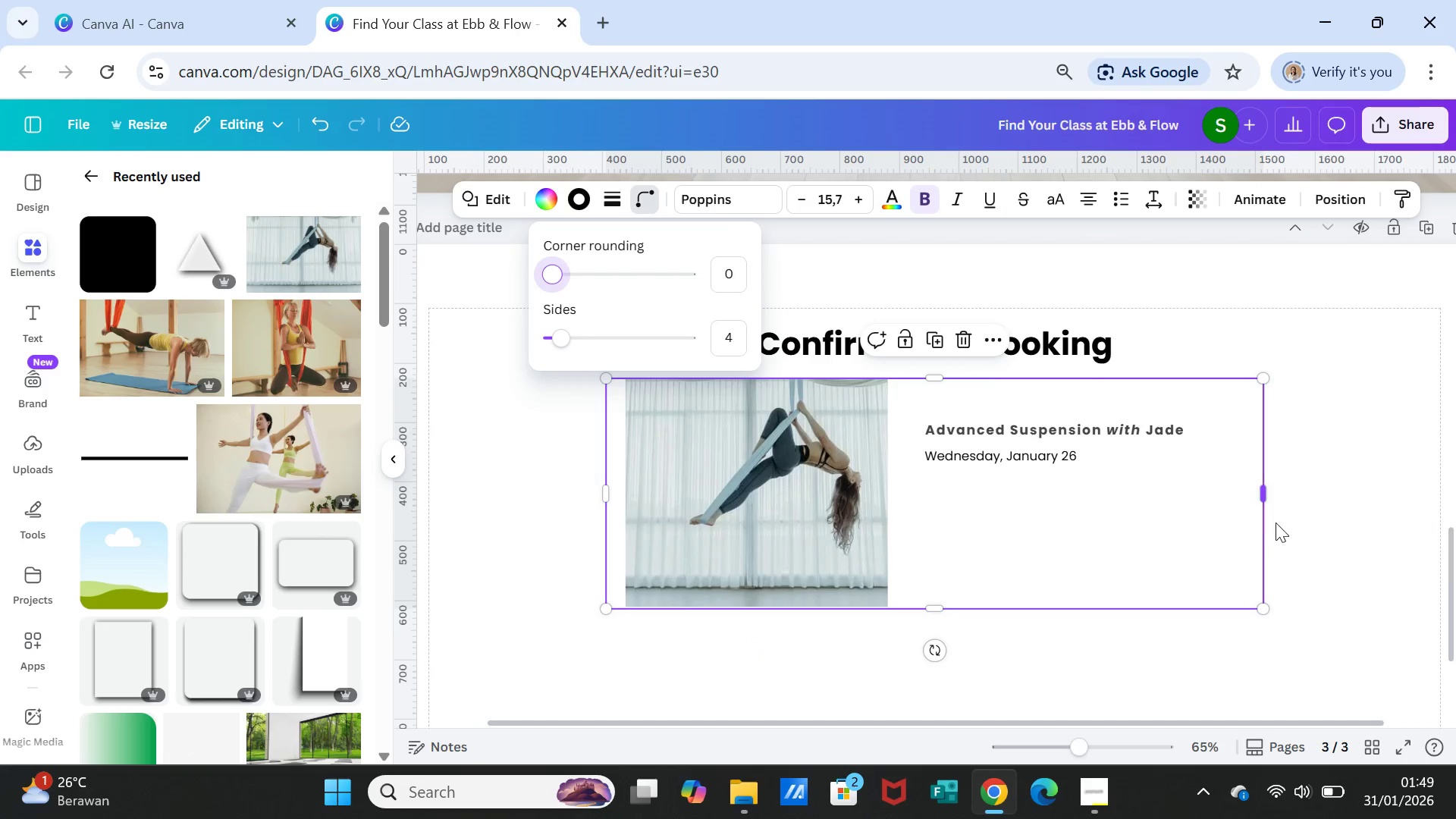 
left_click([1307, 530])
 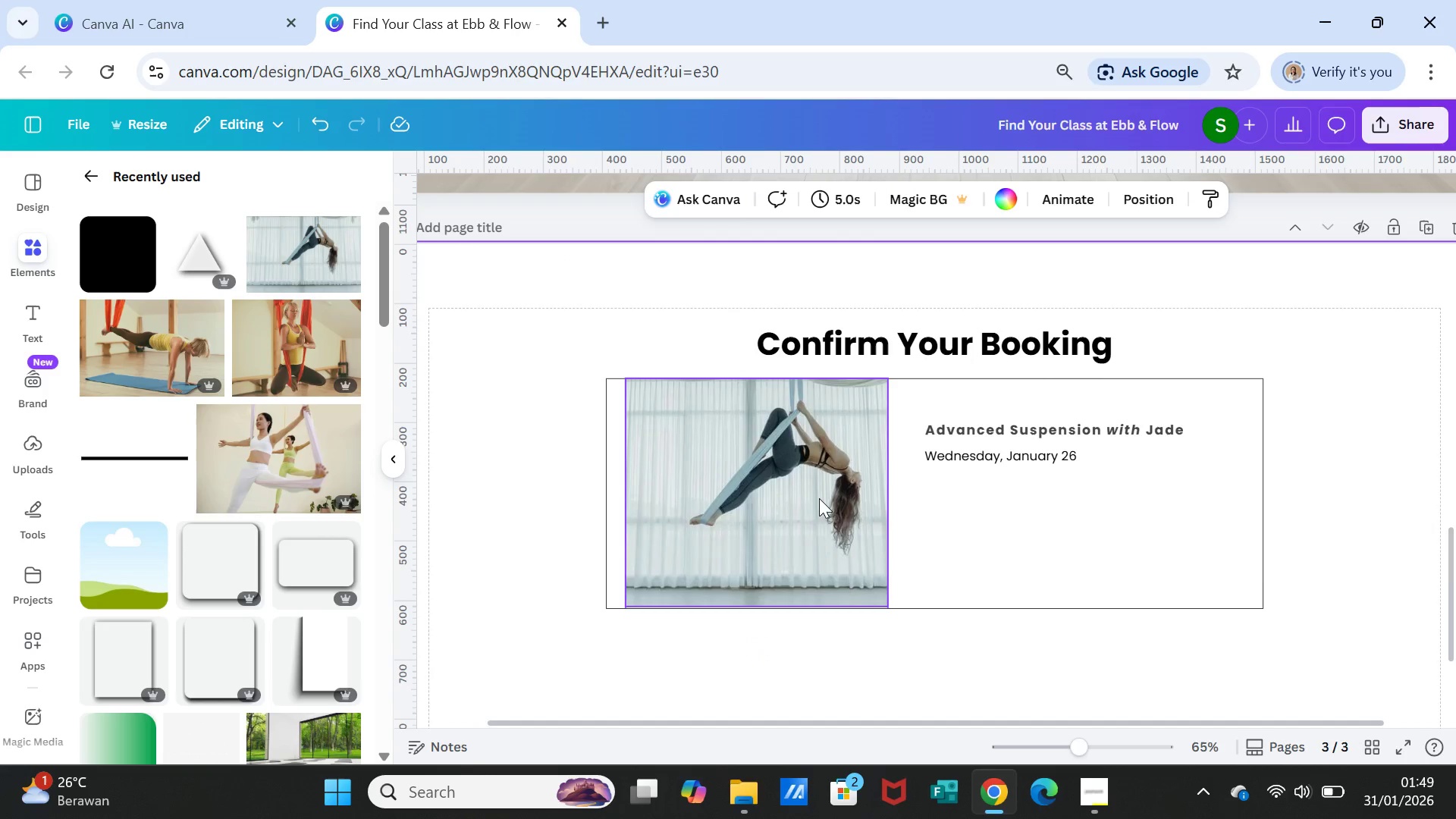 
left_click_drag(start_coordinate=[817, 498], to_coordinate=[796, 495])
 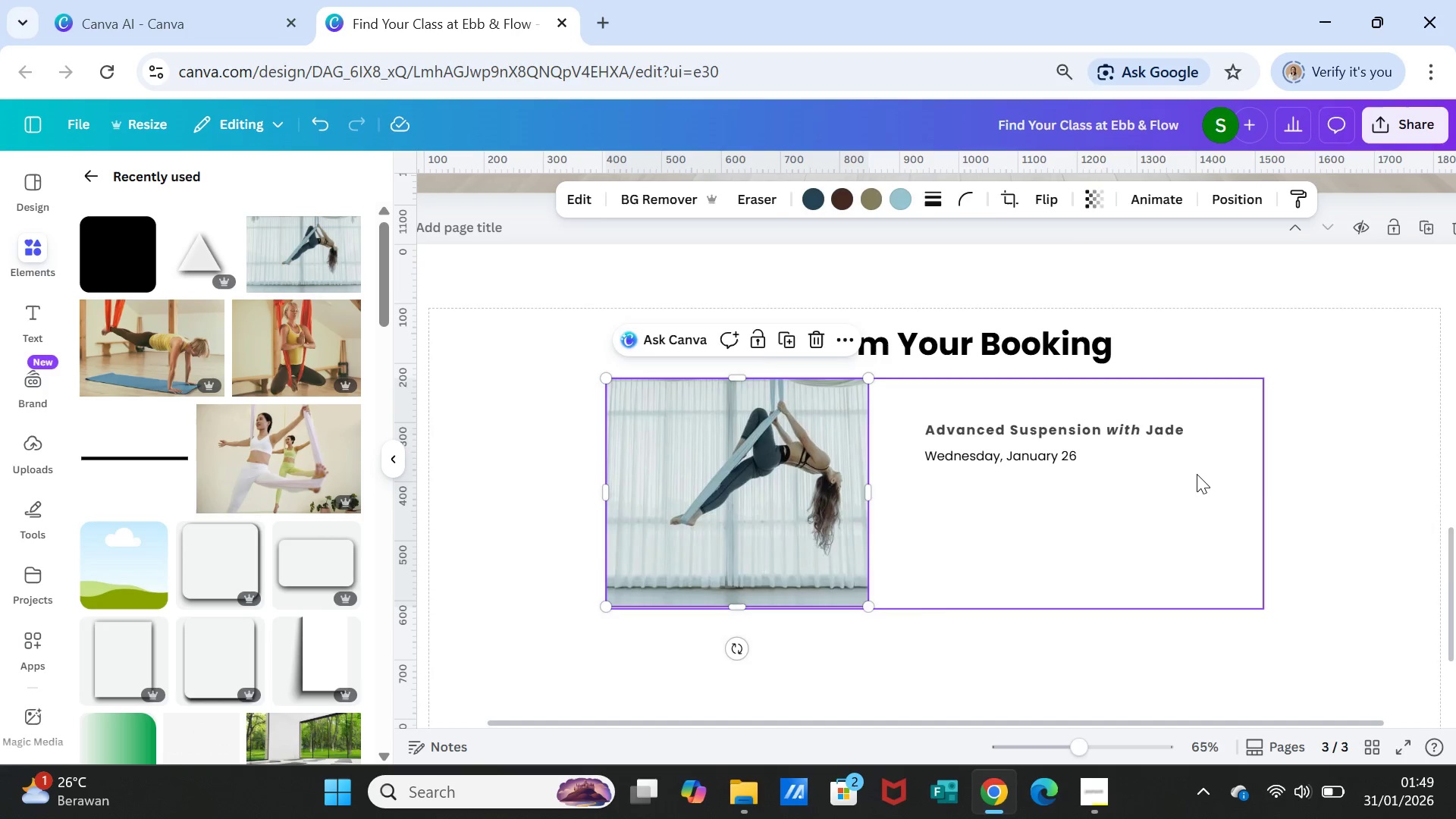 
left_click_drag(start_coordinate=[1197, 474], to_coordinate=[1206, 488])
 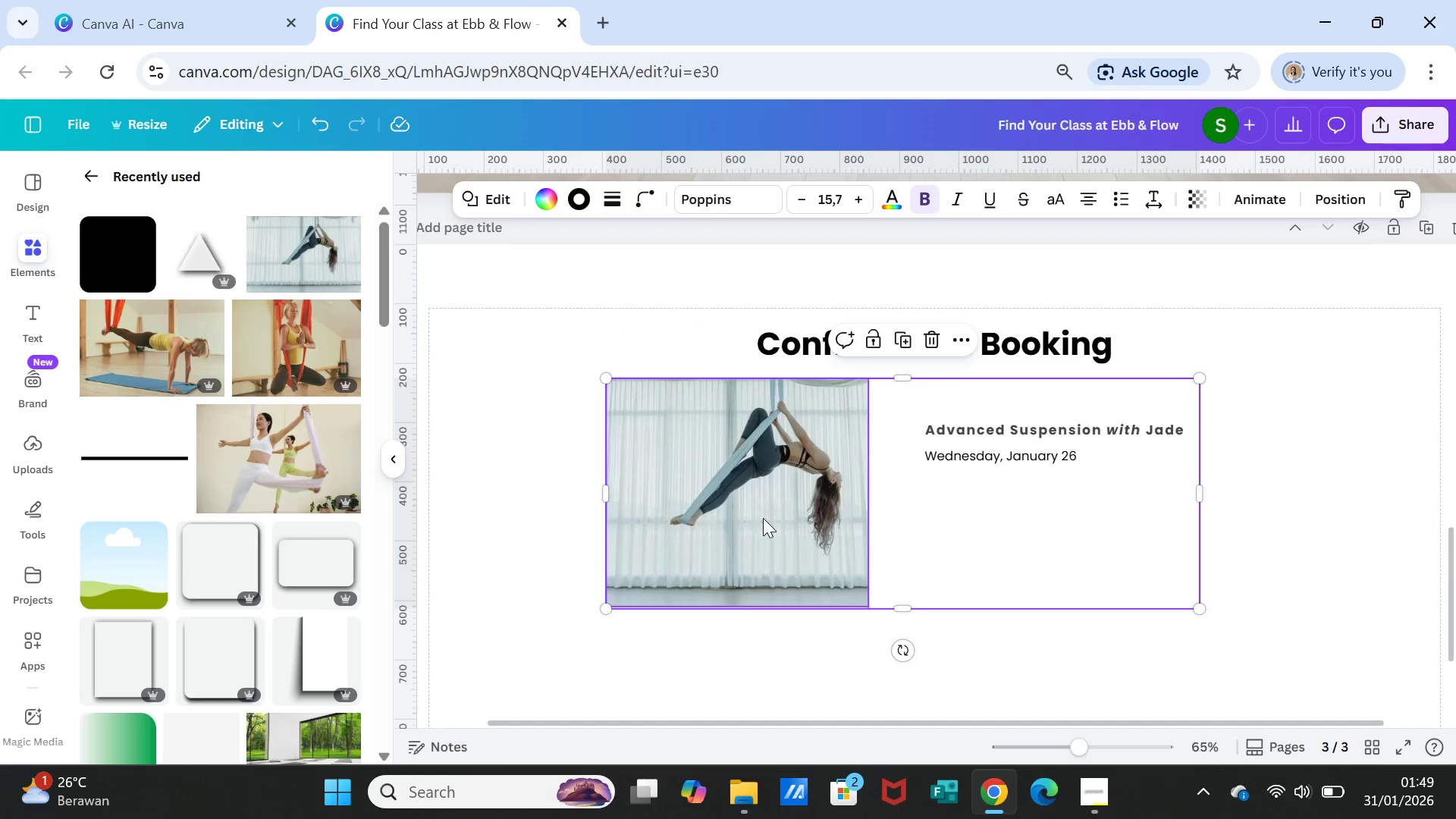 
left_click([763, 518])
 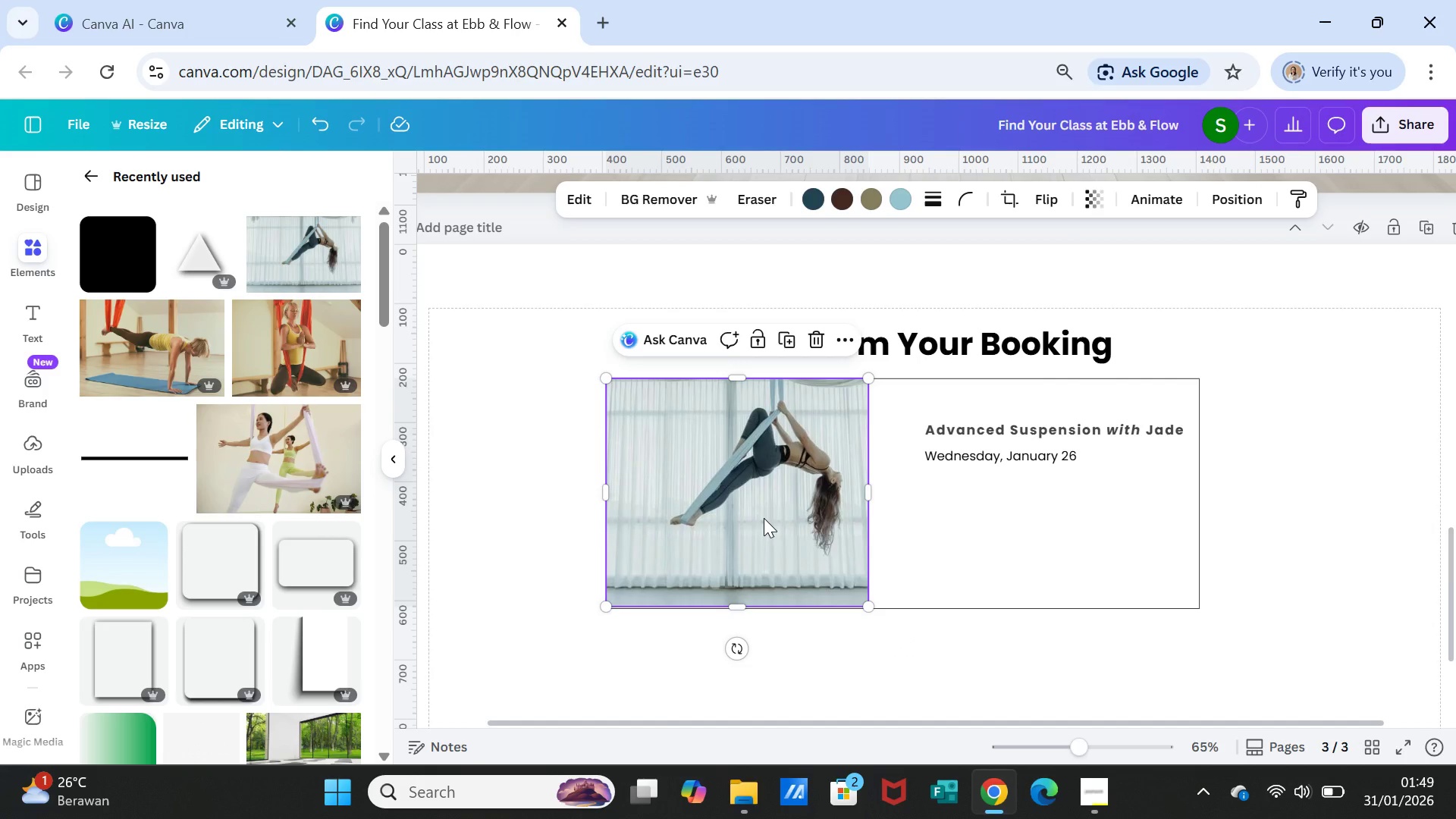 
hold_key(key=ShiftLeft, duration=1.39)
 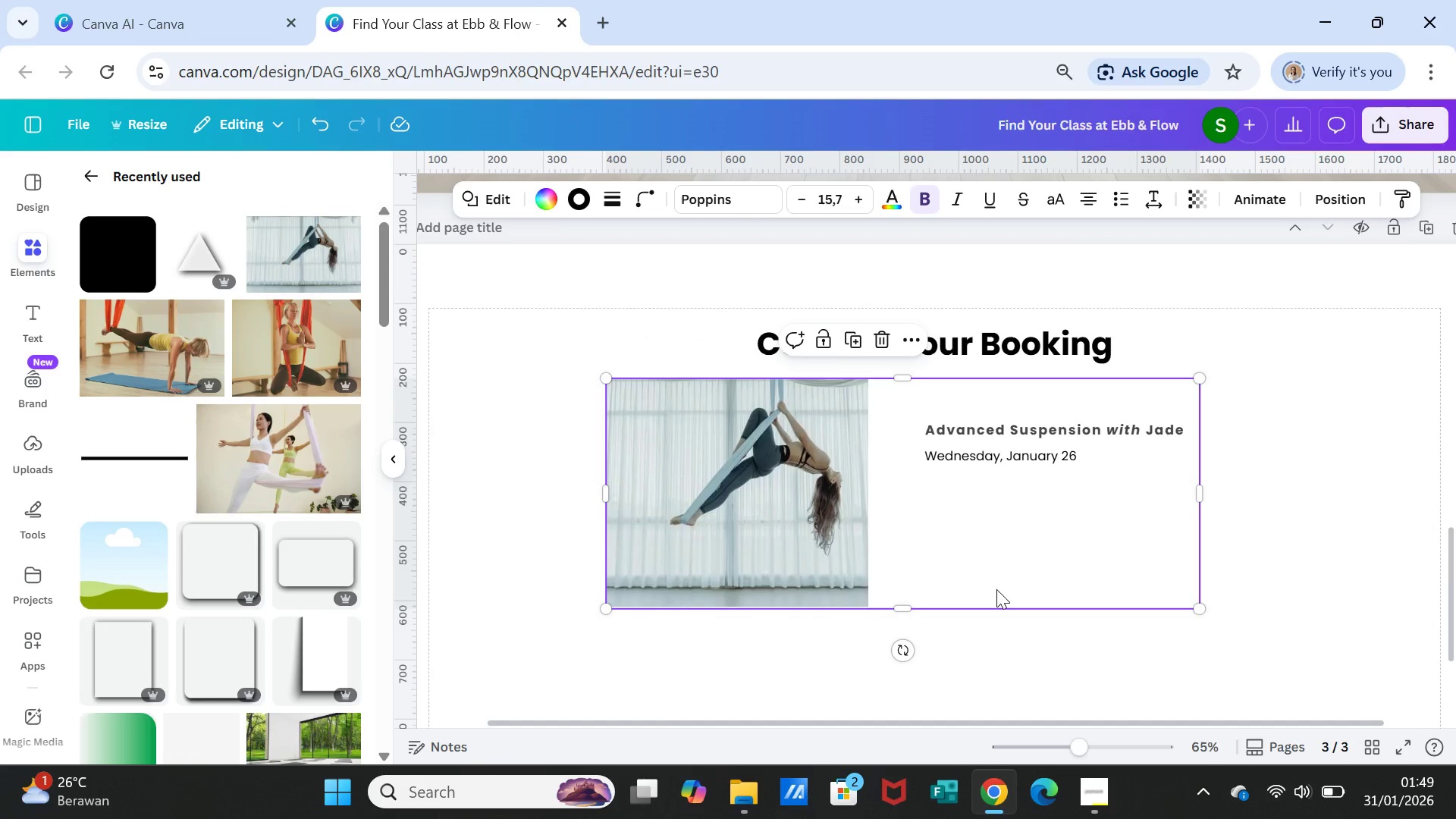 
left_click([996, 589])
 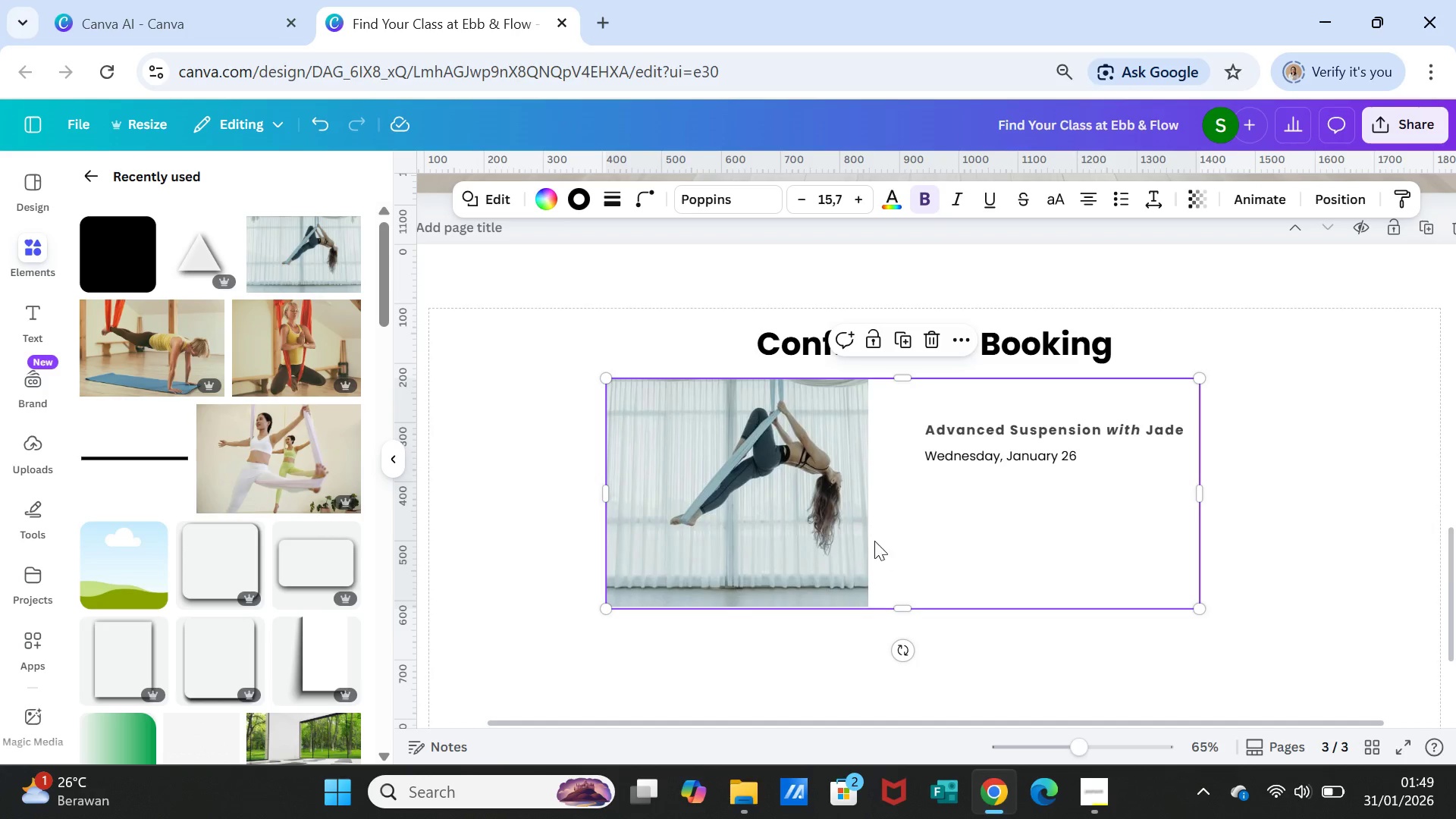 
hold_key(key=ShiftLeft, duration=2.38)
left_click([812, 526])
 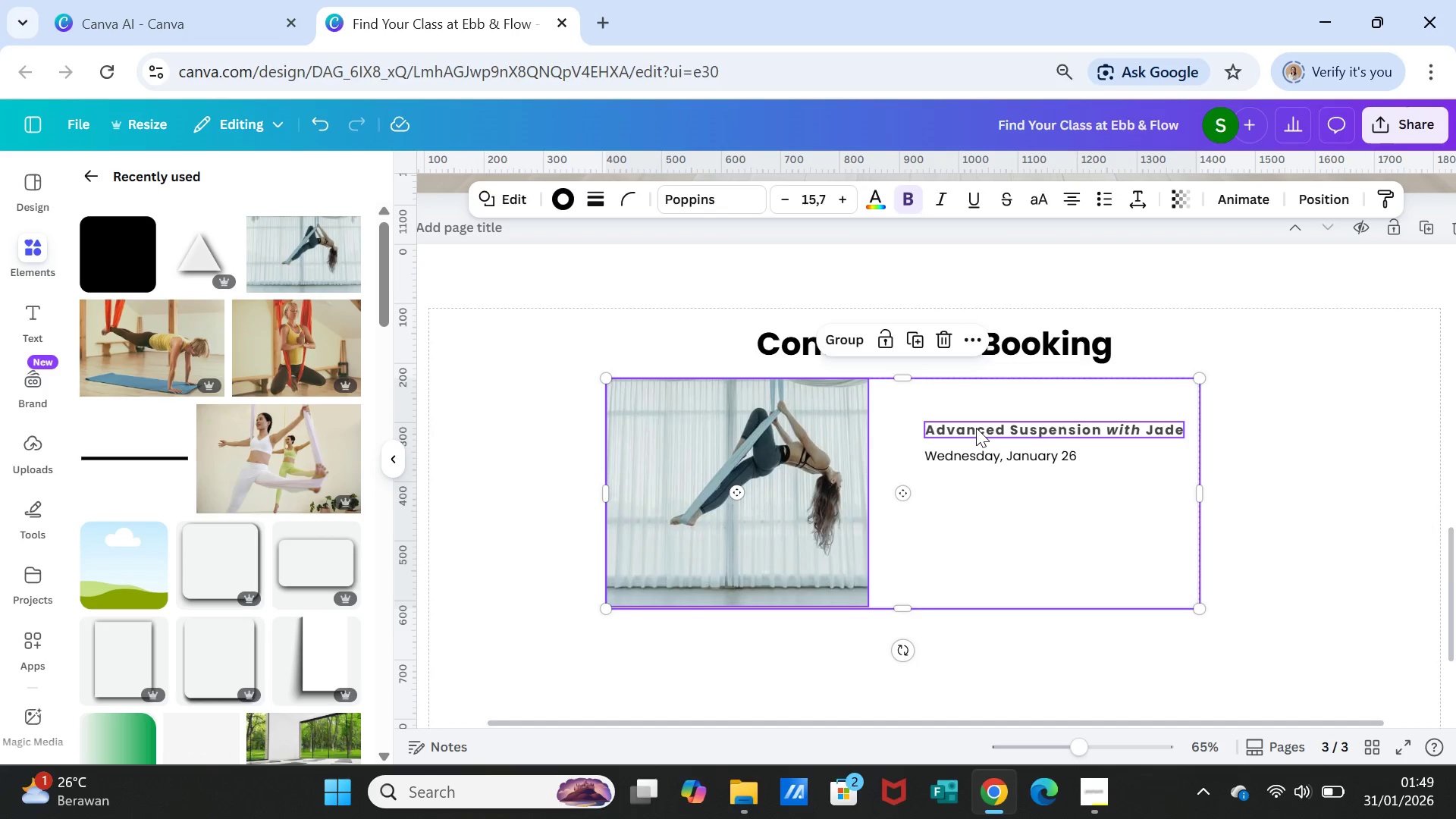 
left_click([976, 428])
 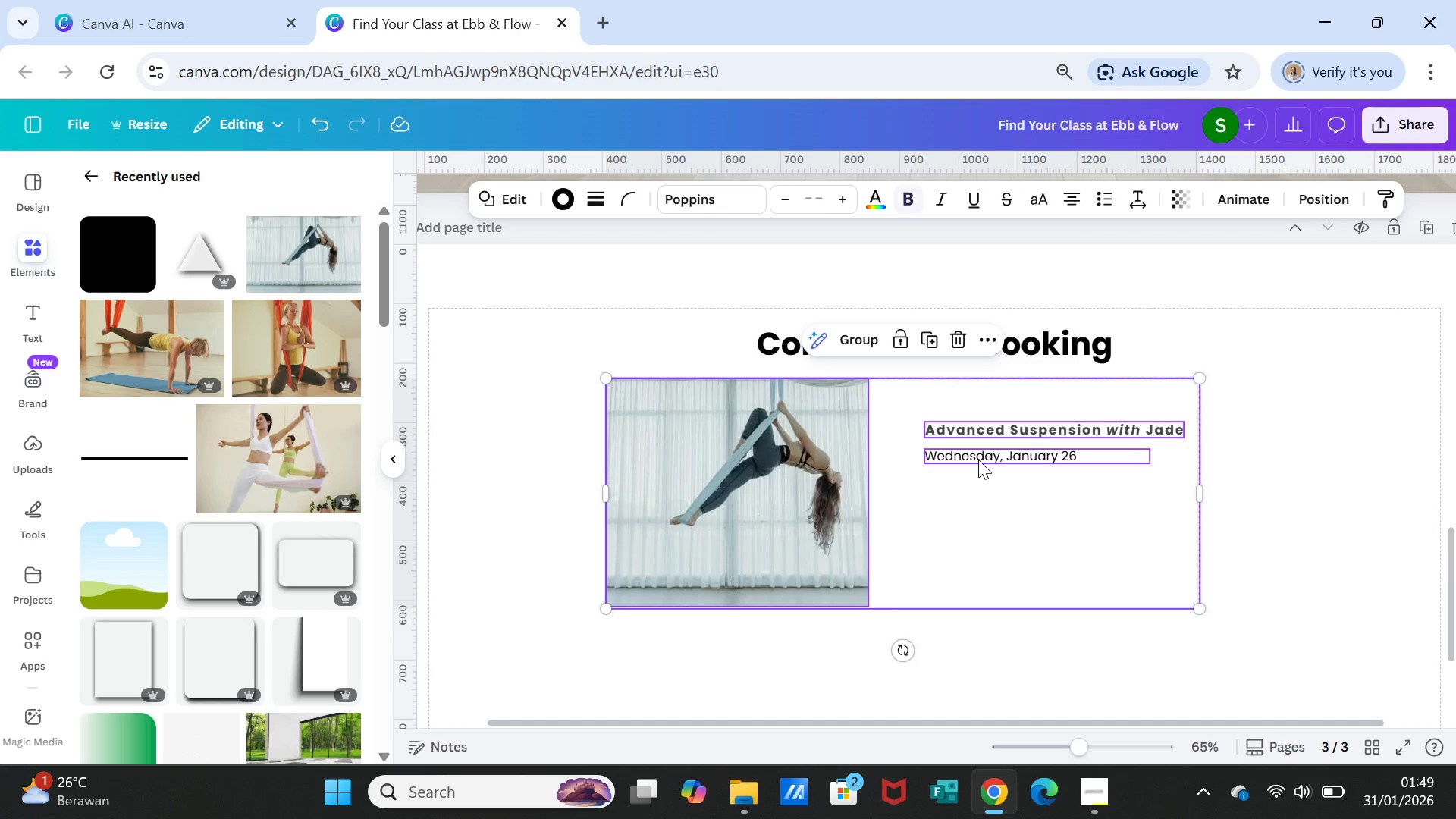 
left_click([978, 460])
 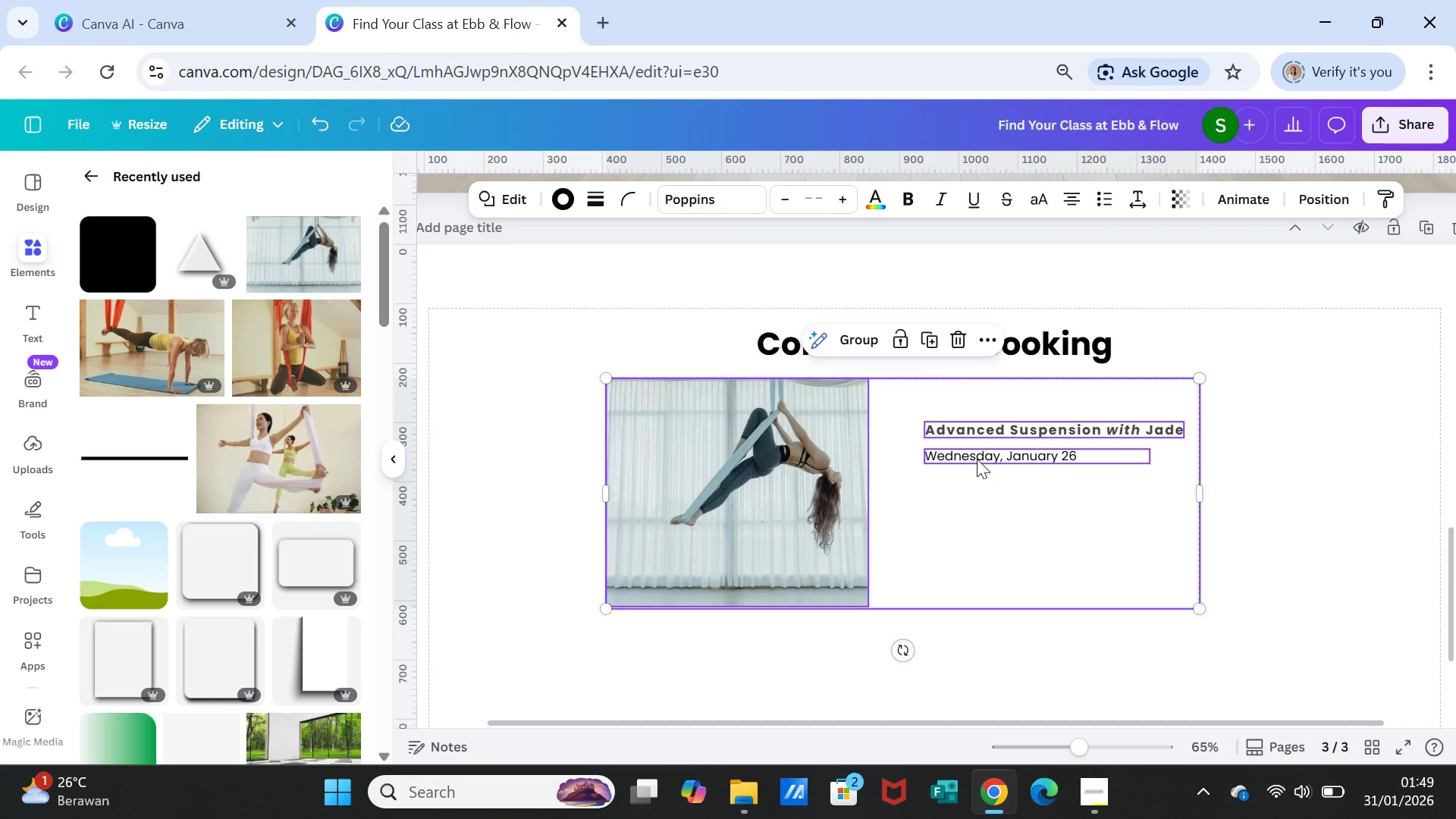 
right_click([977, 459])
 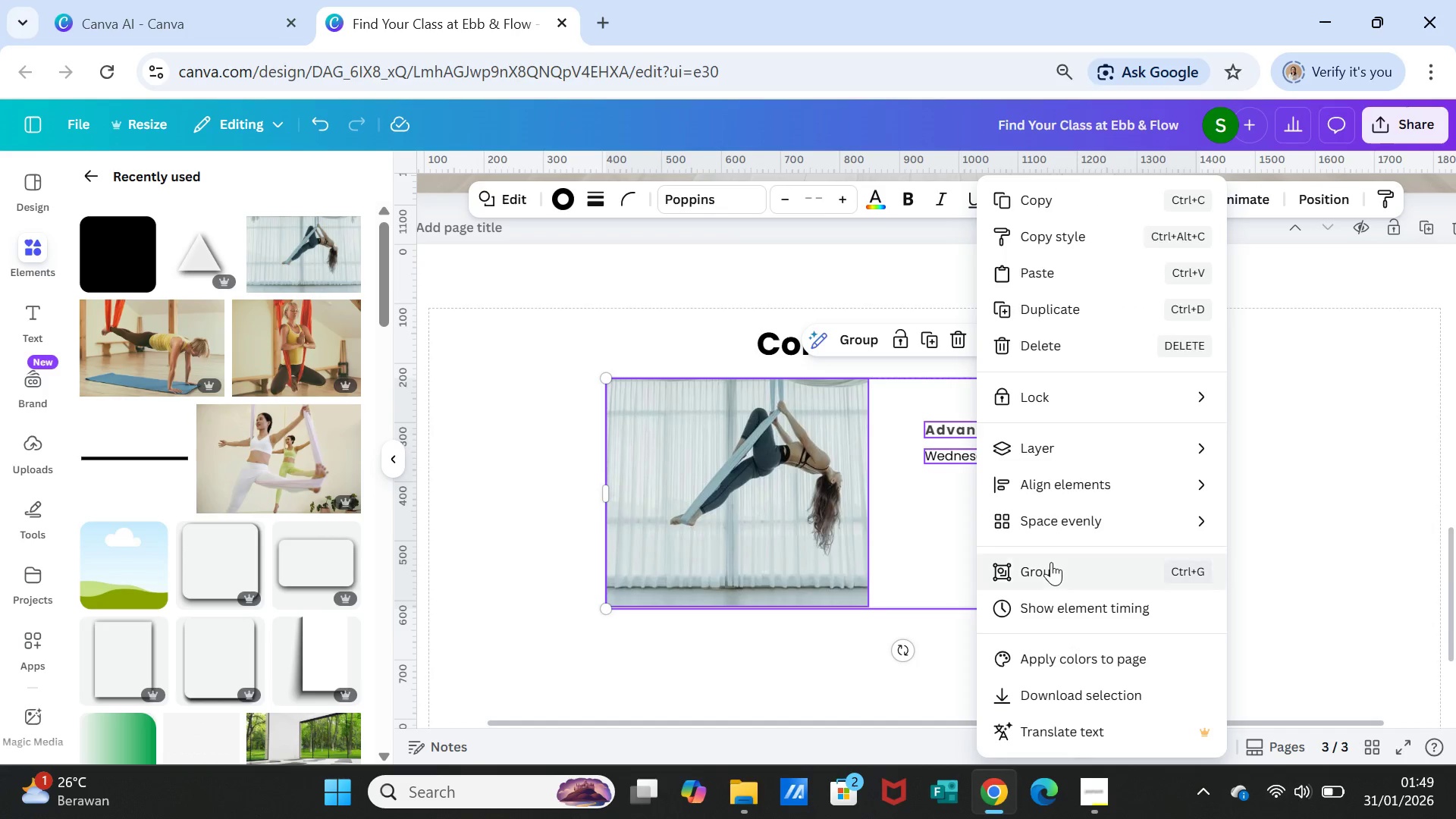 
left_click([1051, 562])
 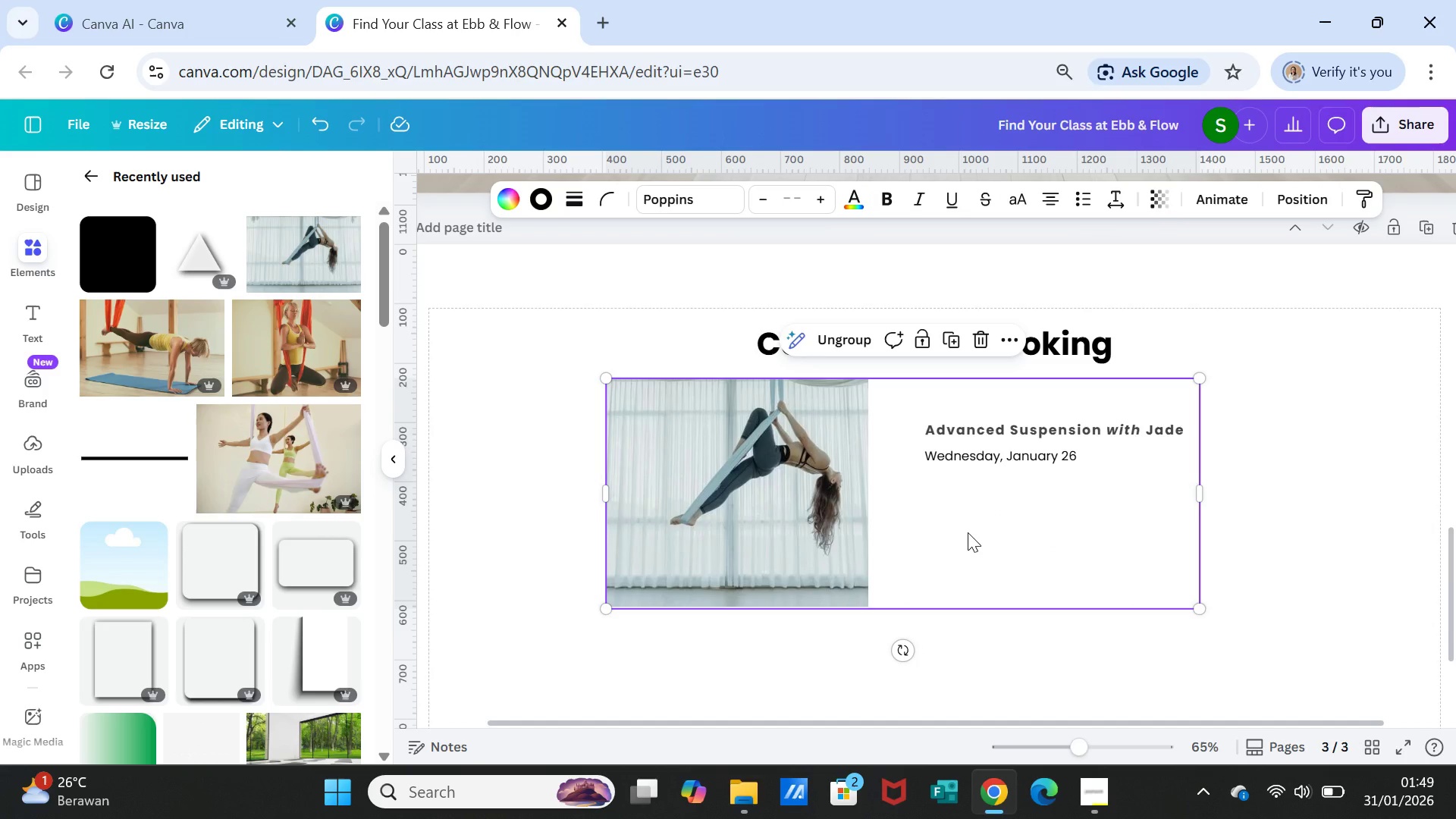 
left_click_drag(start_coordinate=[968, 532], to_coordinate=[999, 555])
 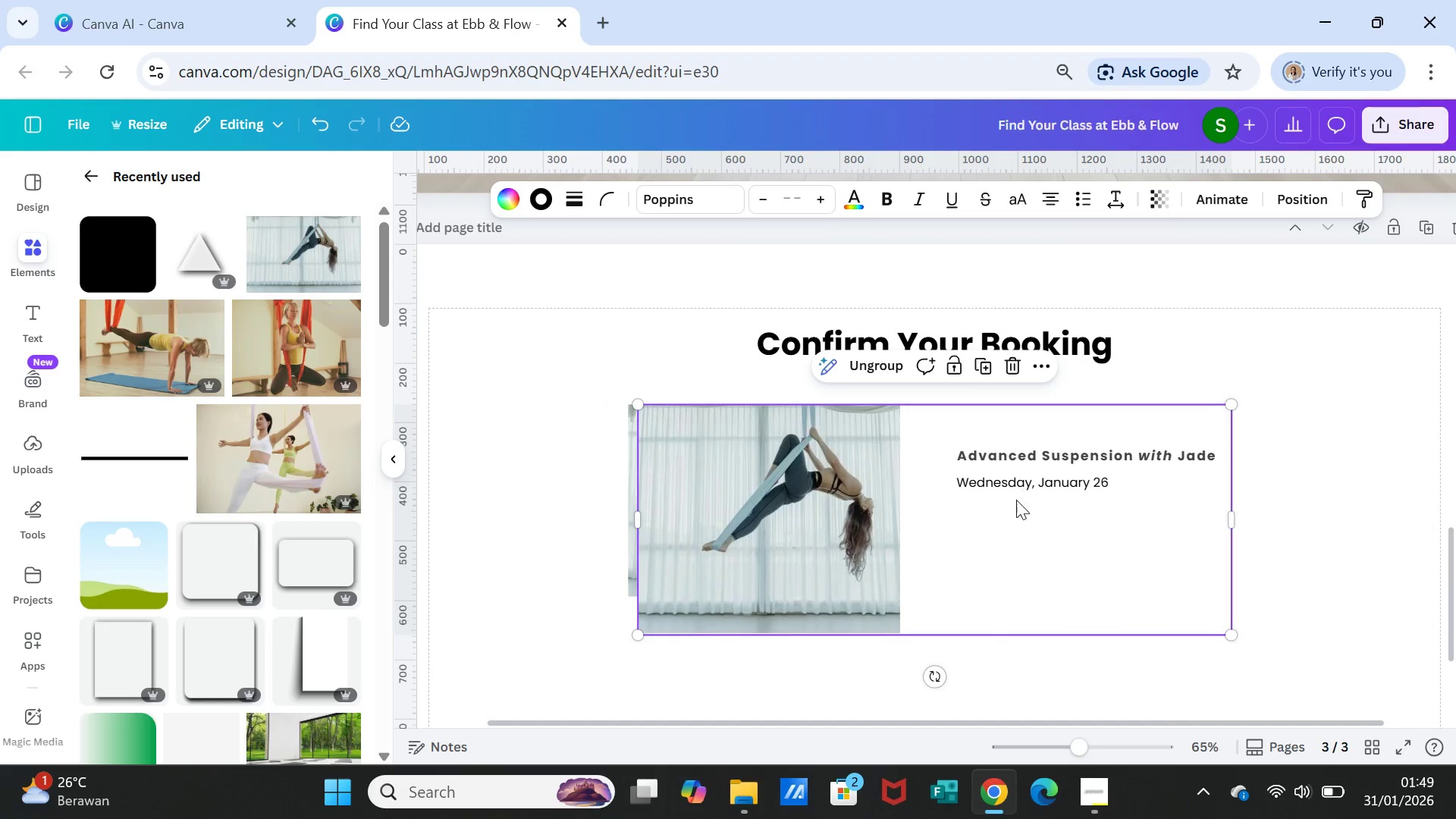 
right_click([1018, 514])
 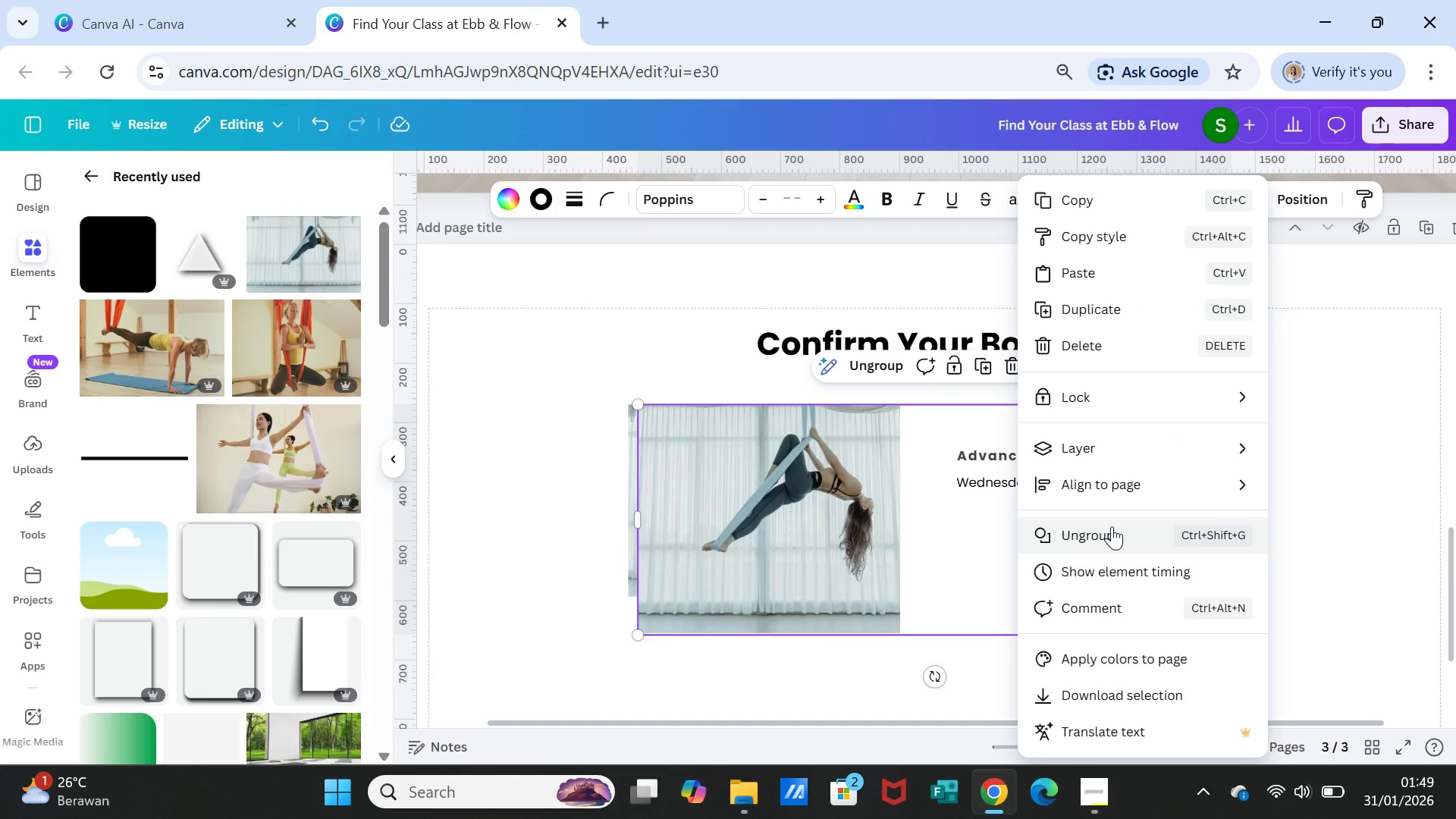 
left_click([1112, 526])
 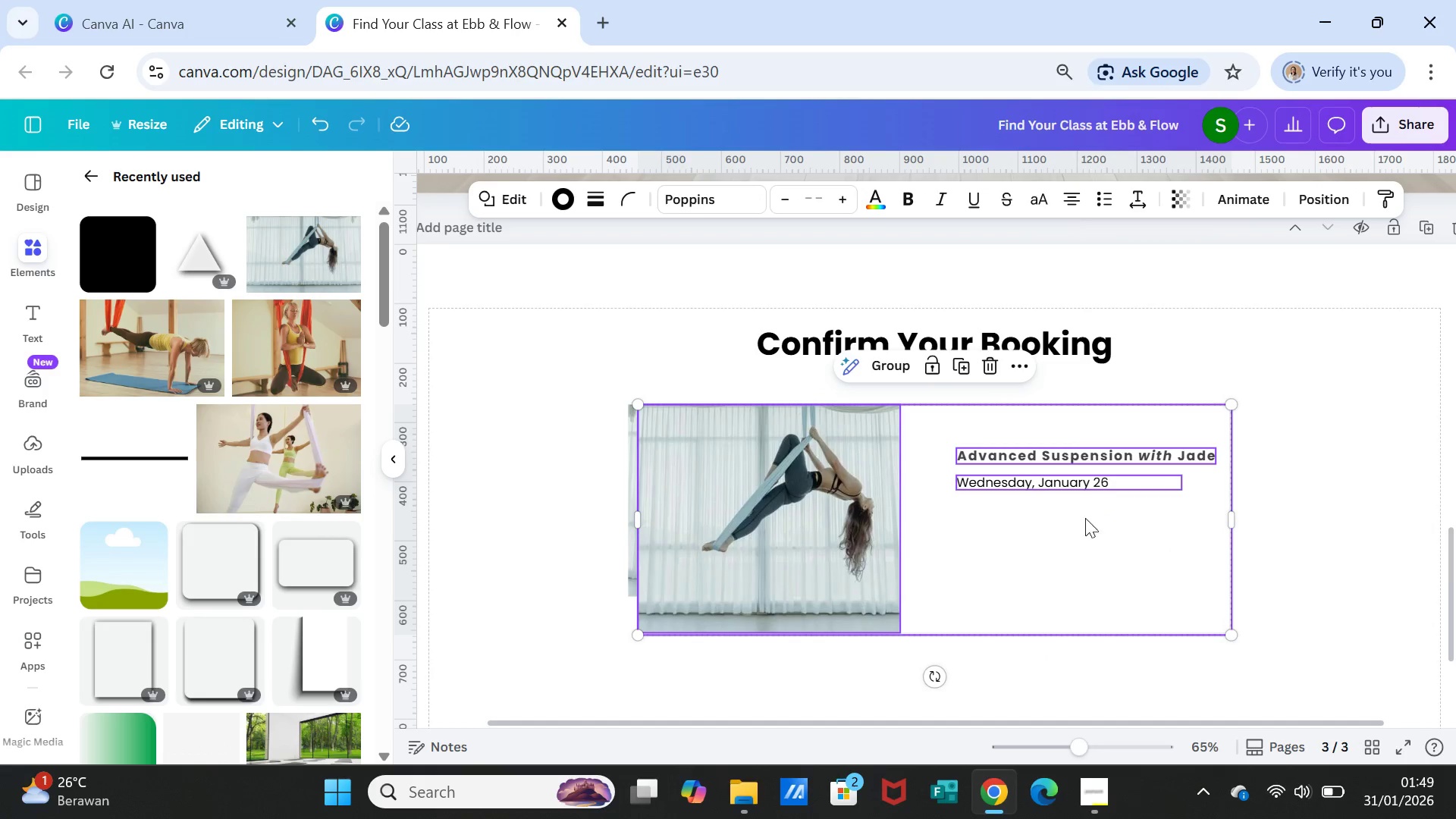 
scroll: coordinate [965, 549], scroll_direction: down, amount: 4.0
 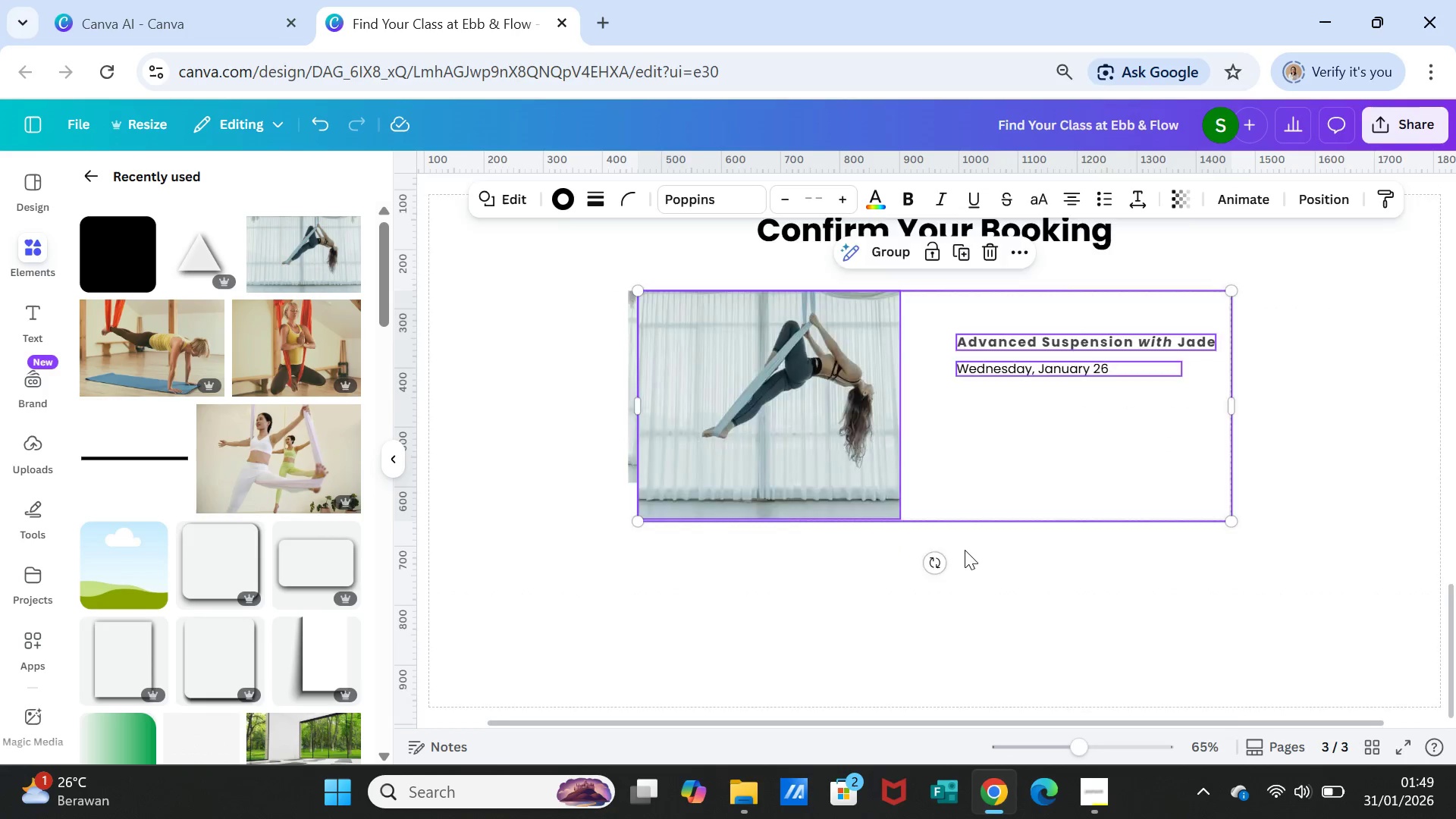 
scroll: coordinate [965, 550], scroll_direction: up, amount: 3.0
 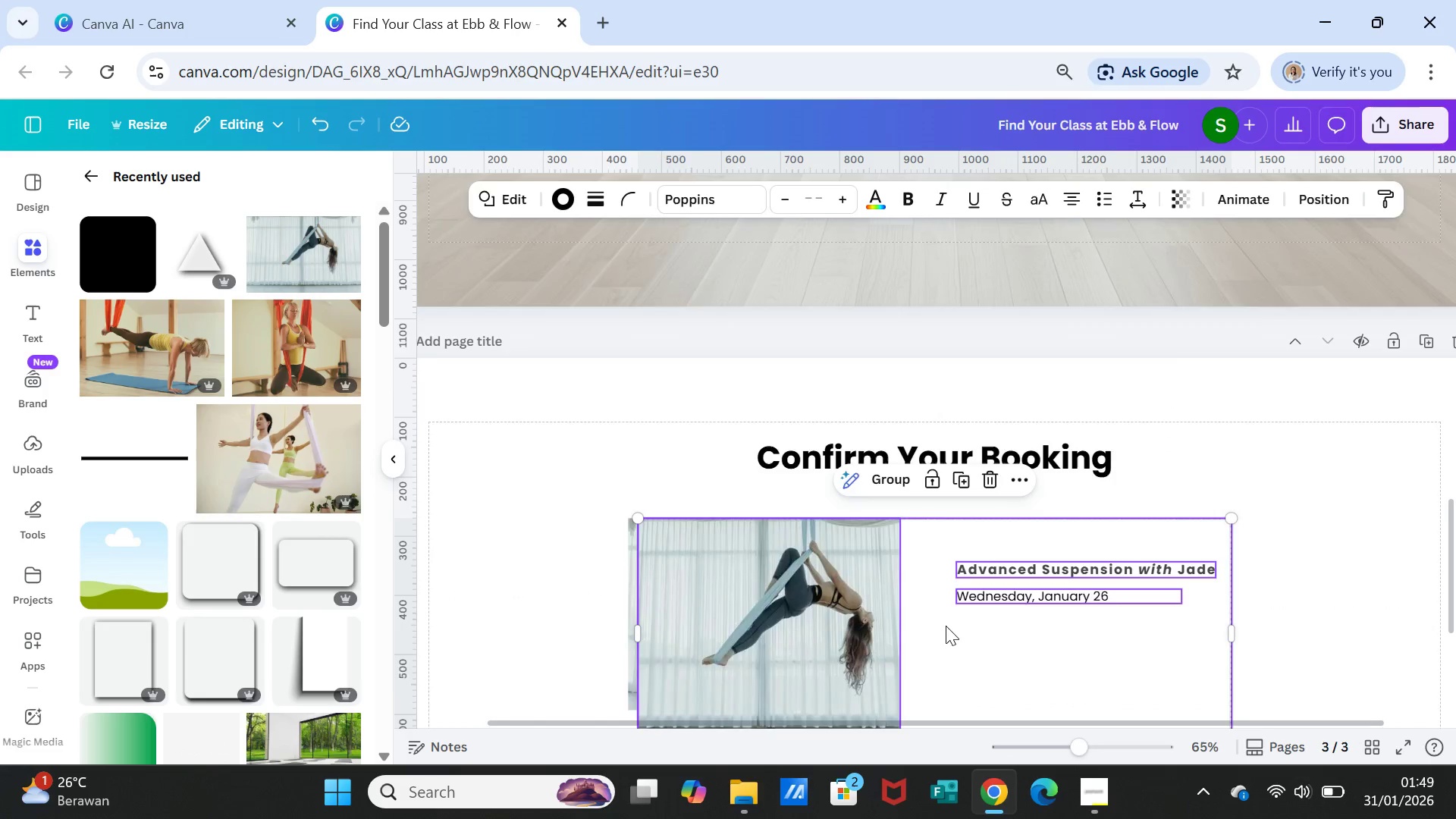 
scroll: coordinate [946, 627], scroll_direction: down, amount: 2.0
 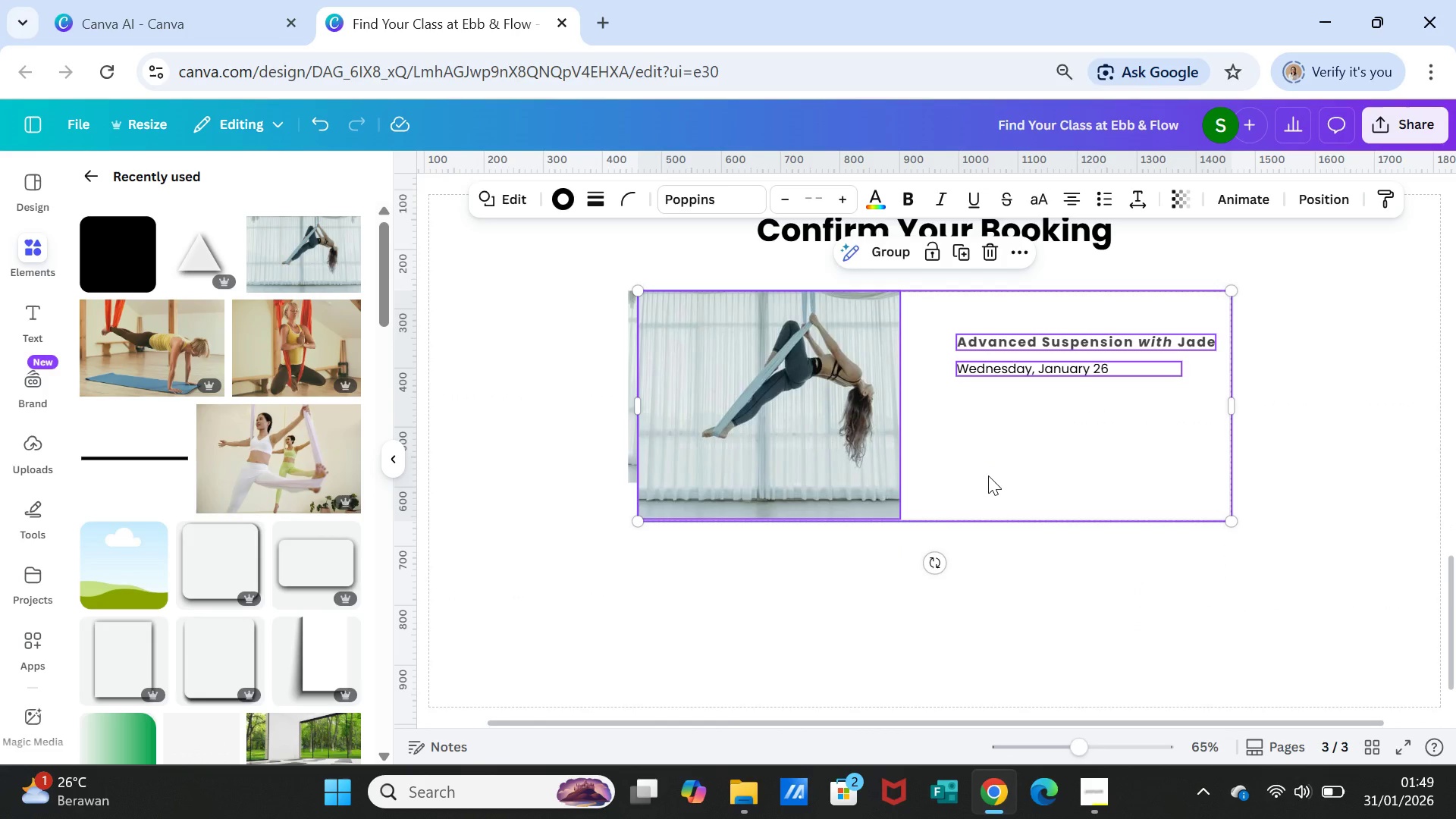 
left_click([988, 475])
 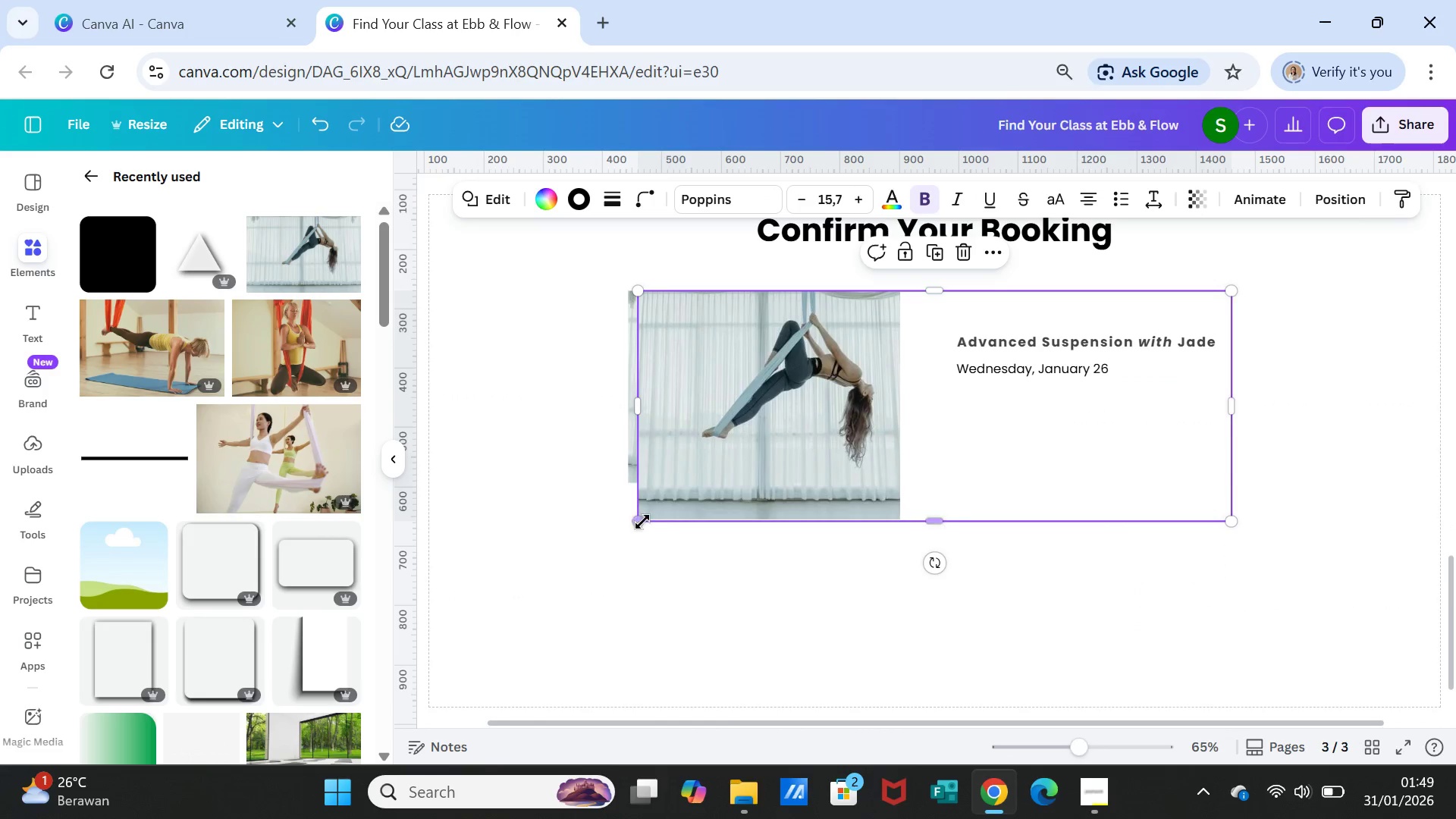 
left_click_drag(start_coordinate=[640, 522], to_coordinate=[693, 485])
 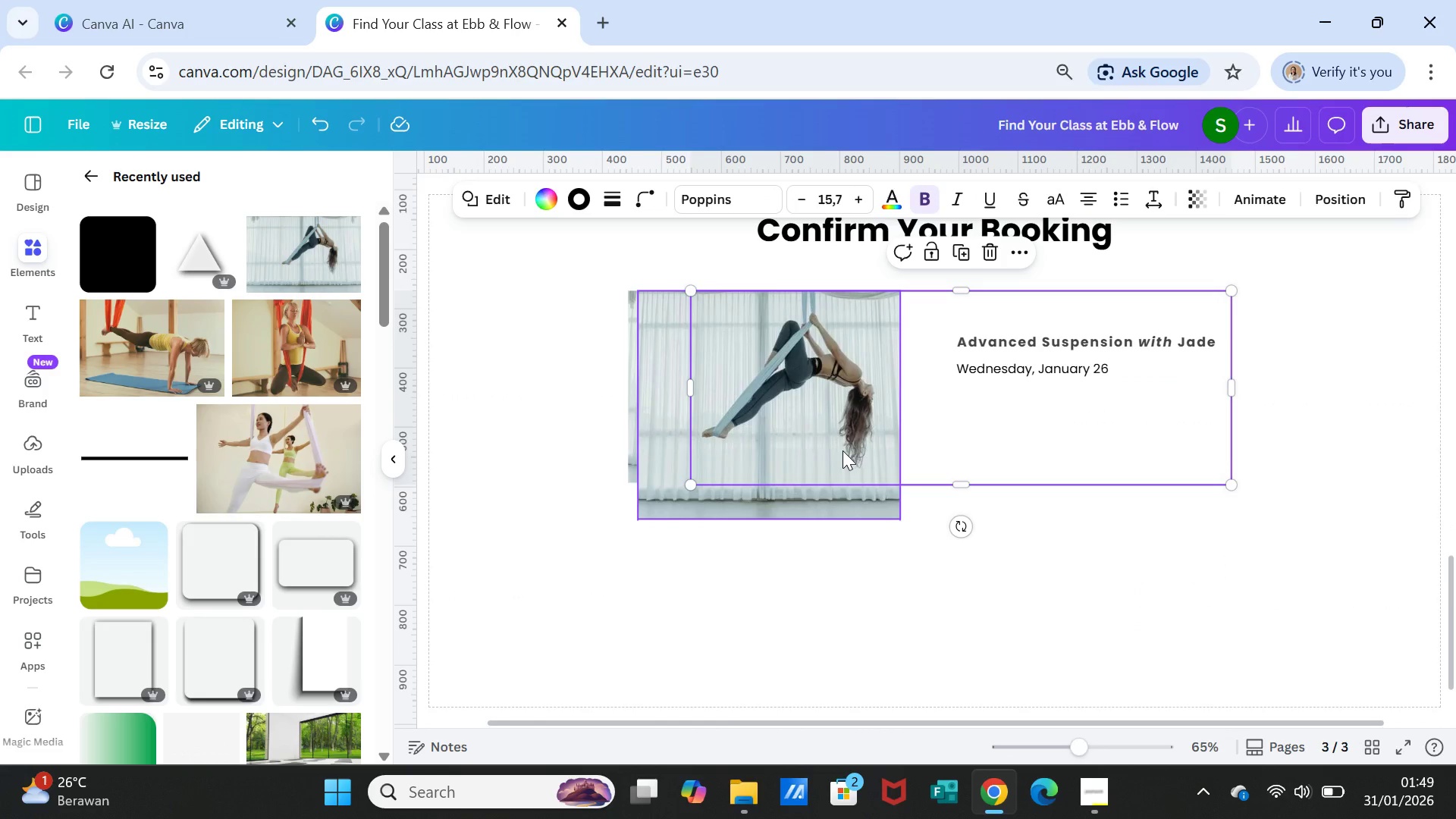 
left_click([843, 450])
 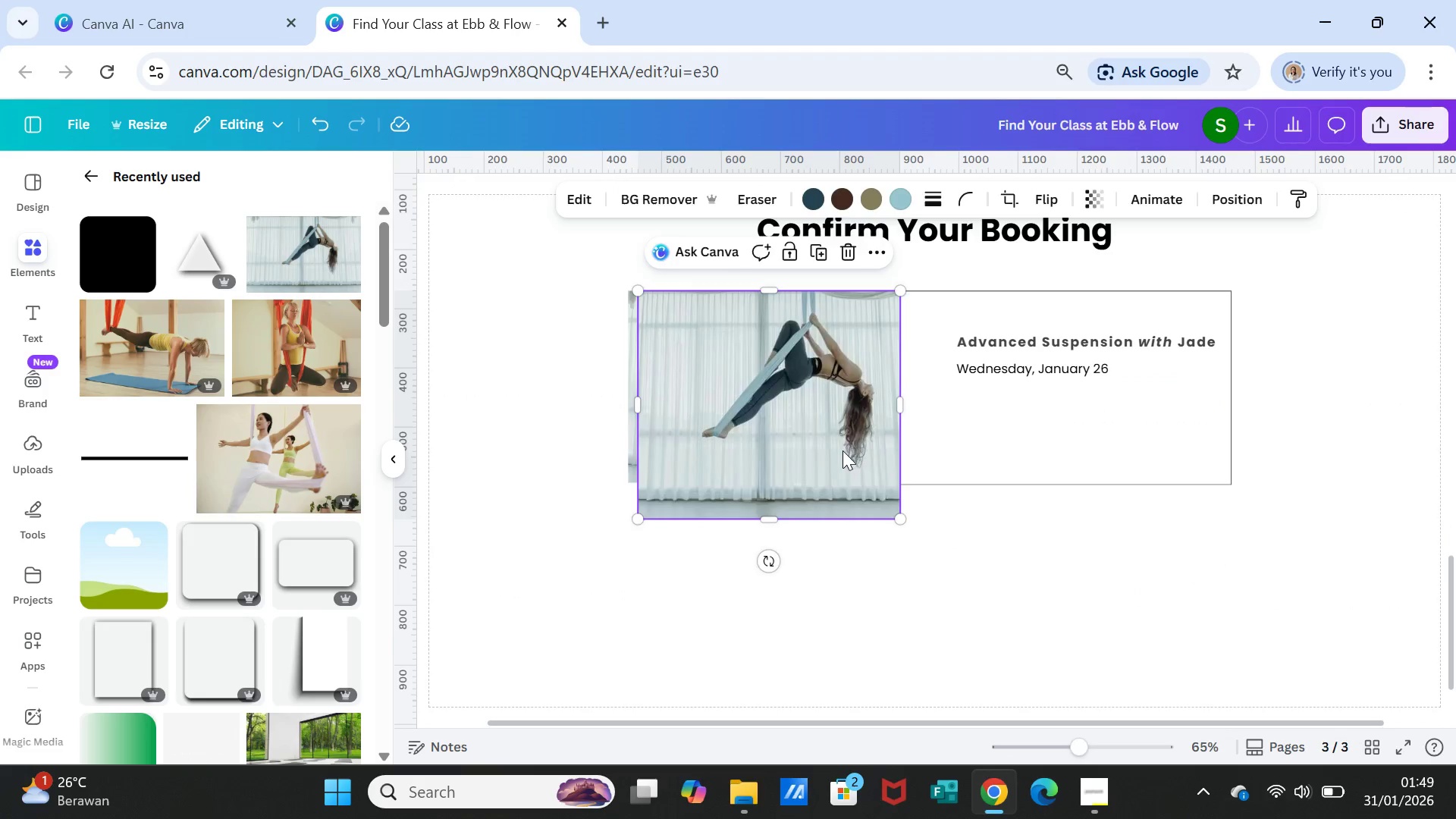 
key(Delete)
 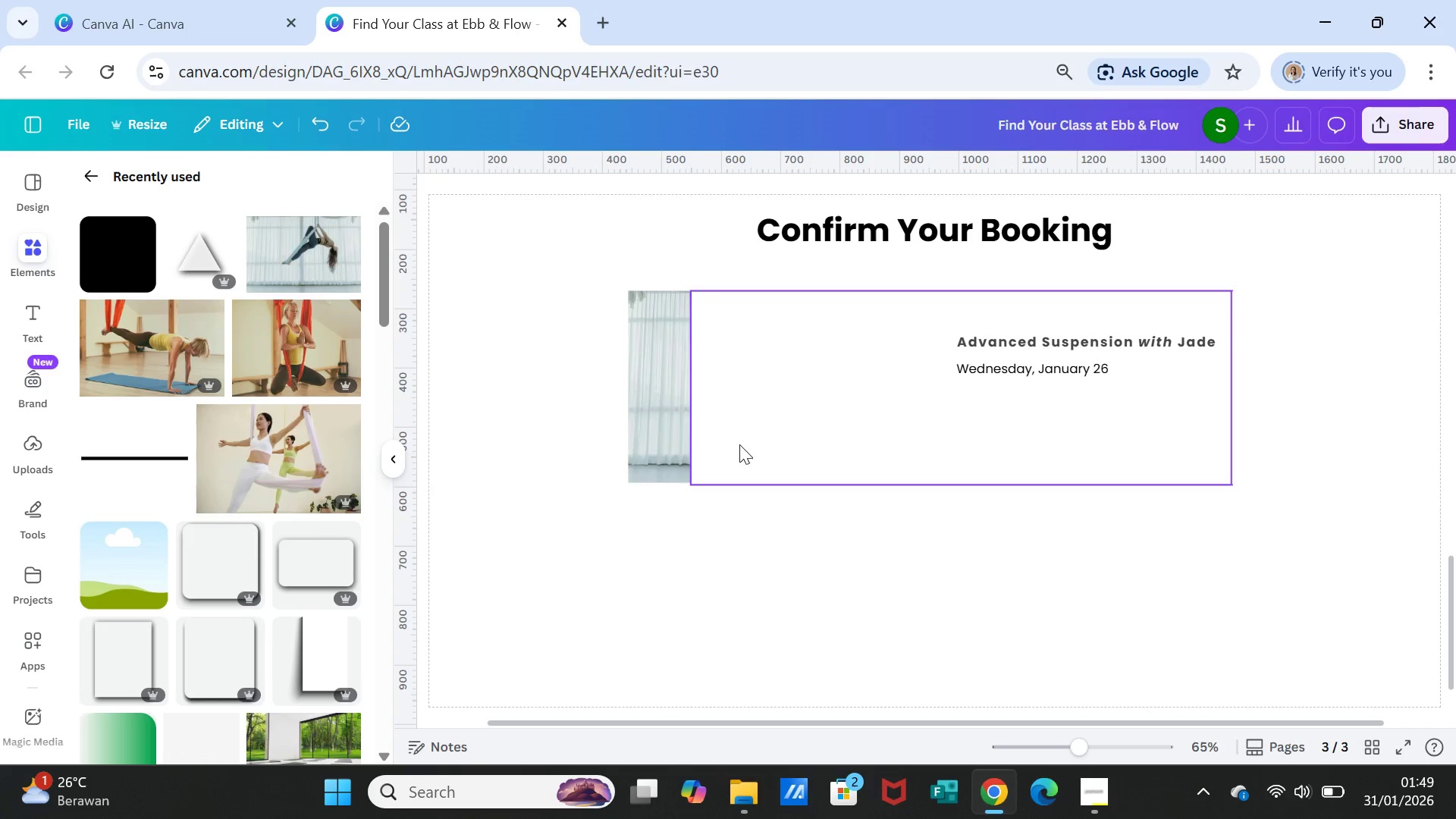 
left_click([774, 438])
 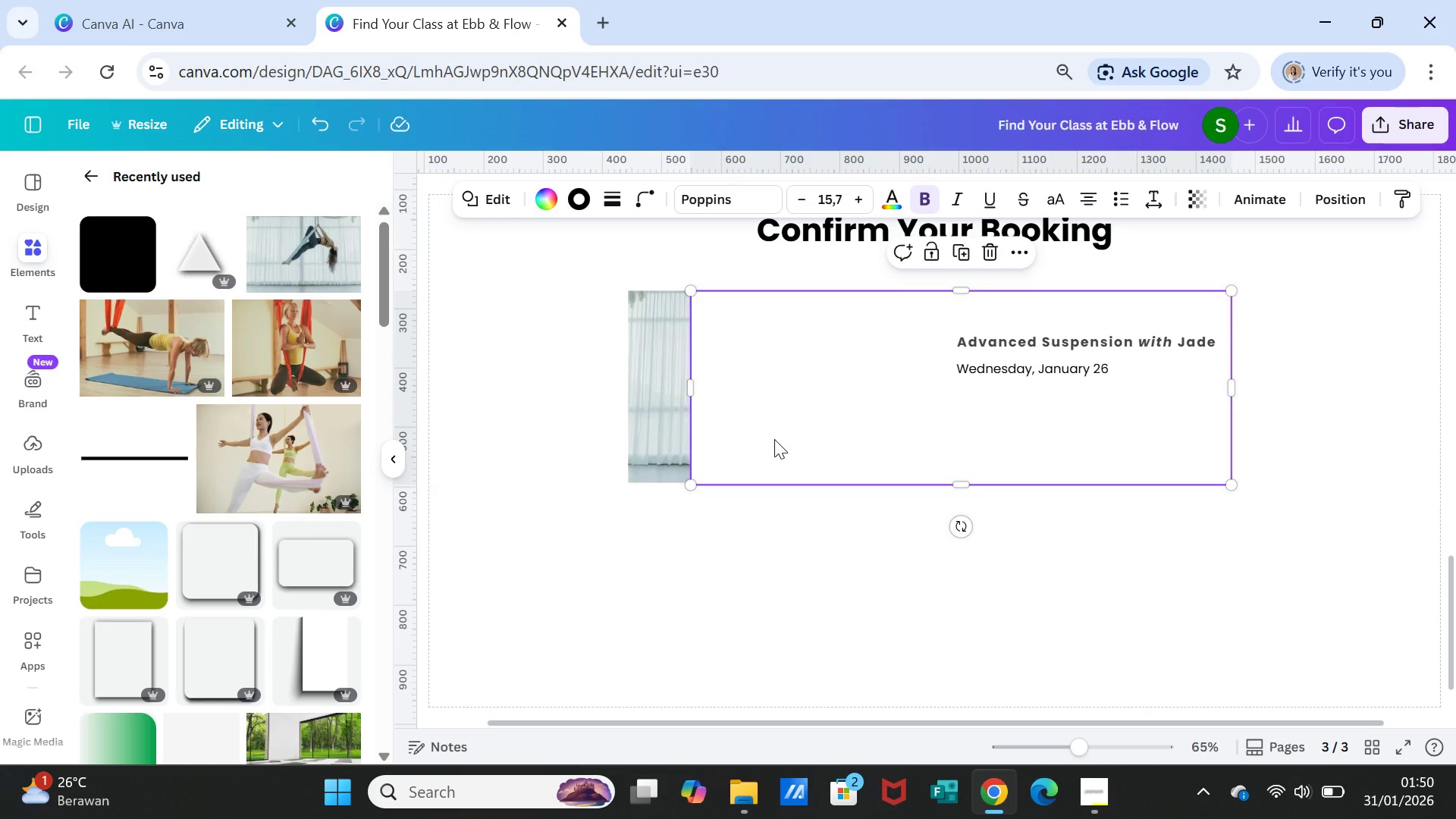 
key(Delete)
 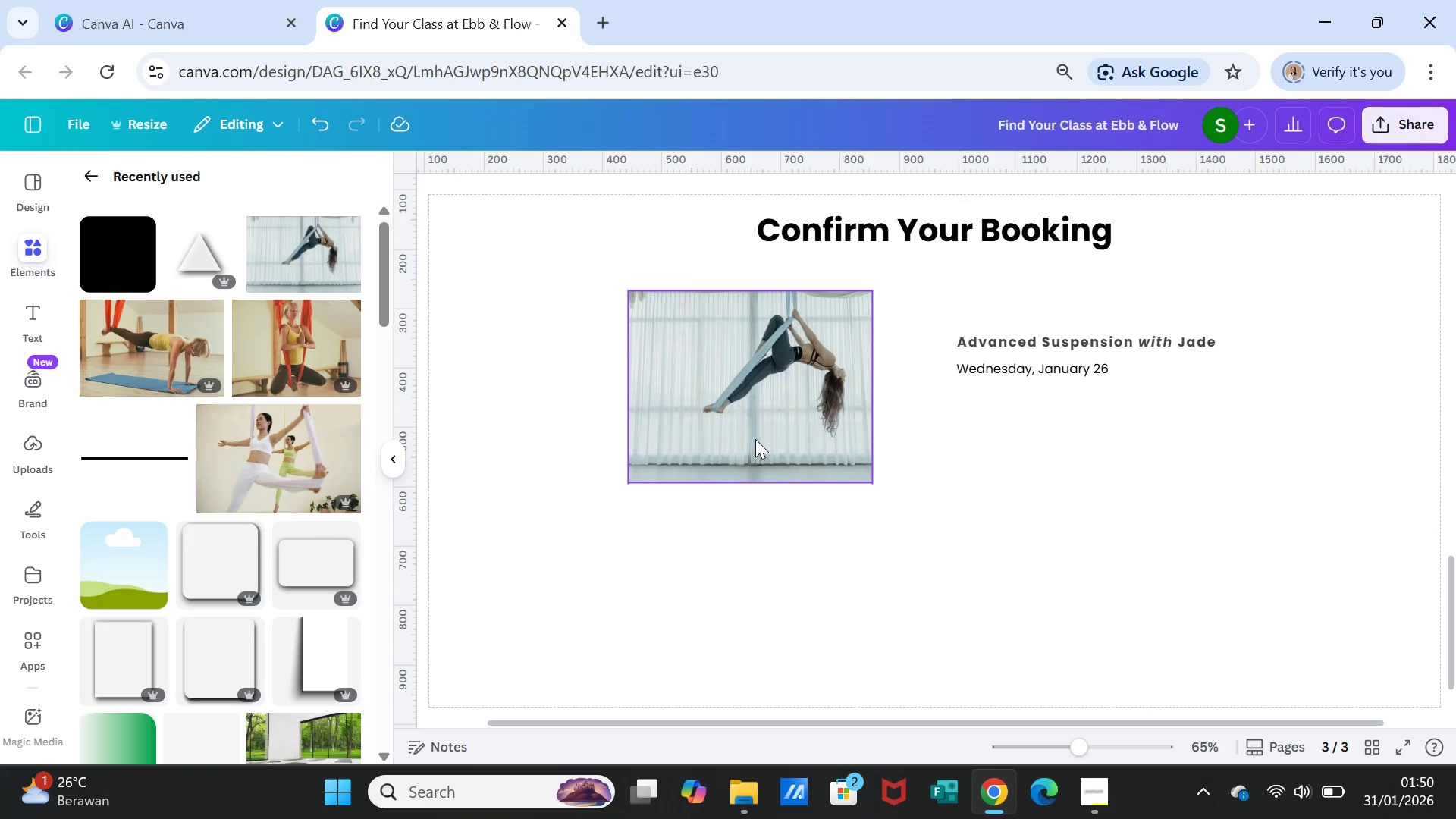 
left_click([753, 426])
 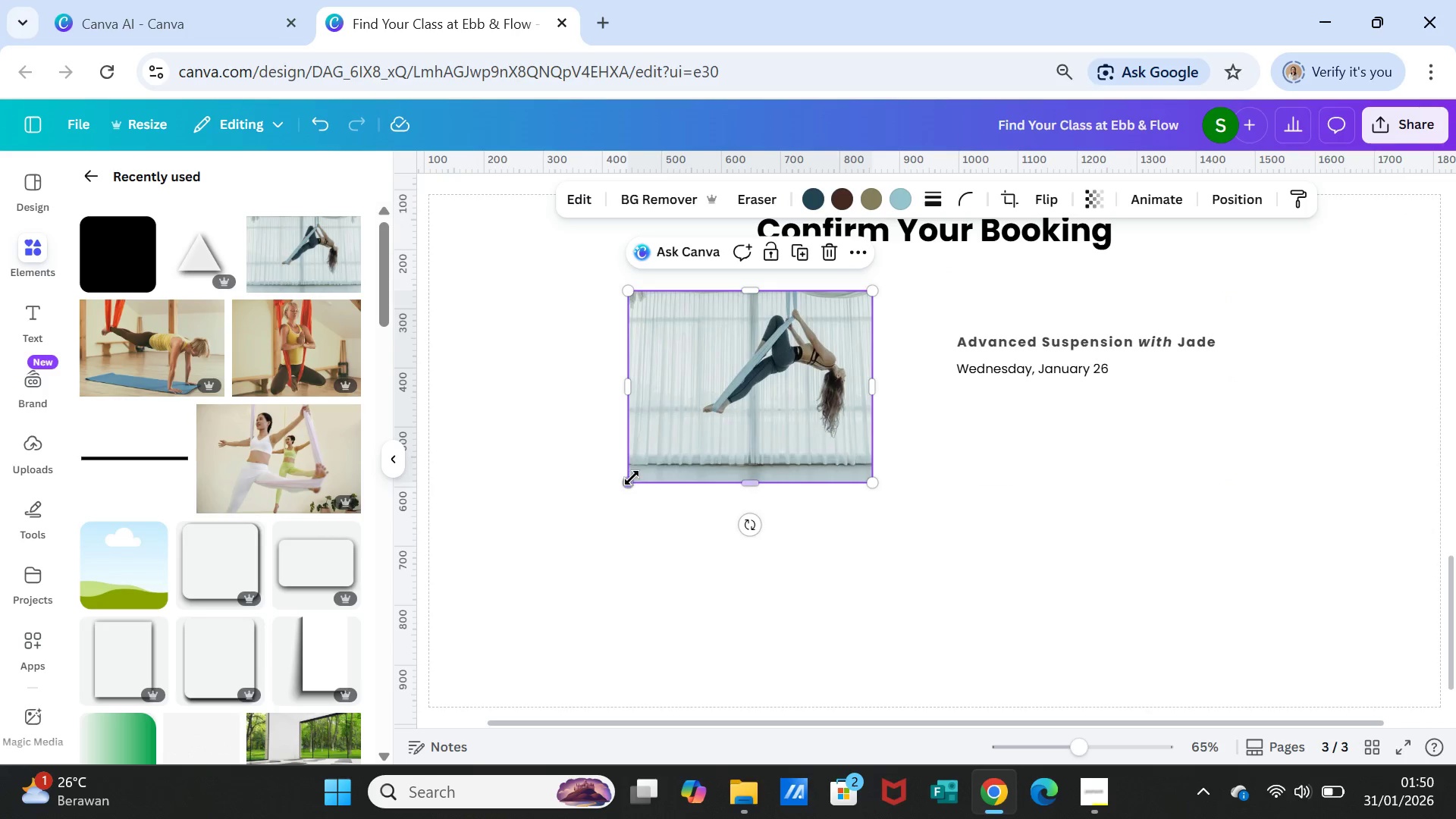 
left_click_drag(start_coordinate=[632, 478], to_coordinate=[703, 457])
 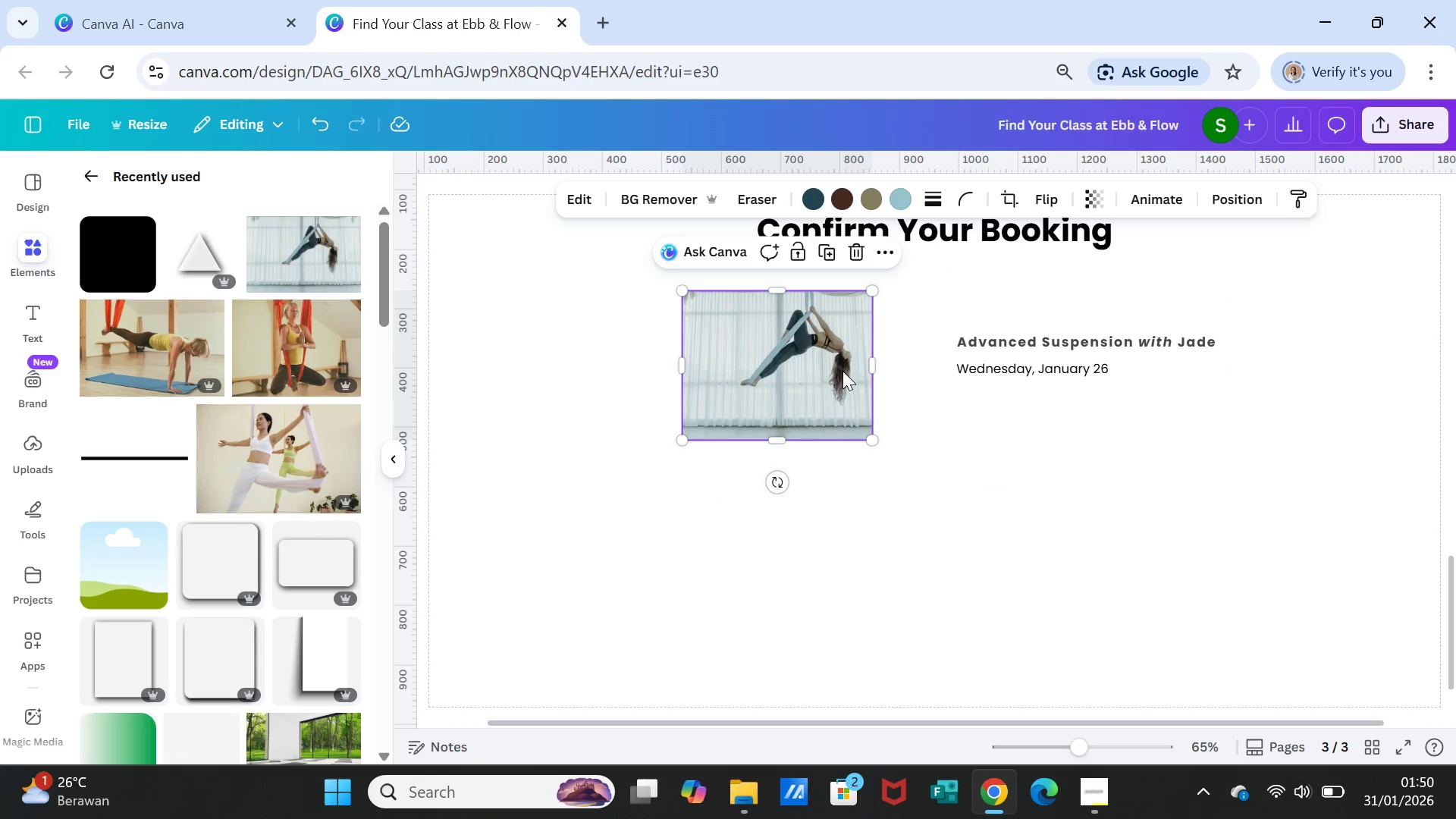 
left_click_drag(start_coordinate=[843, 371], to_coordinate=[849, 384])
 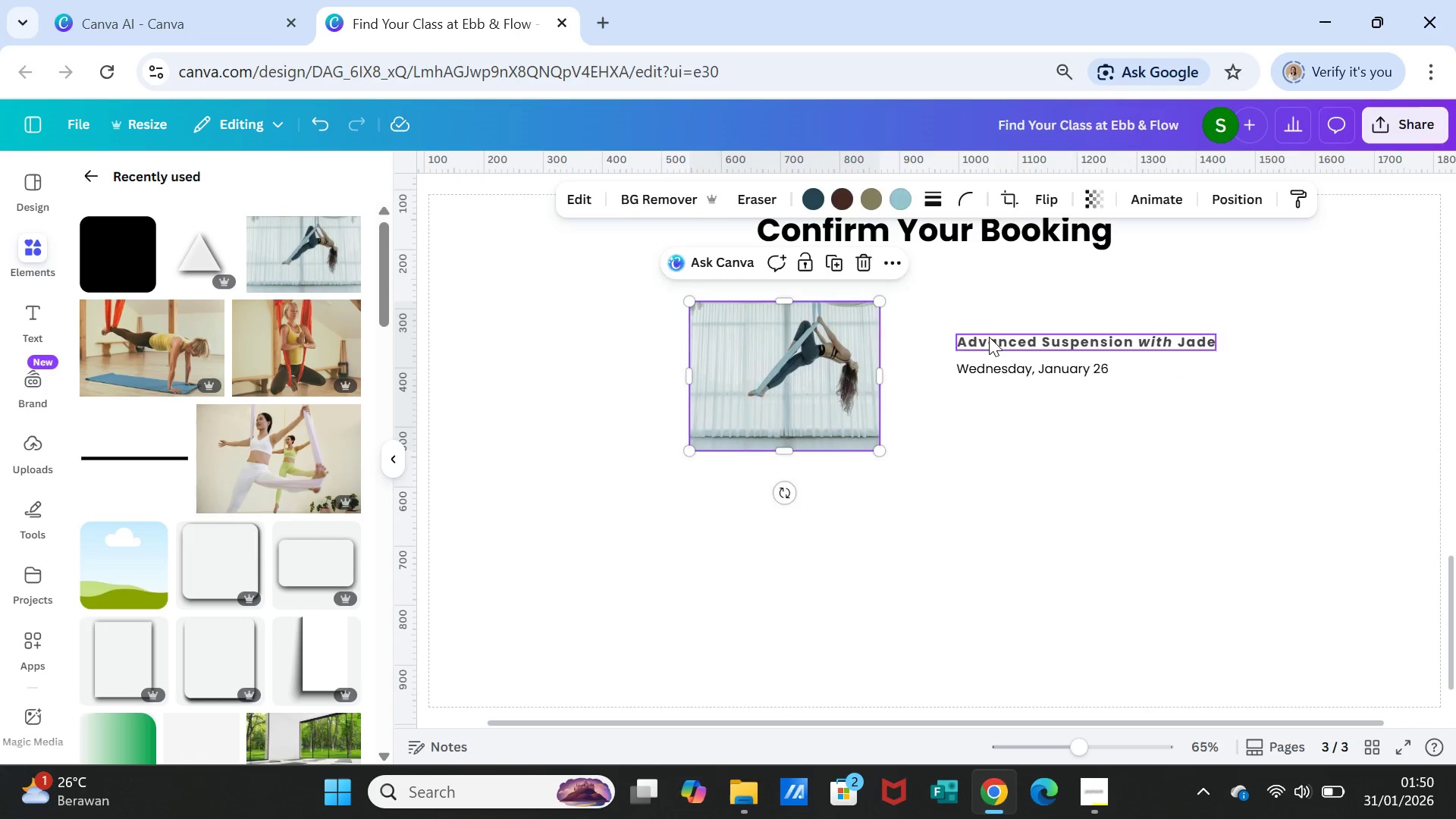 
left_click_drag(start_coordinate=[989, 337], to_coordinate=[926, 337])
 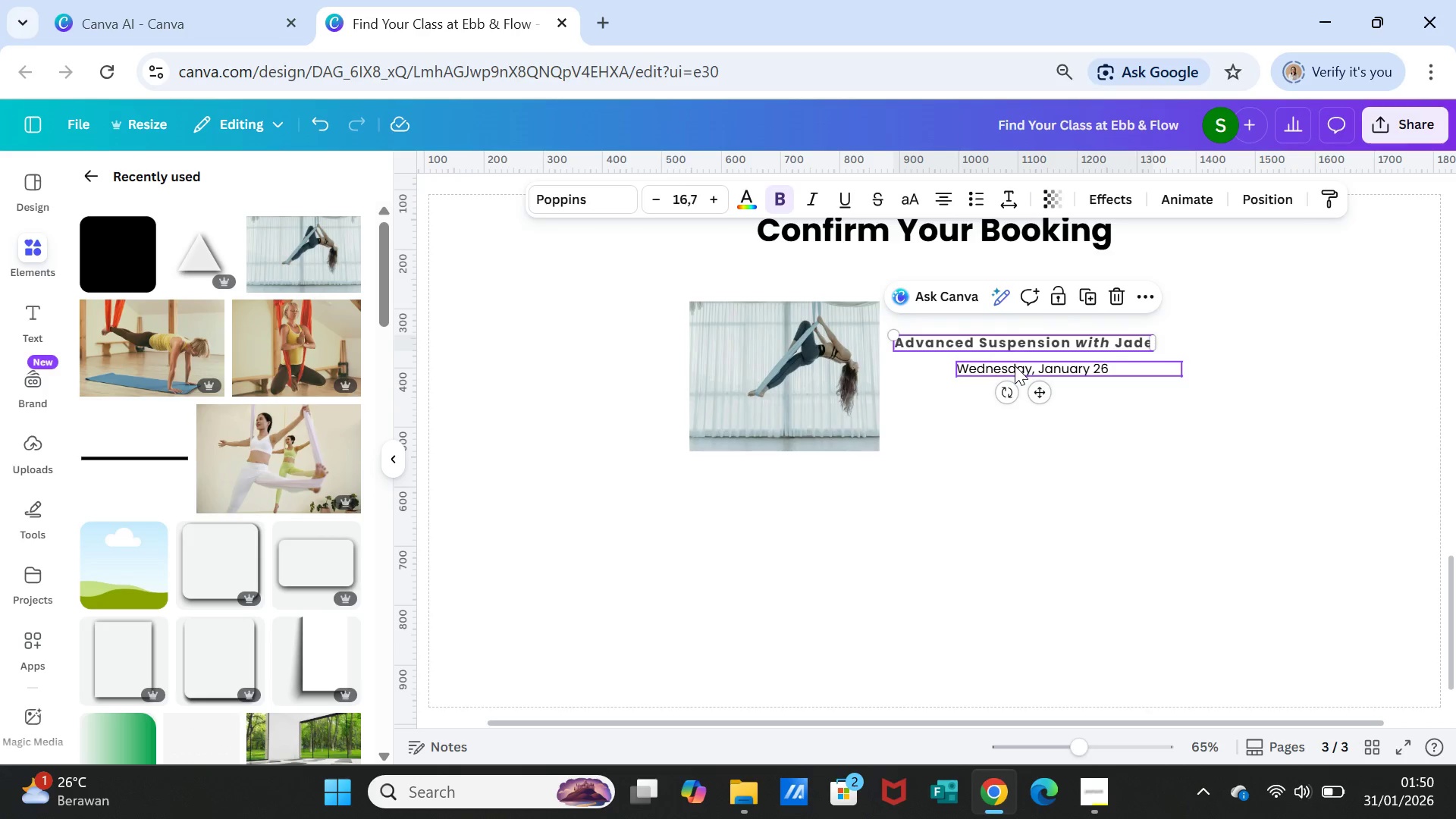 
left_click_drag(start_coordinate=[1015, 366], to_coordinate=[916, 363])
 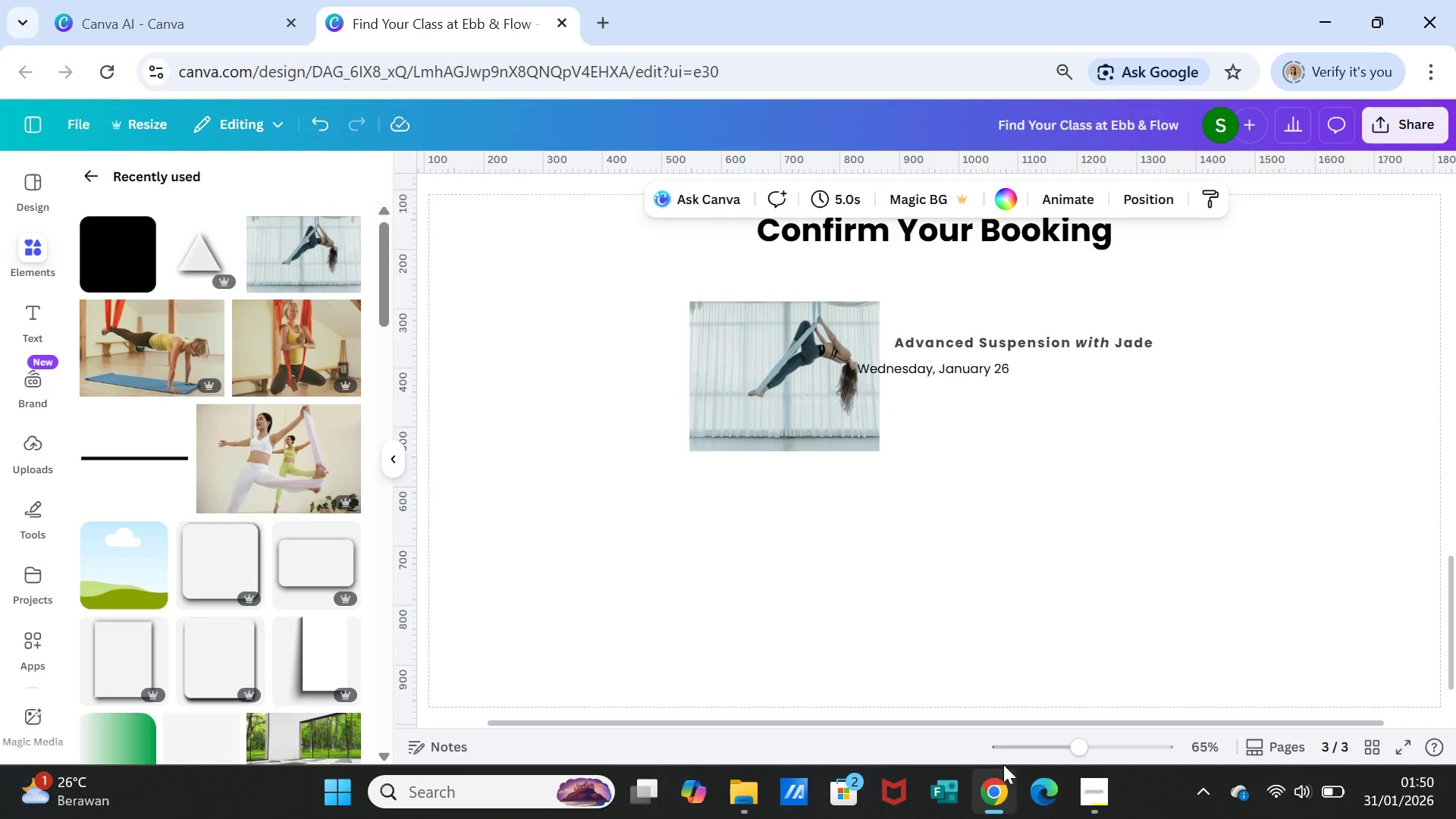 
left_click_drag(start_coordinate=[1075, 737], to_coordinate=[1134, 743])
 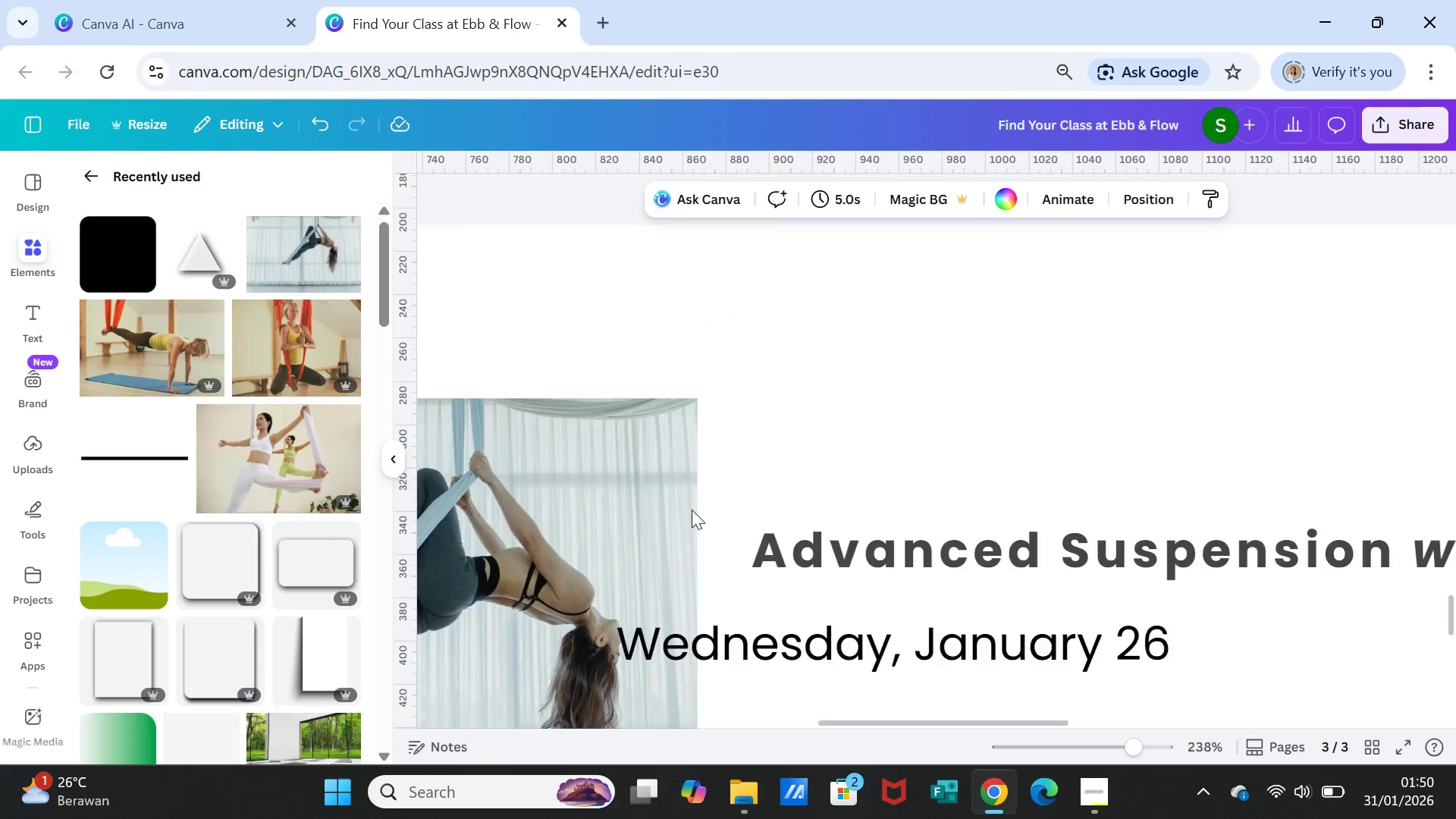 
scroll: coordinate [692, 510], scroll_direction: up, amount: 3.0
 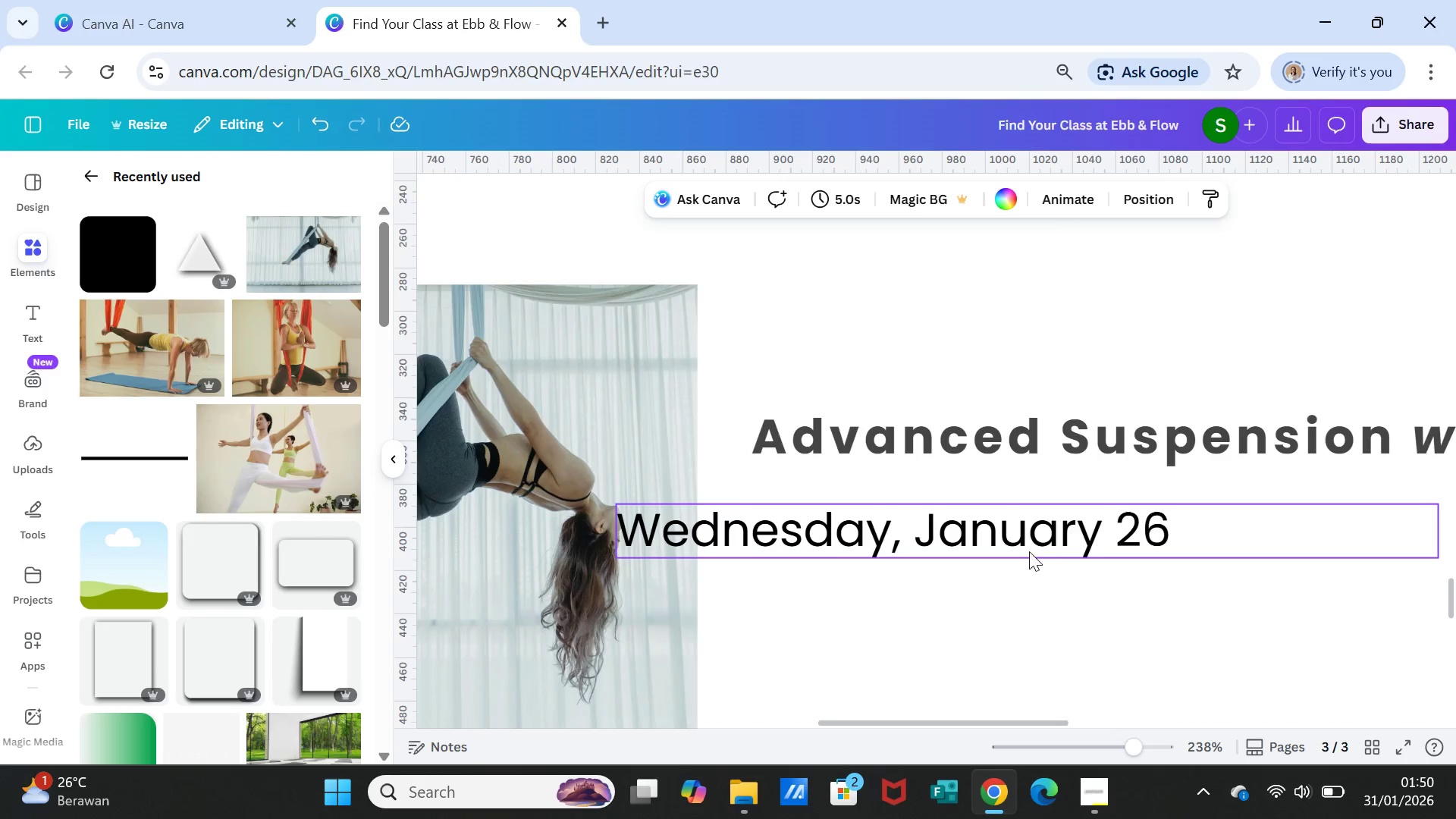 
scroll: coordinate [1029, 551], scroll_direction: down, amount: 1.0
 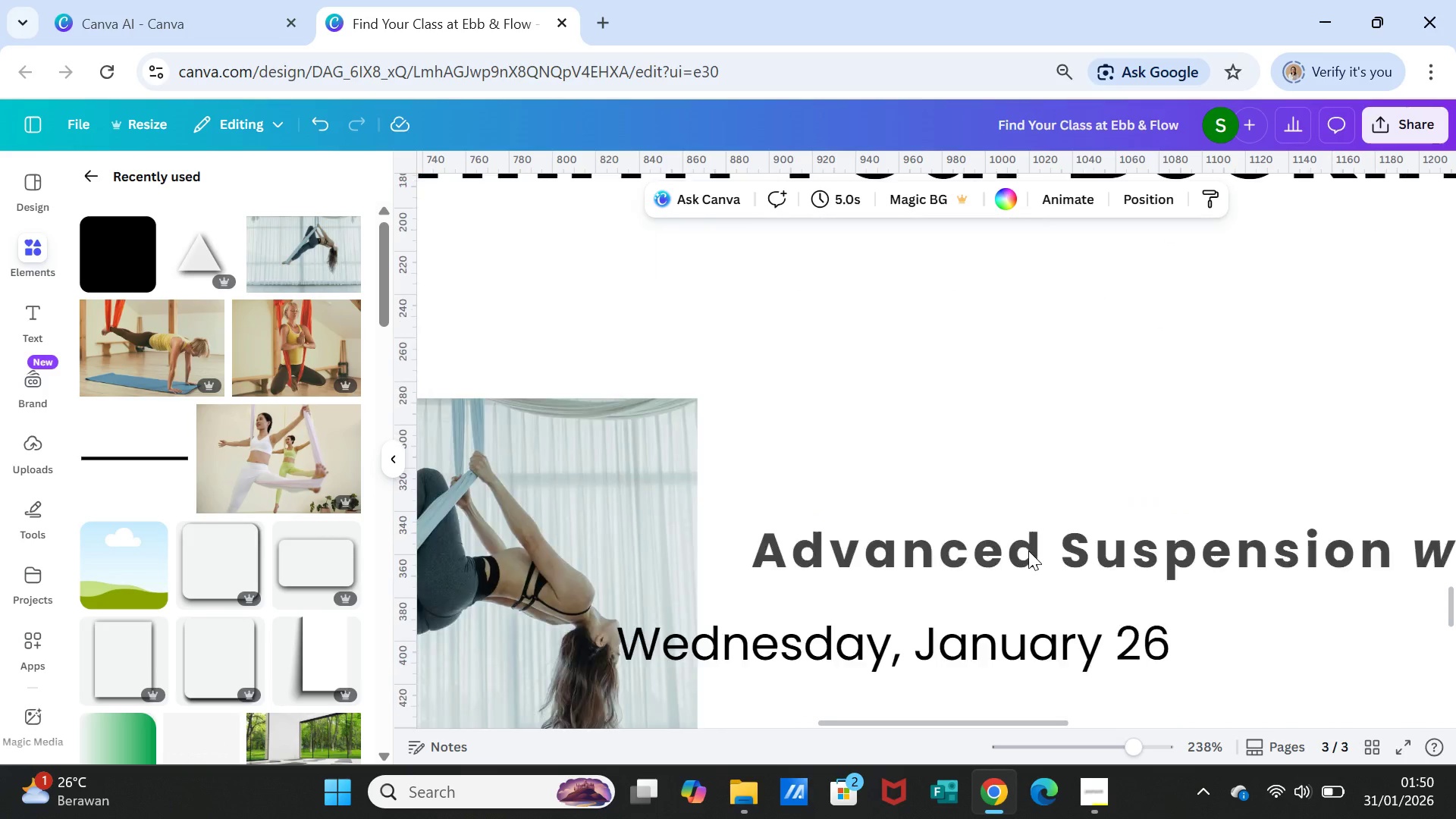 
scroll: coordinate [1028, 551], scroll_direction: up, amount: 4.0
 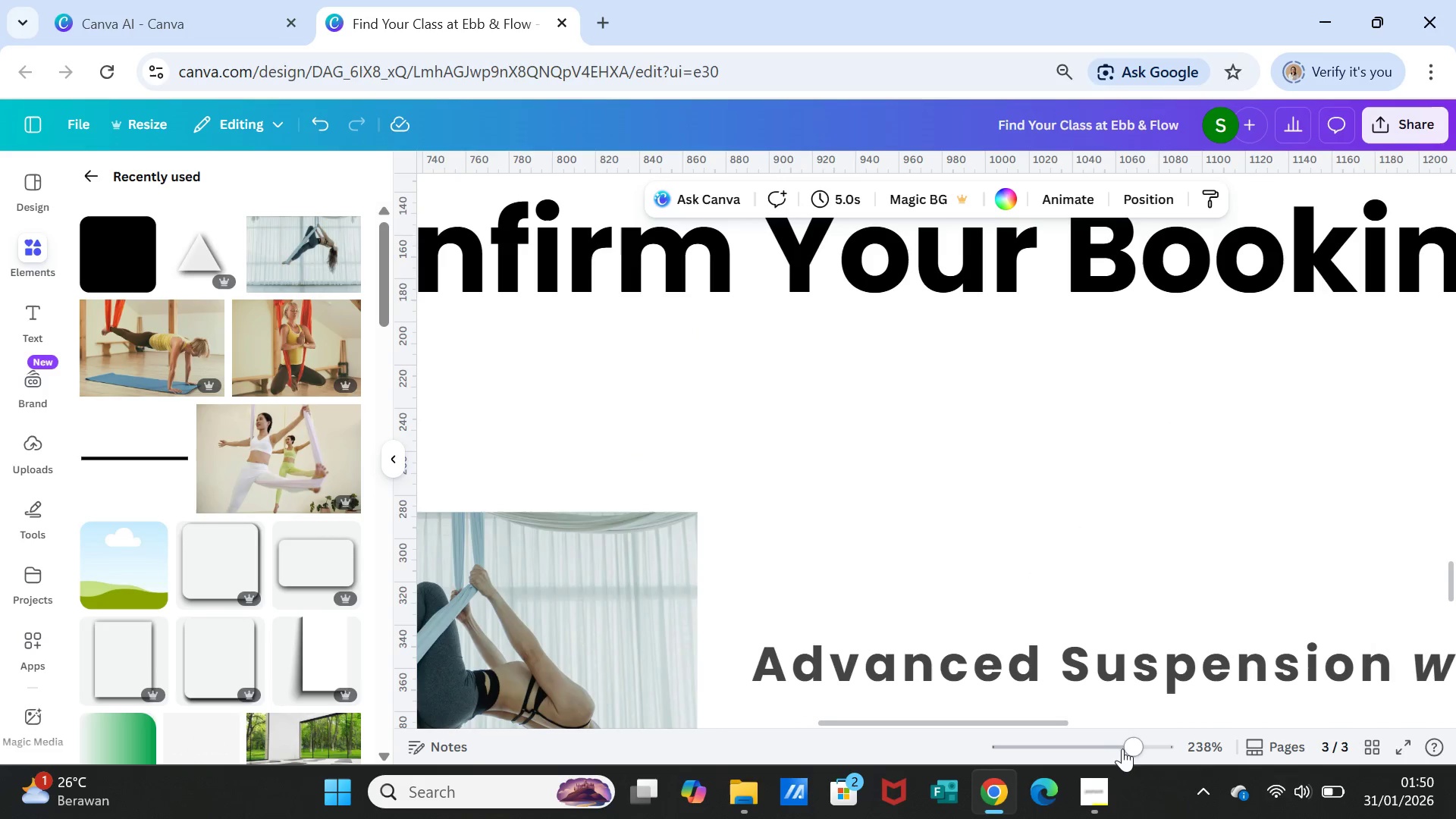 
left_click_drag(start_coordinate=[1131, 749], to_coordinate=[1068, 740])
 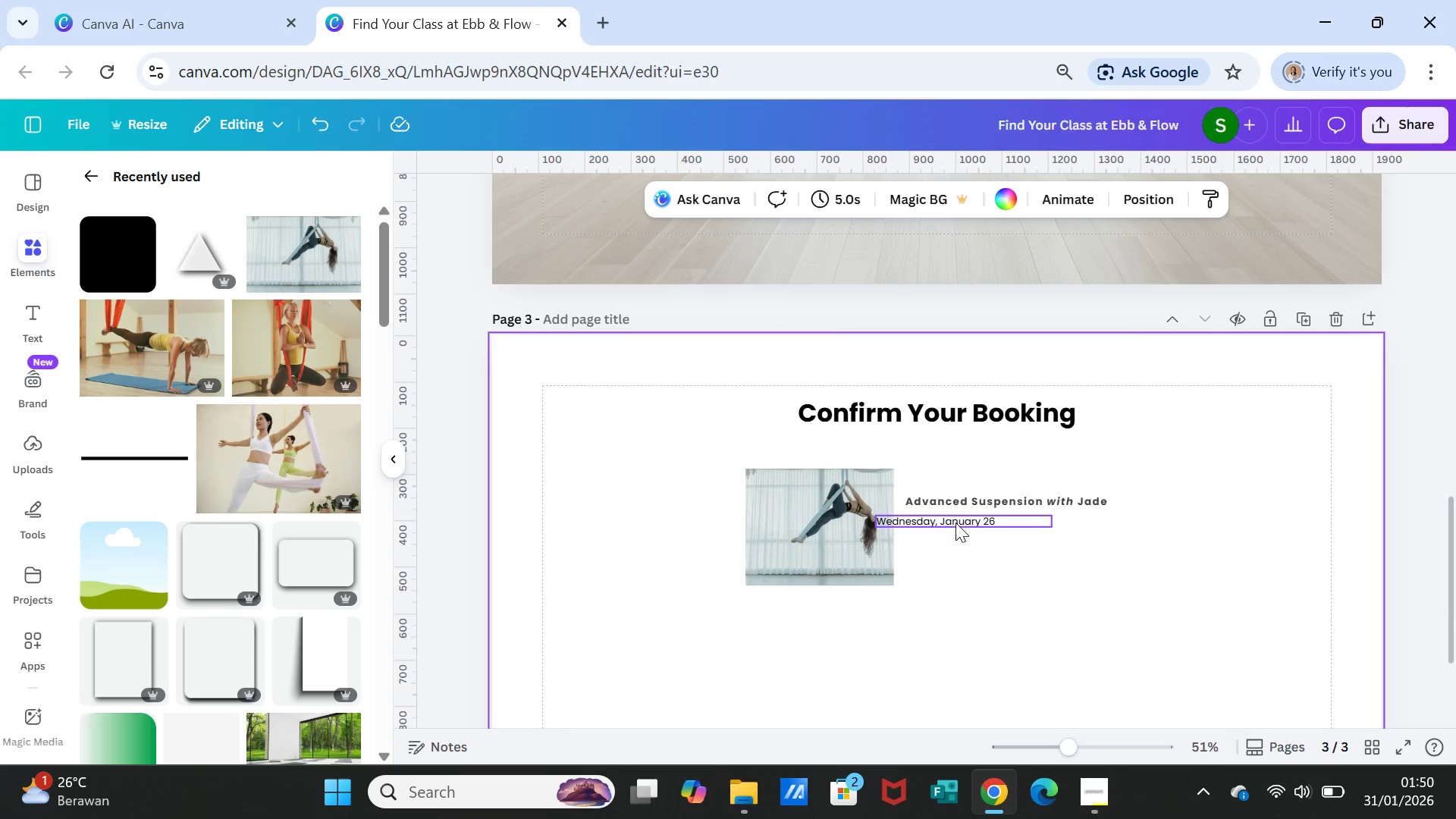 
left_click([956, 522])
 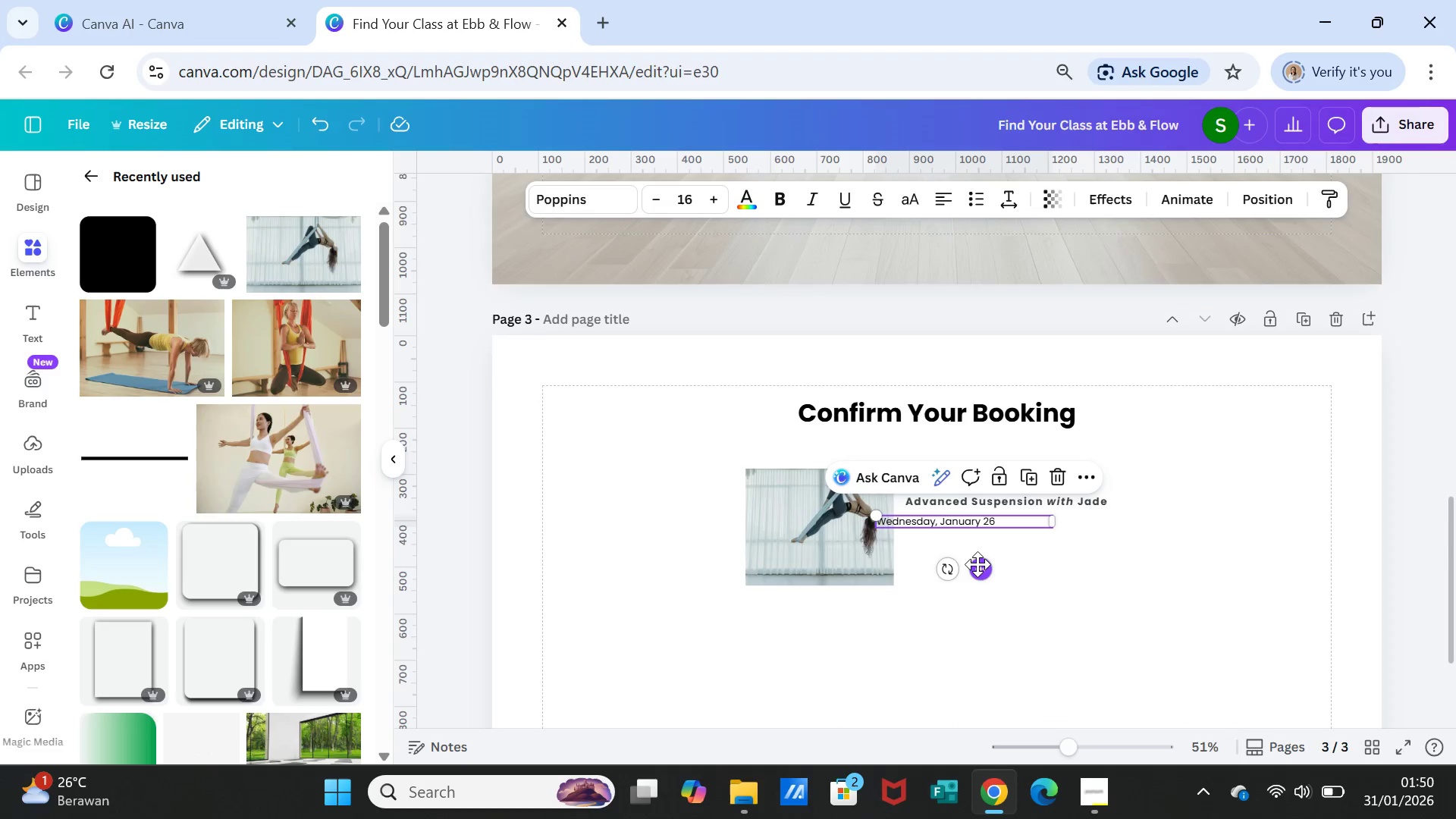 
left_click_drag(start_coordinate=[978, 566], to_coordinate=[1013, 568])
 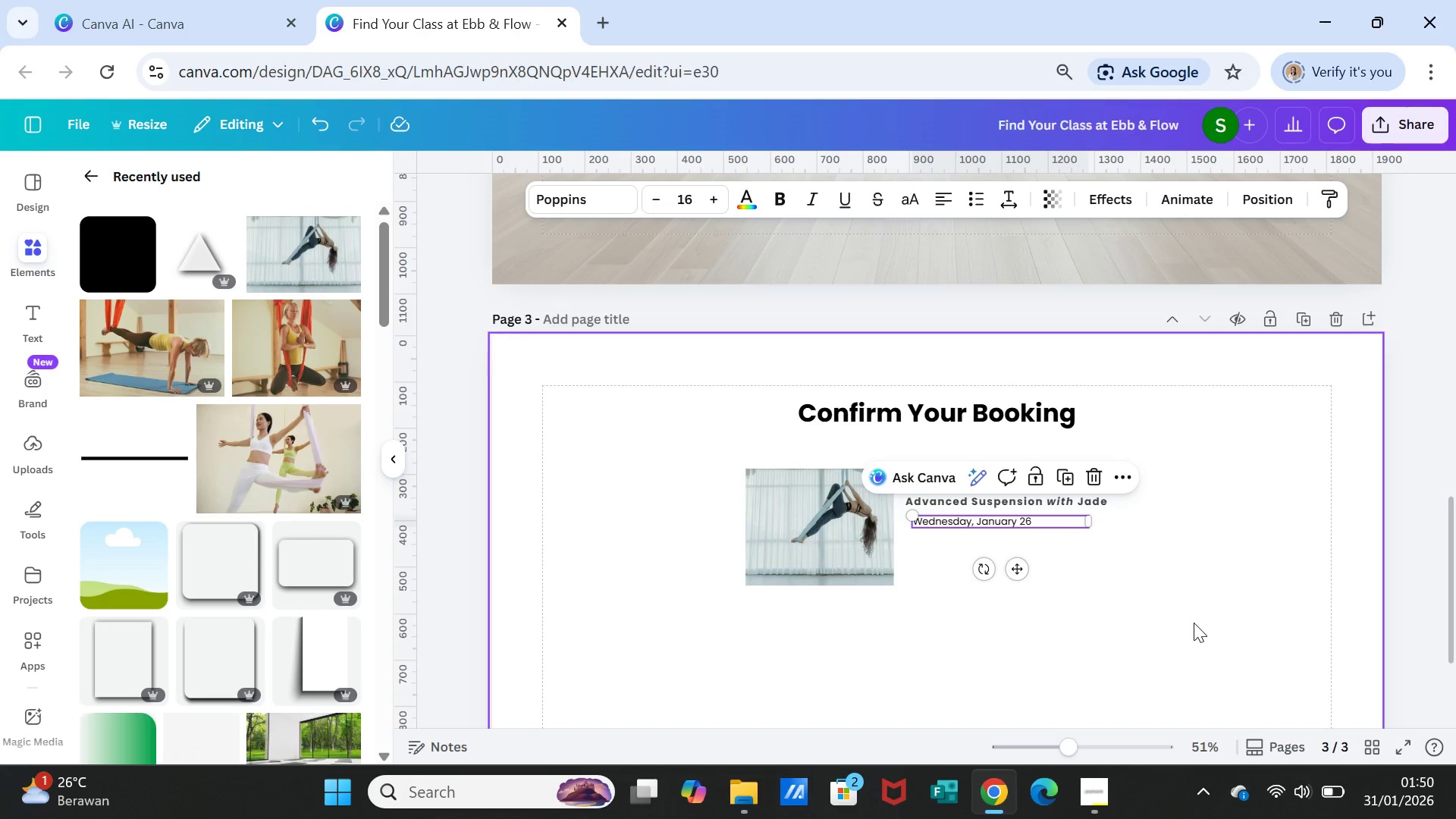 
wait(5.22)
 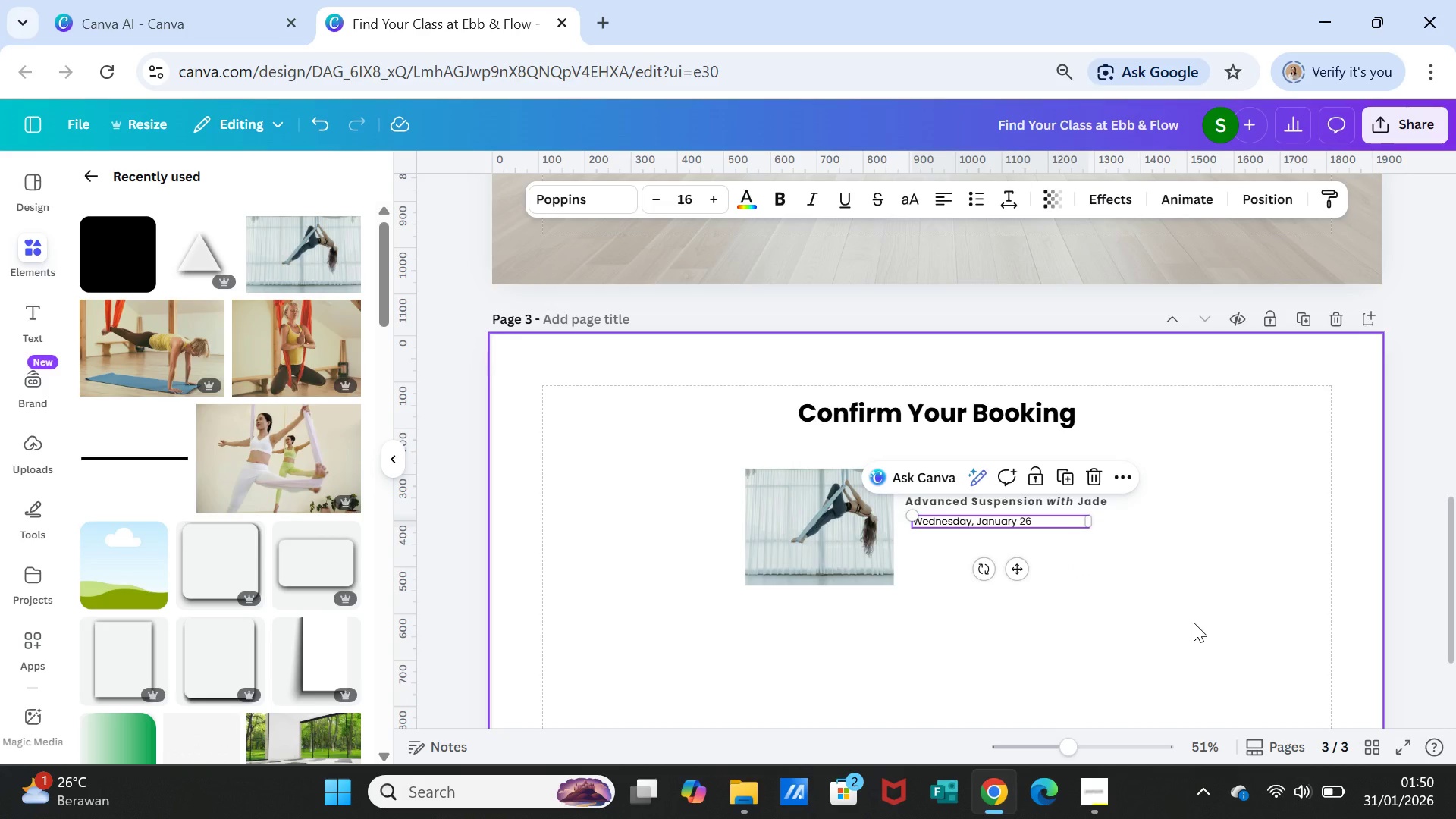 
key(Enter)
 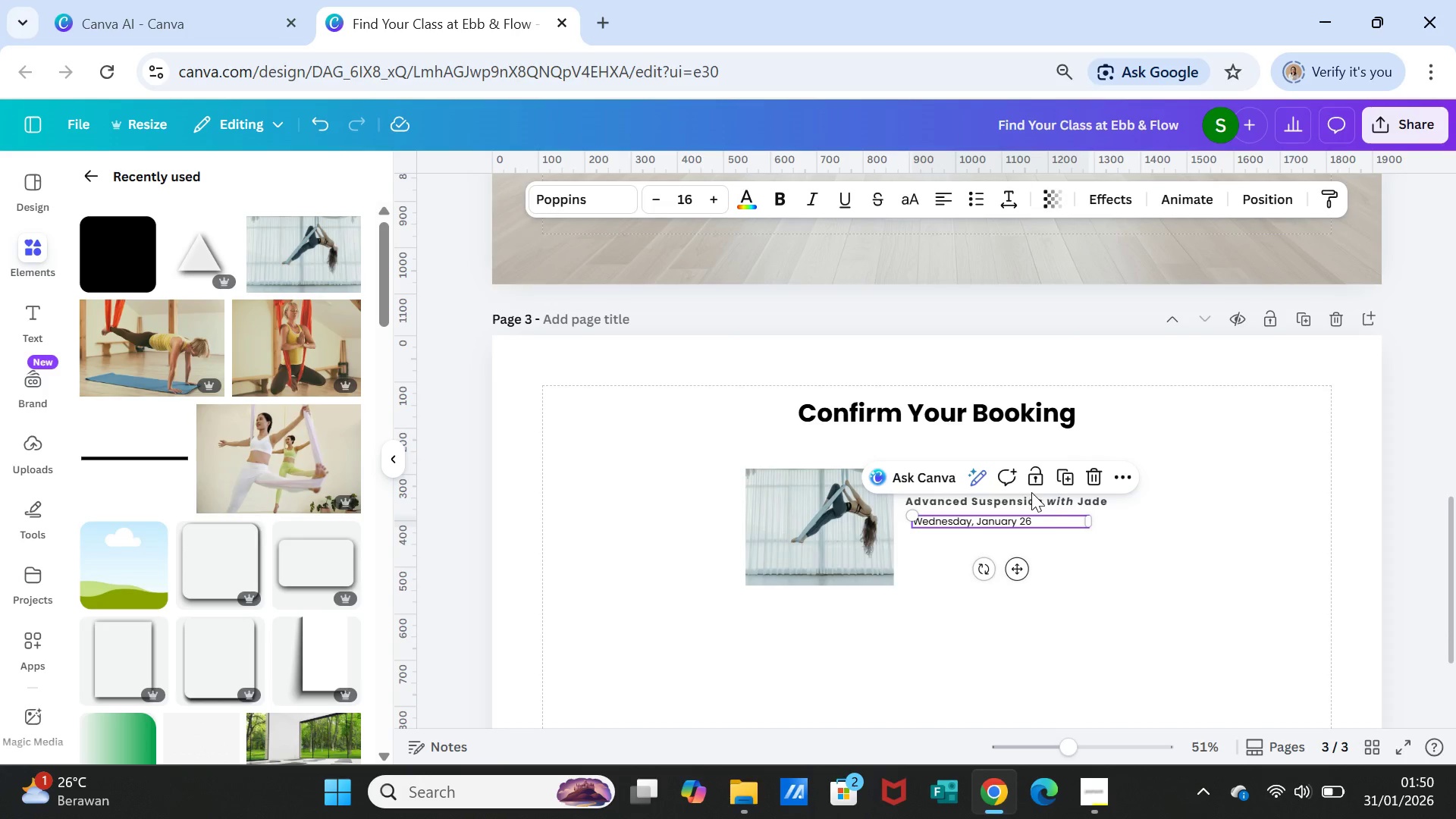 
left_click([1059, 522])
 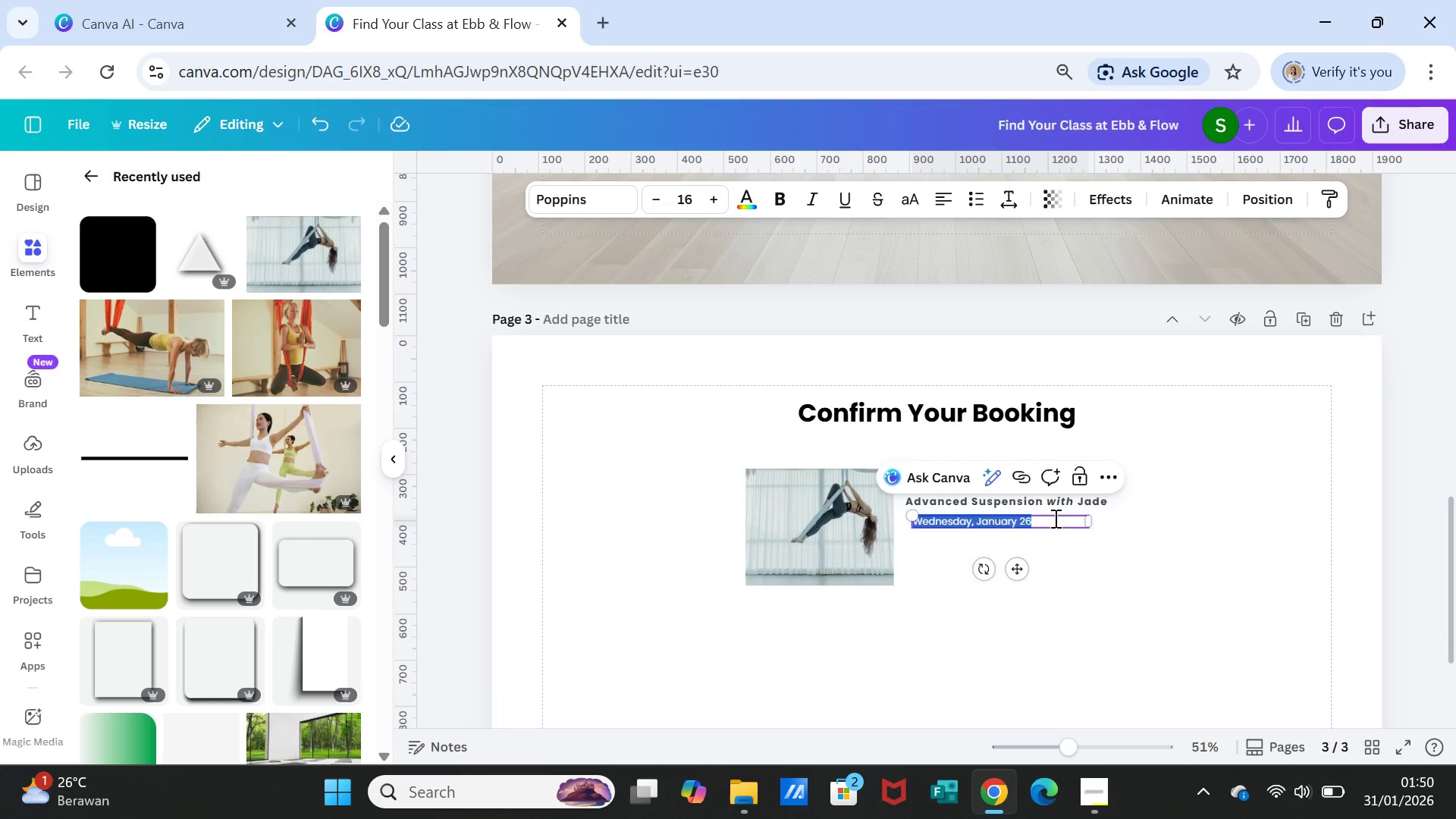 
left_click([1054, 518])
 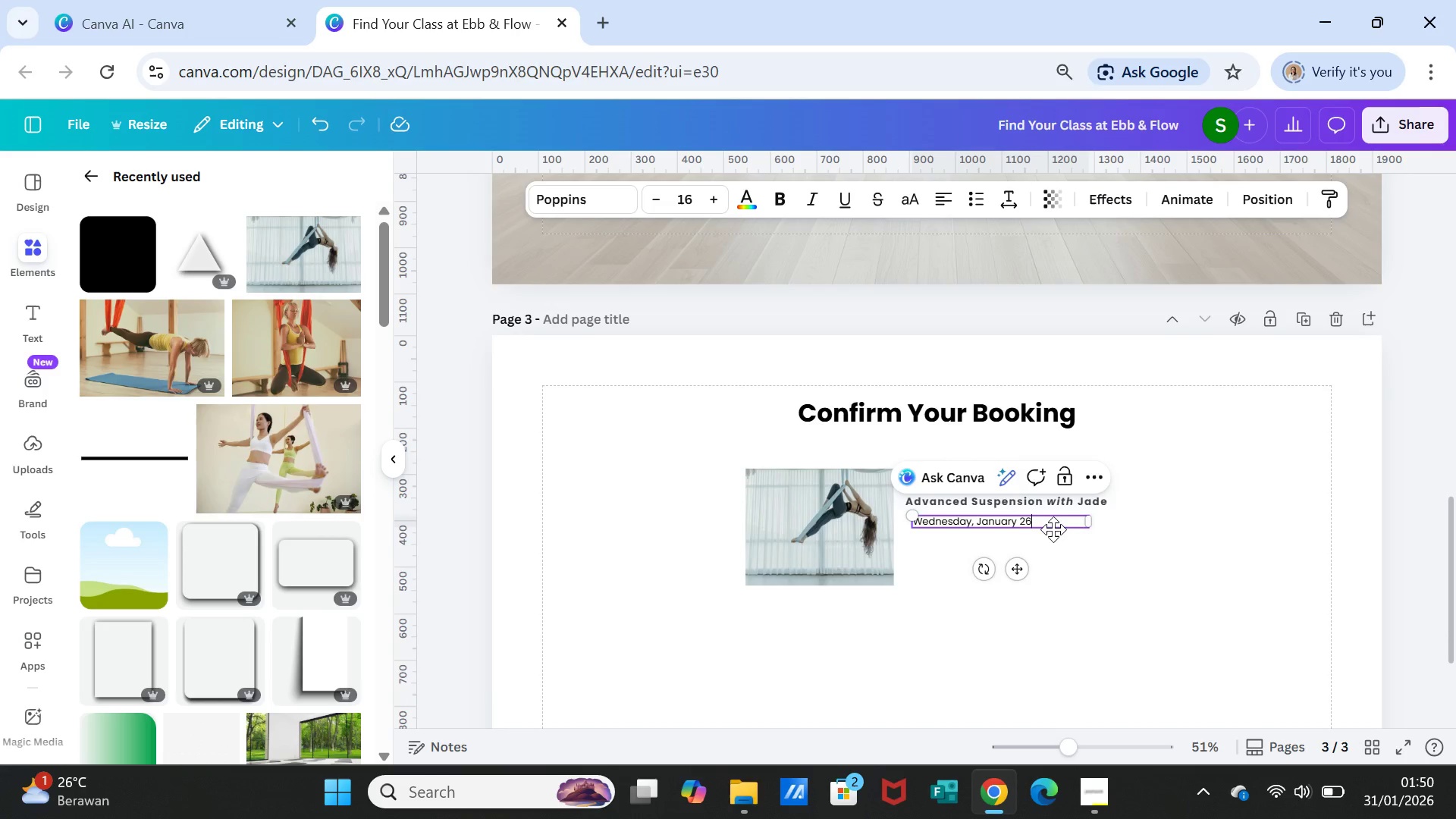 
key(Enter)
 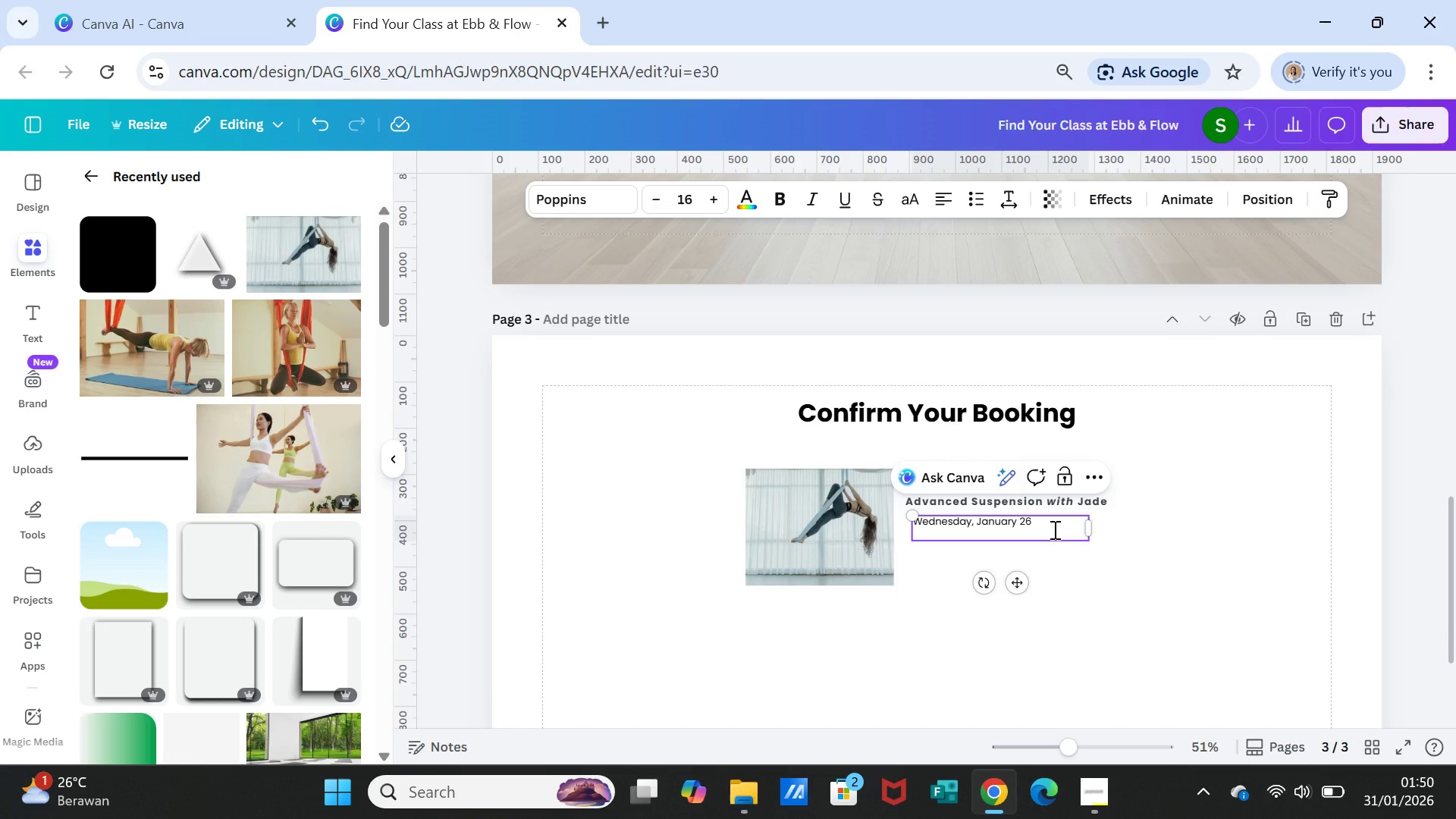 
wait(9.84)
 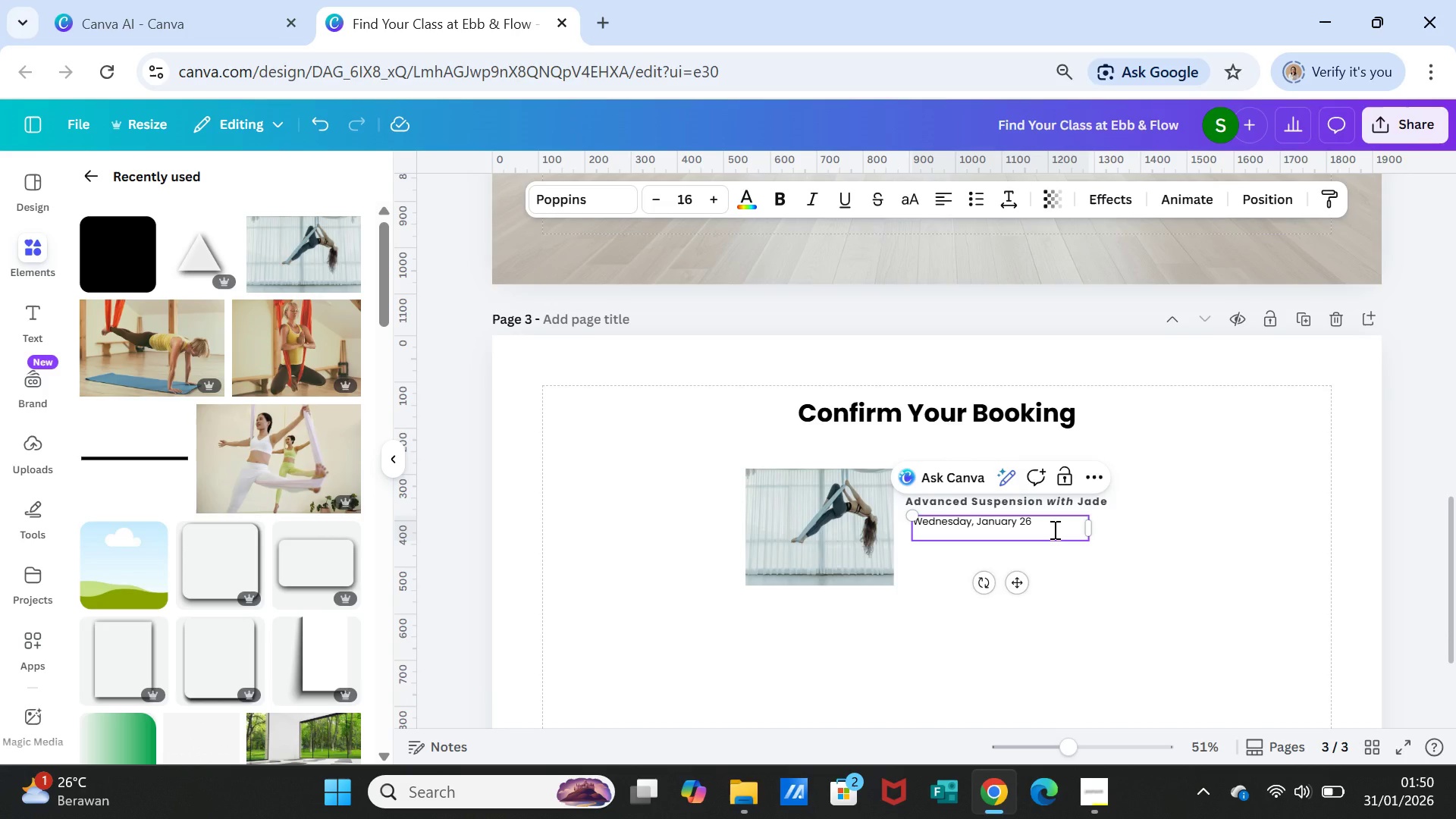 
type(6:99)
key(Backspace)
key(Backspace)
type(00 OM)
 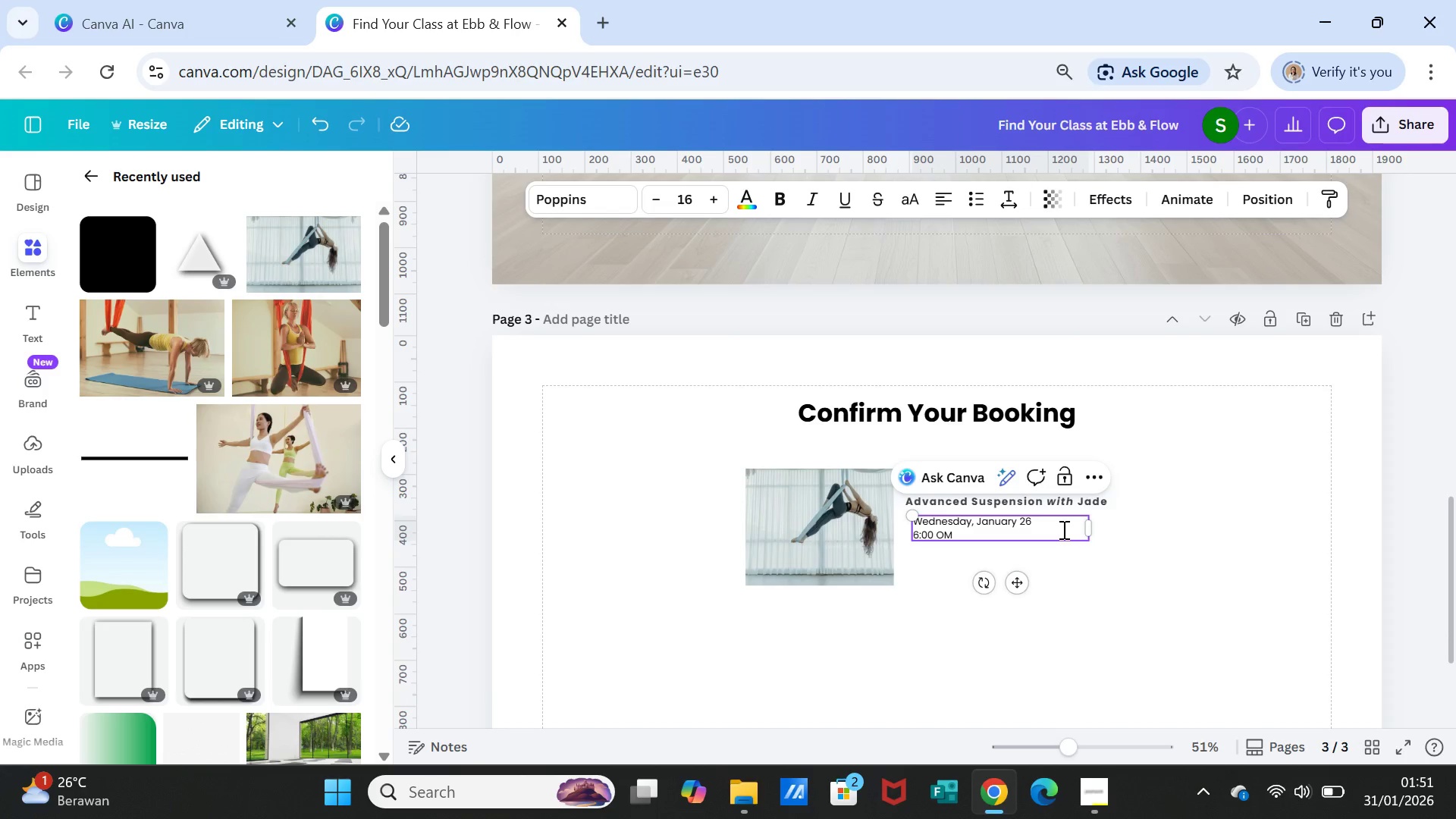 
left_click([1135, 605])
 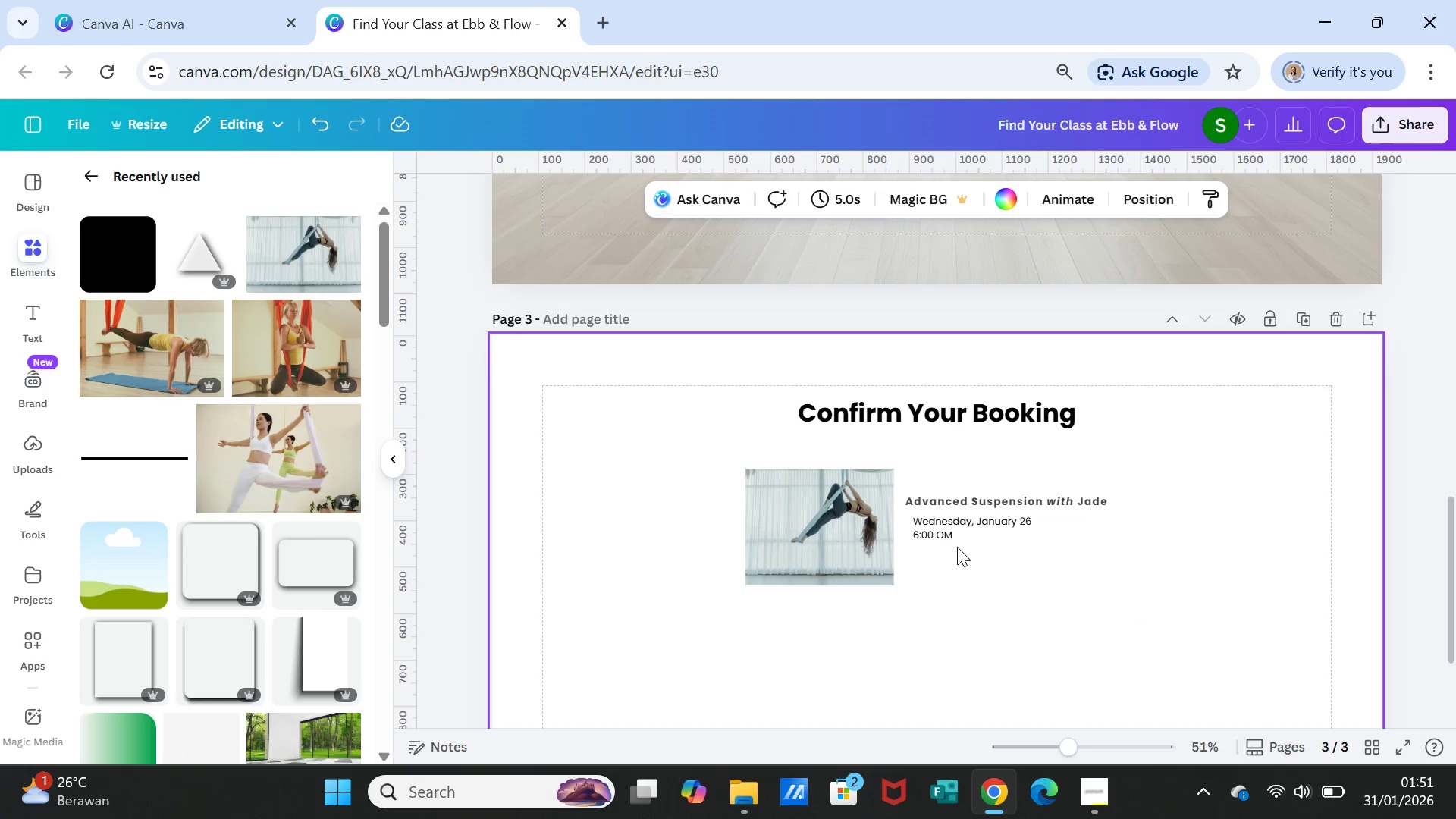 
left_click([954, 538])
 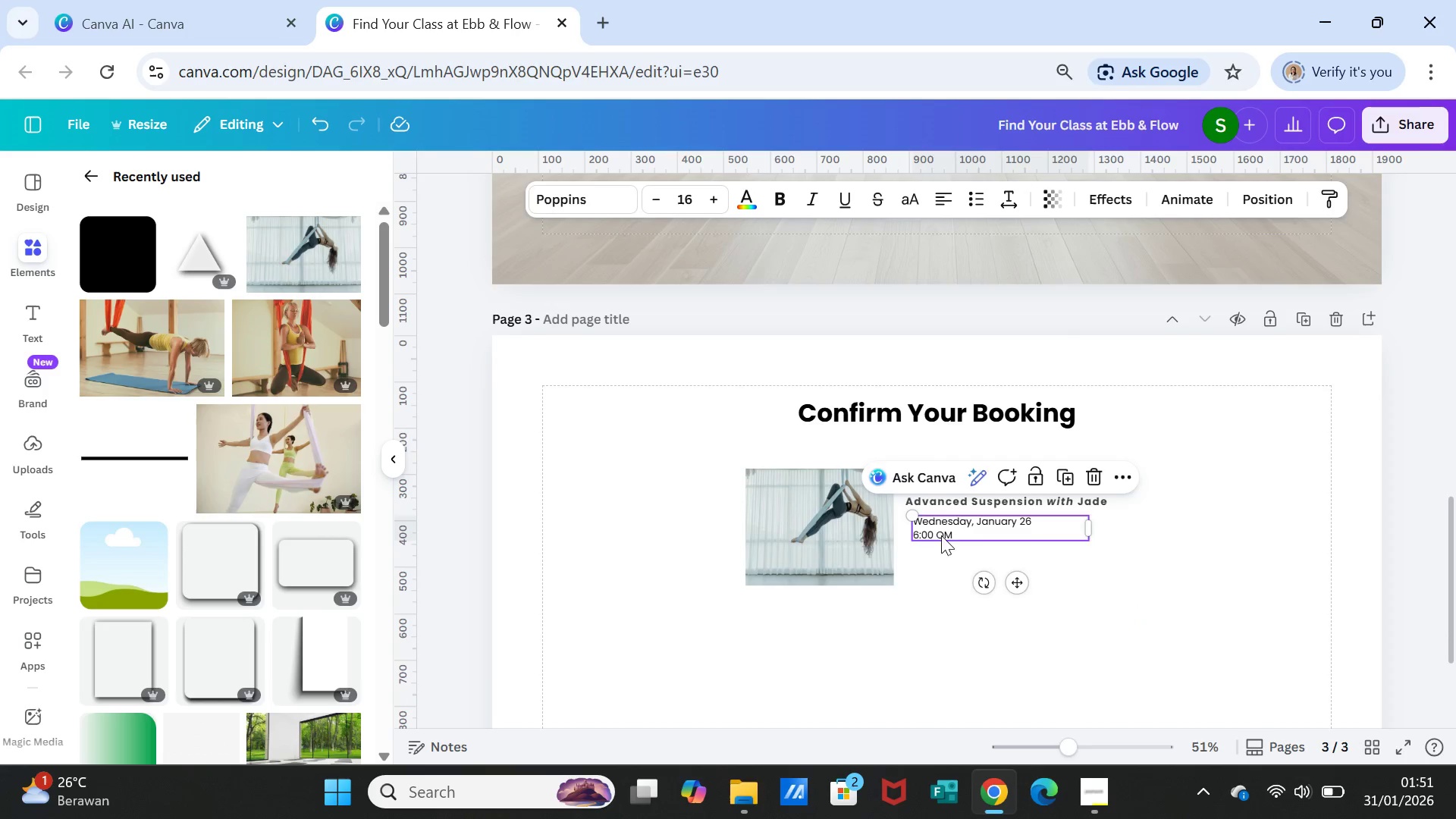 
double_click([941, 535])
 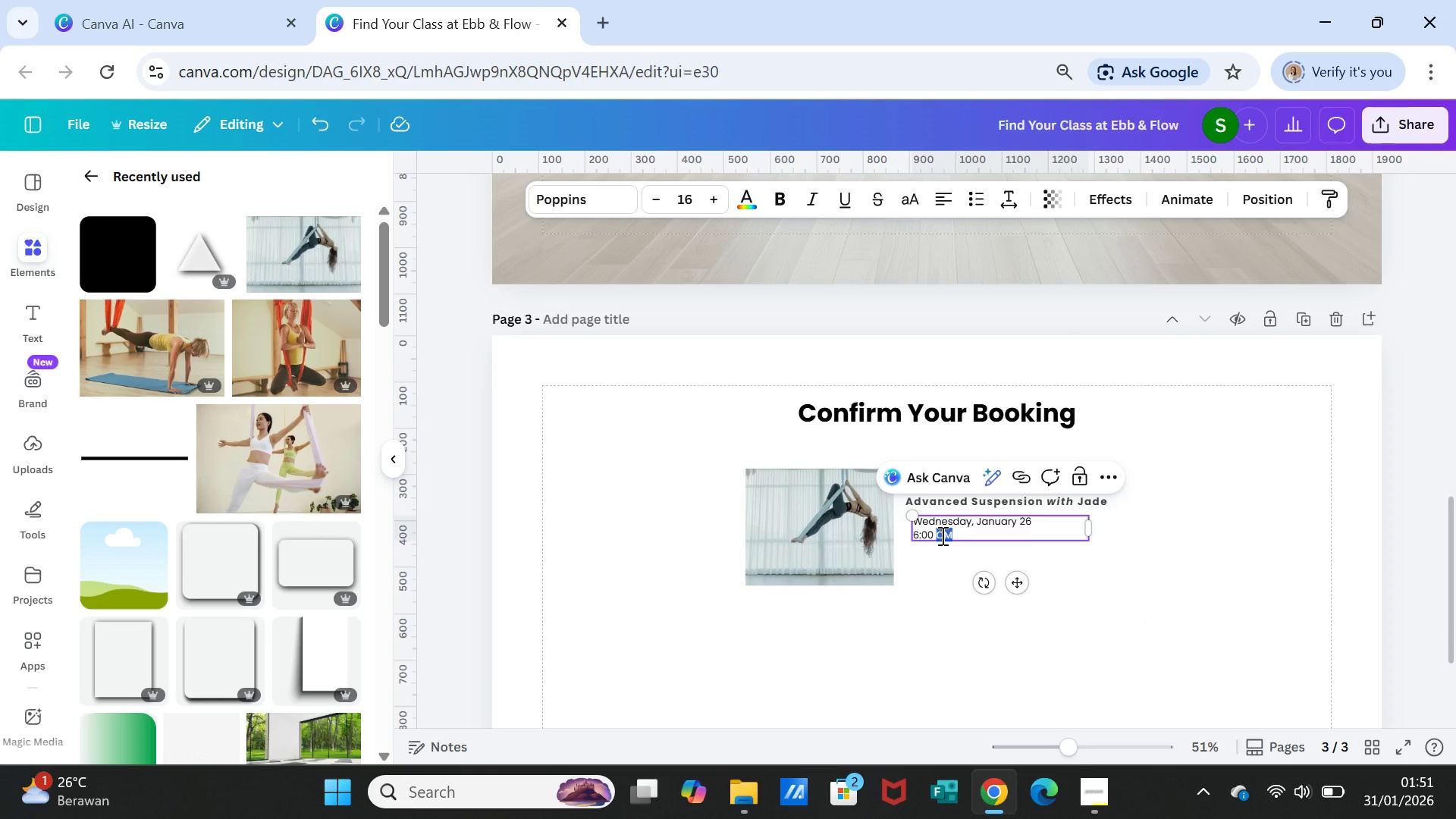 
left_click([941, 535])
 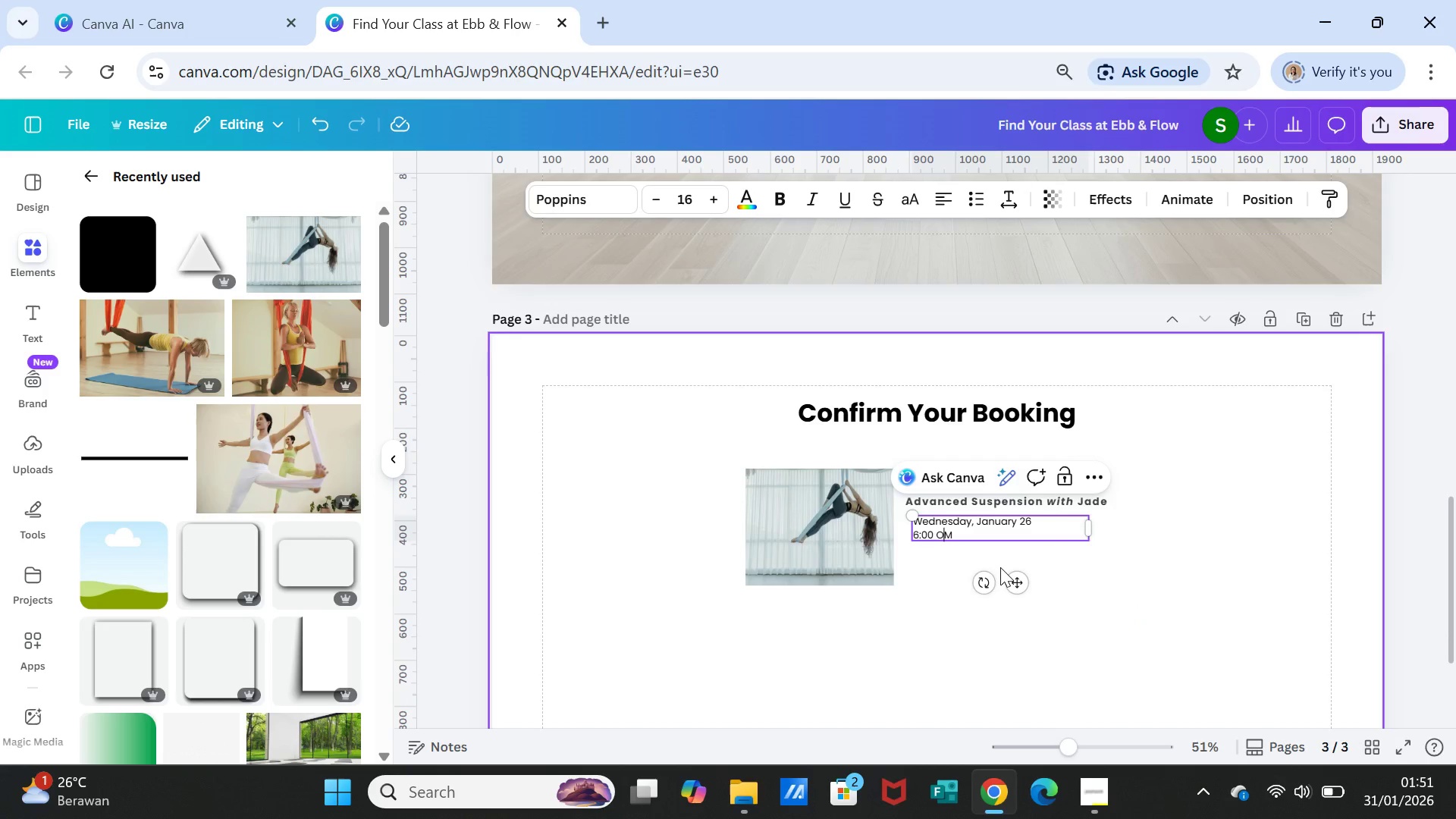 
key(Backspace)
 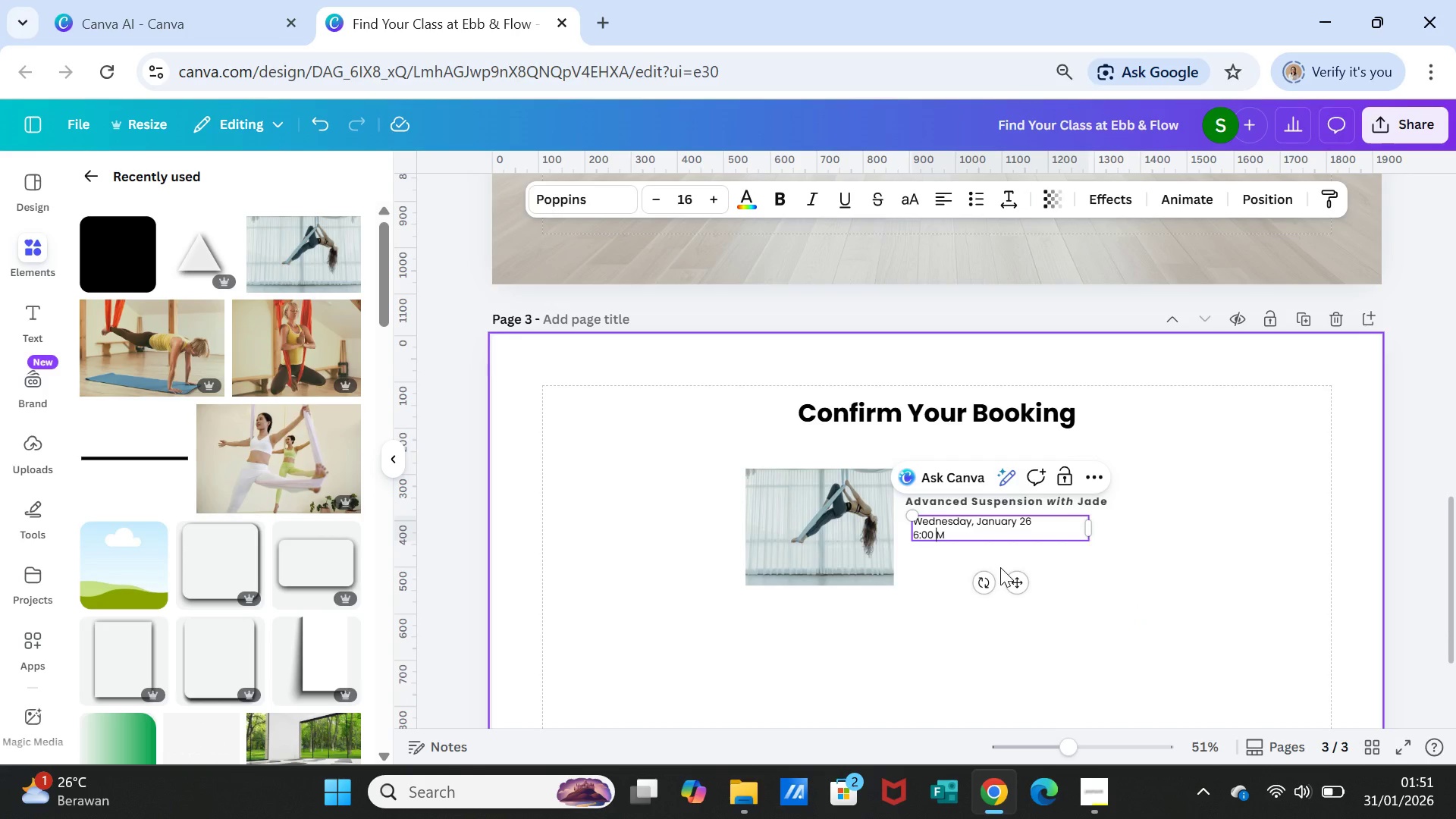 
key(P)
 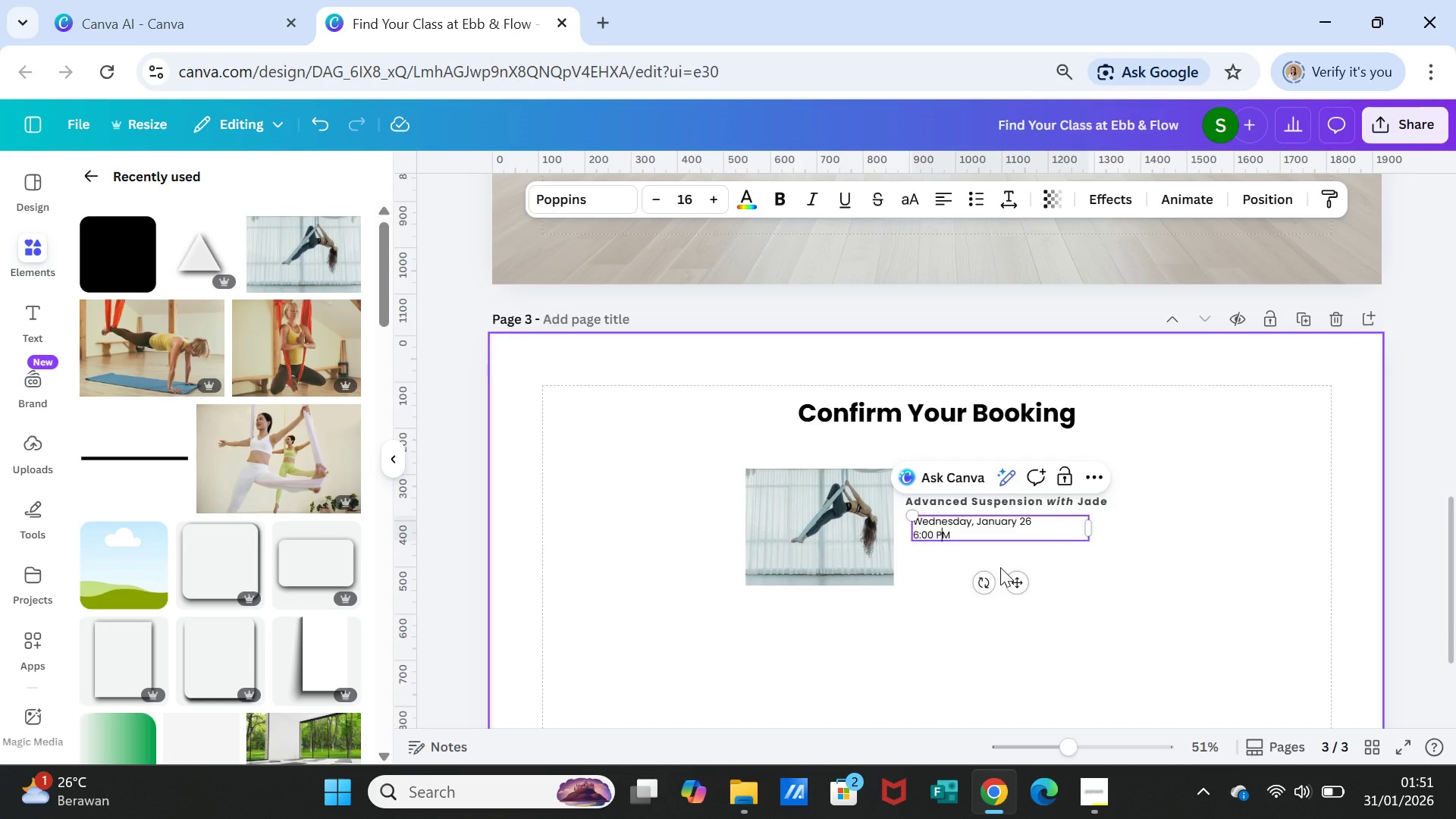 
key(Enter)
 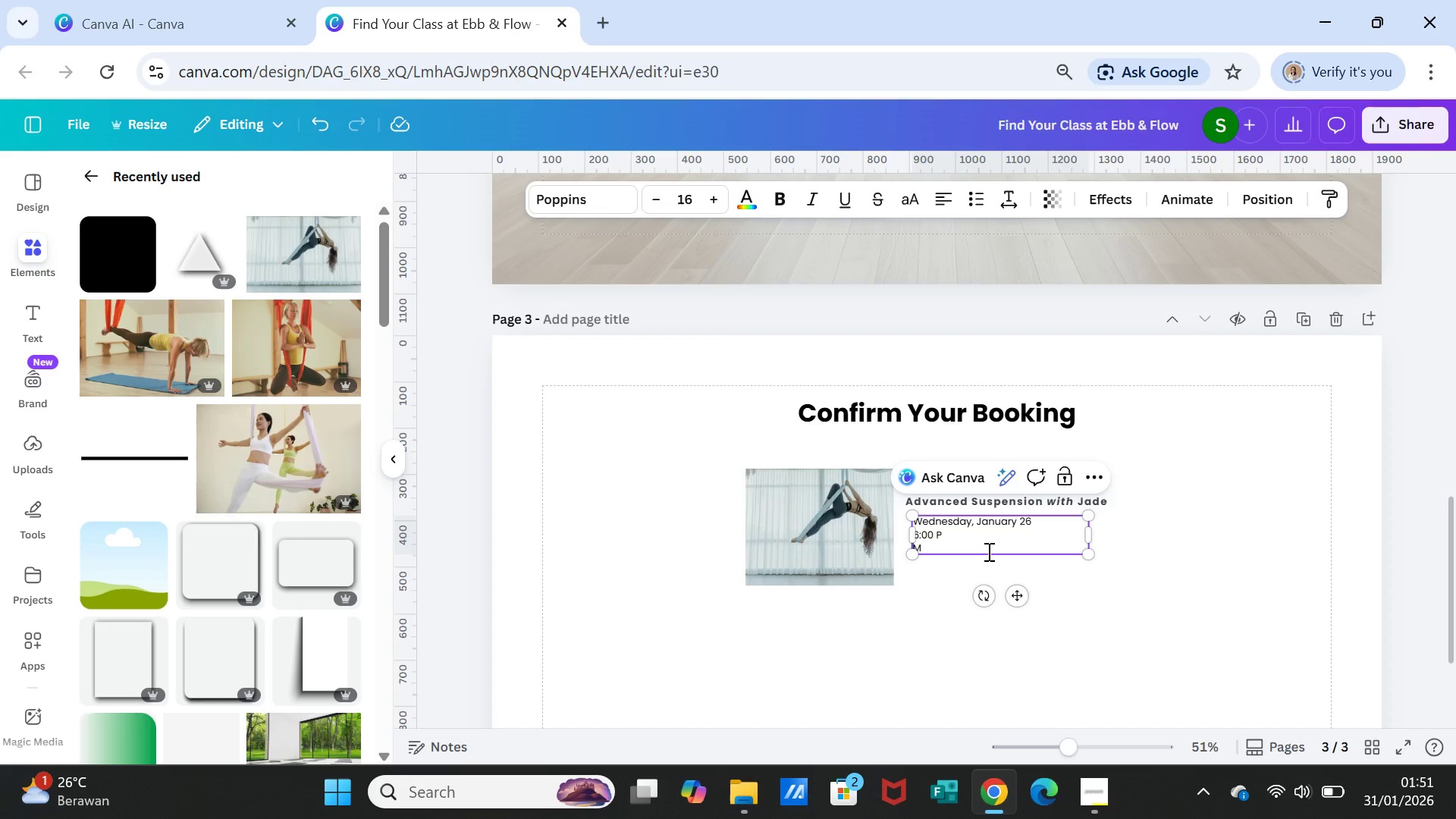 
double_click([987, 548])
 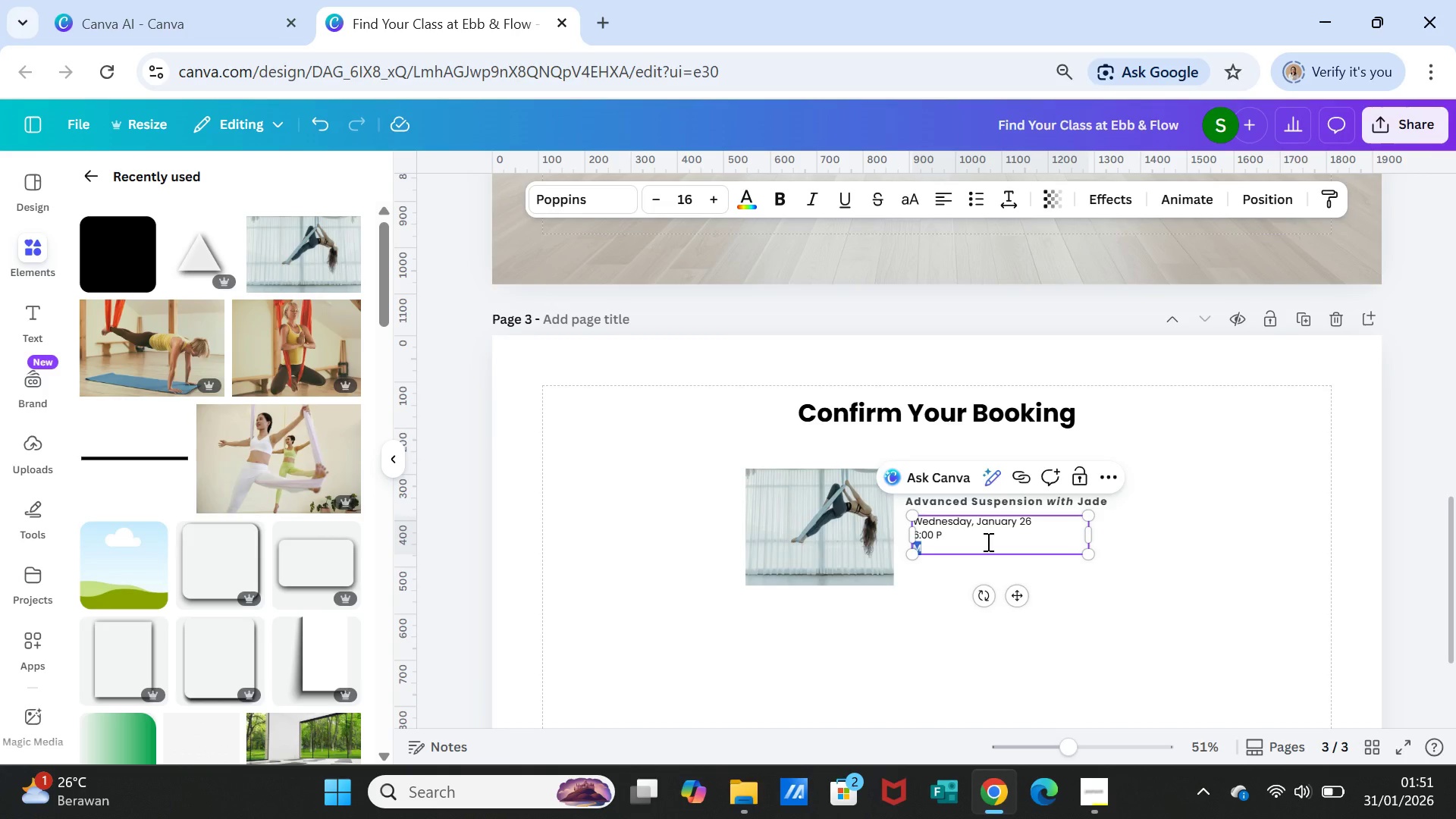 
triple_click([987, 541])
 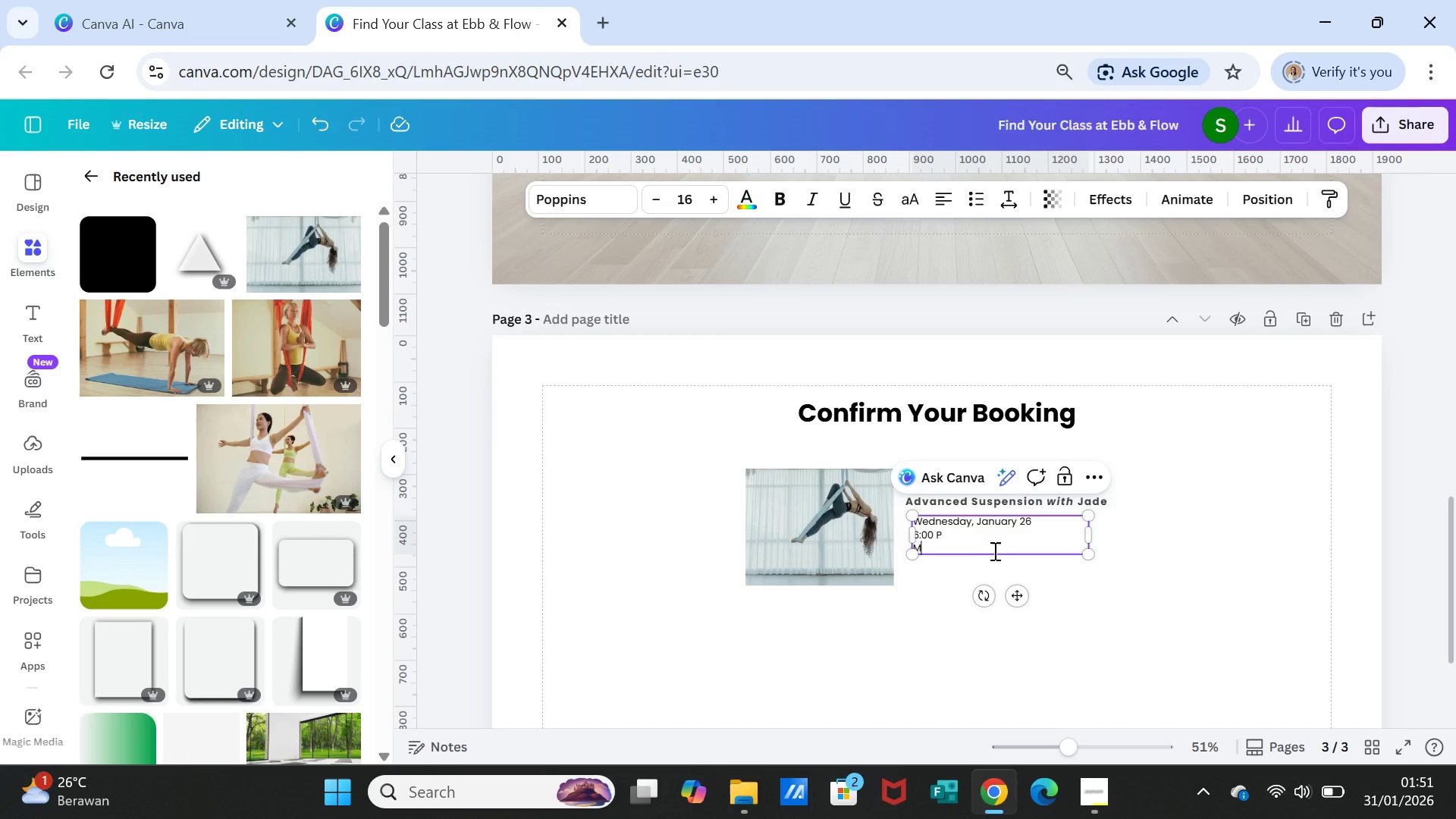 
key(ArrowLeft)
 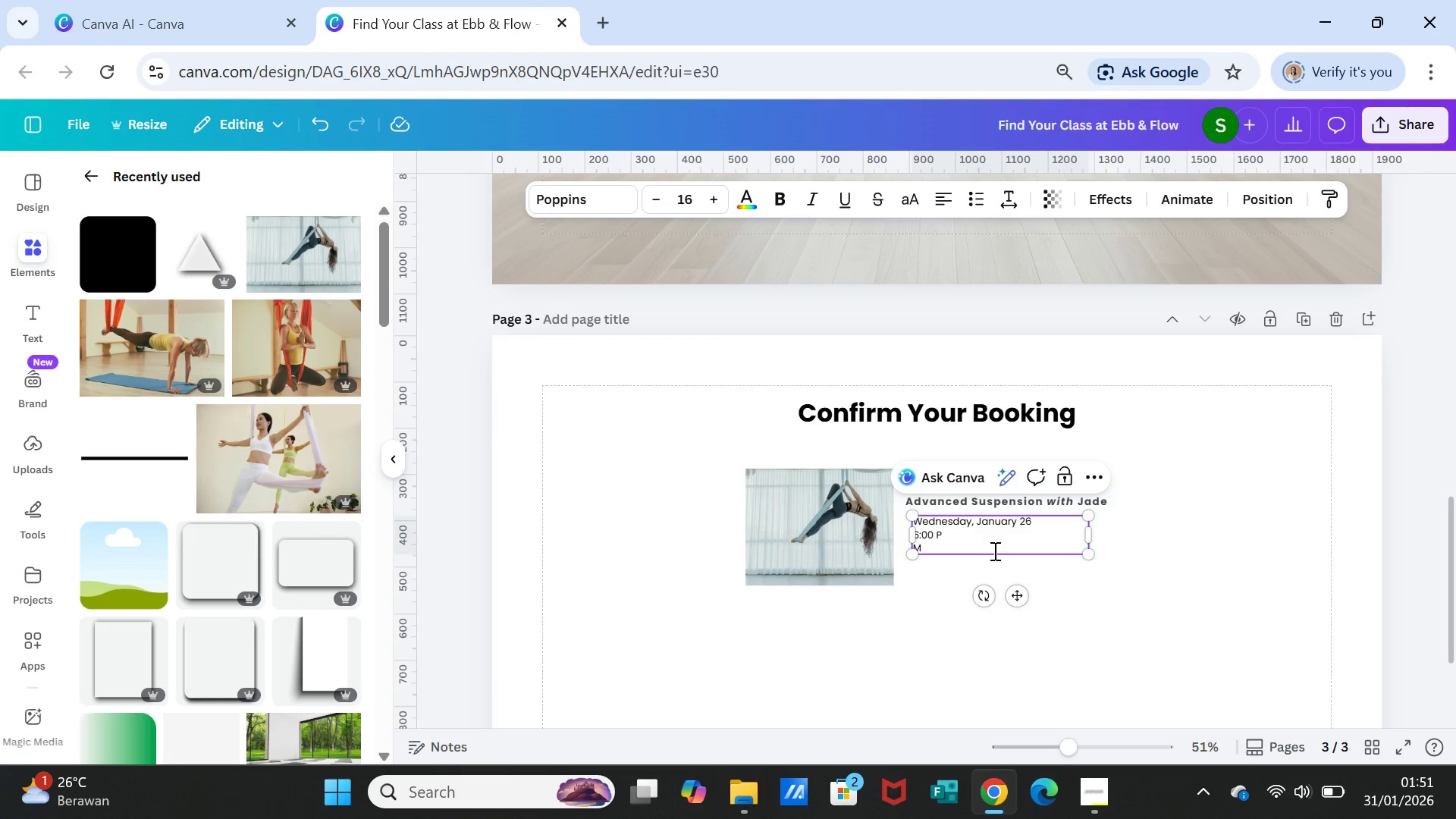 
key(Backslash)
 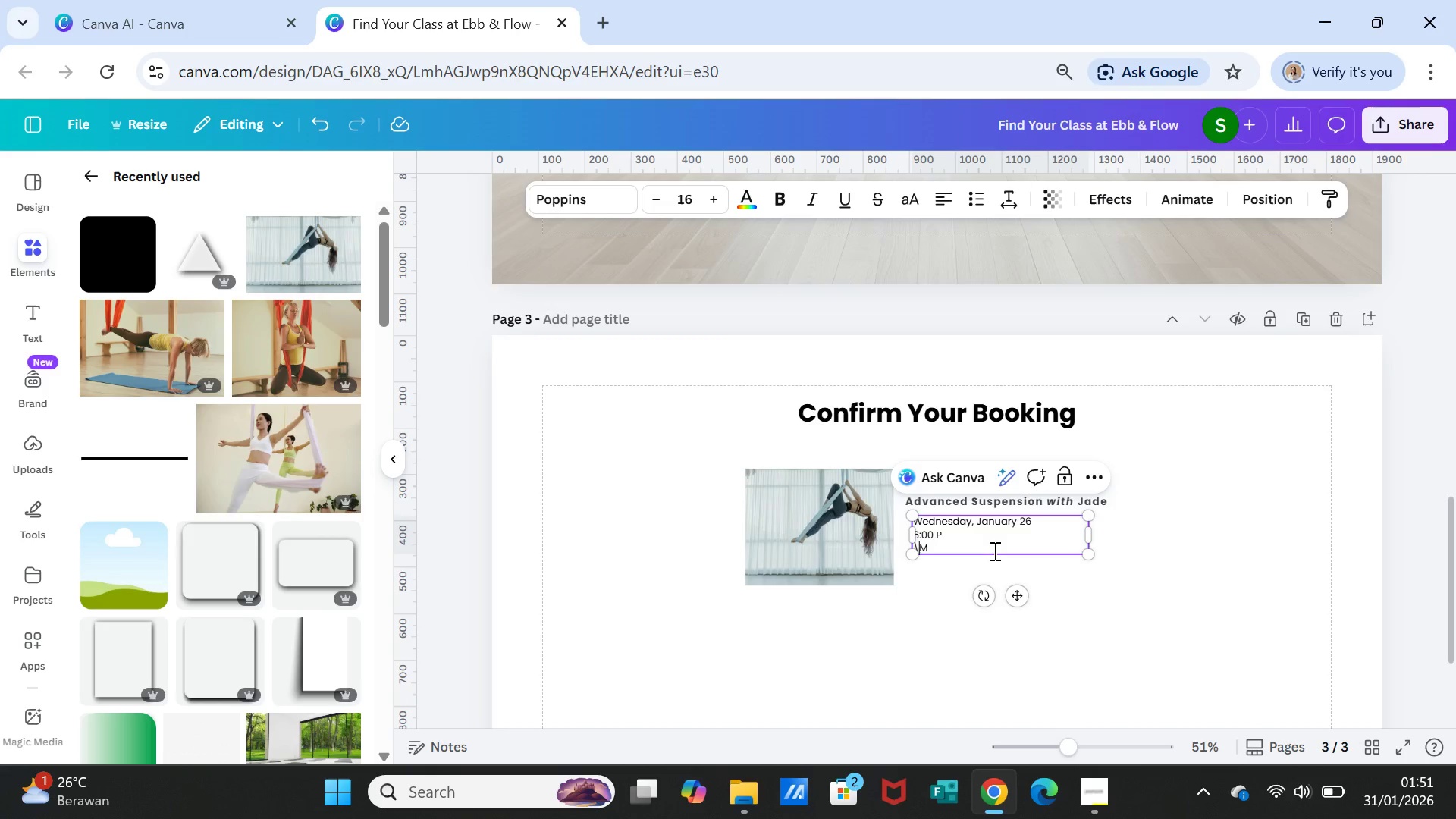 
key(Backspace)
 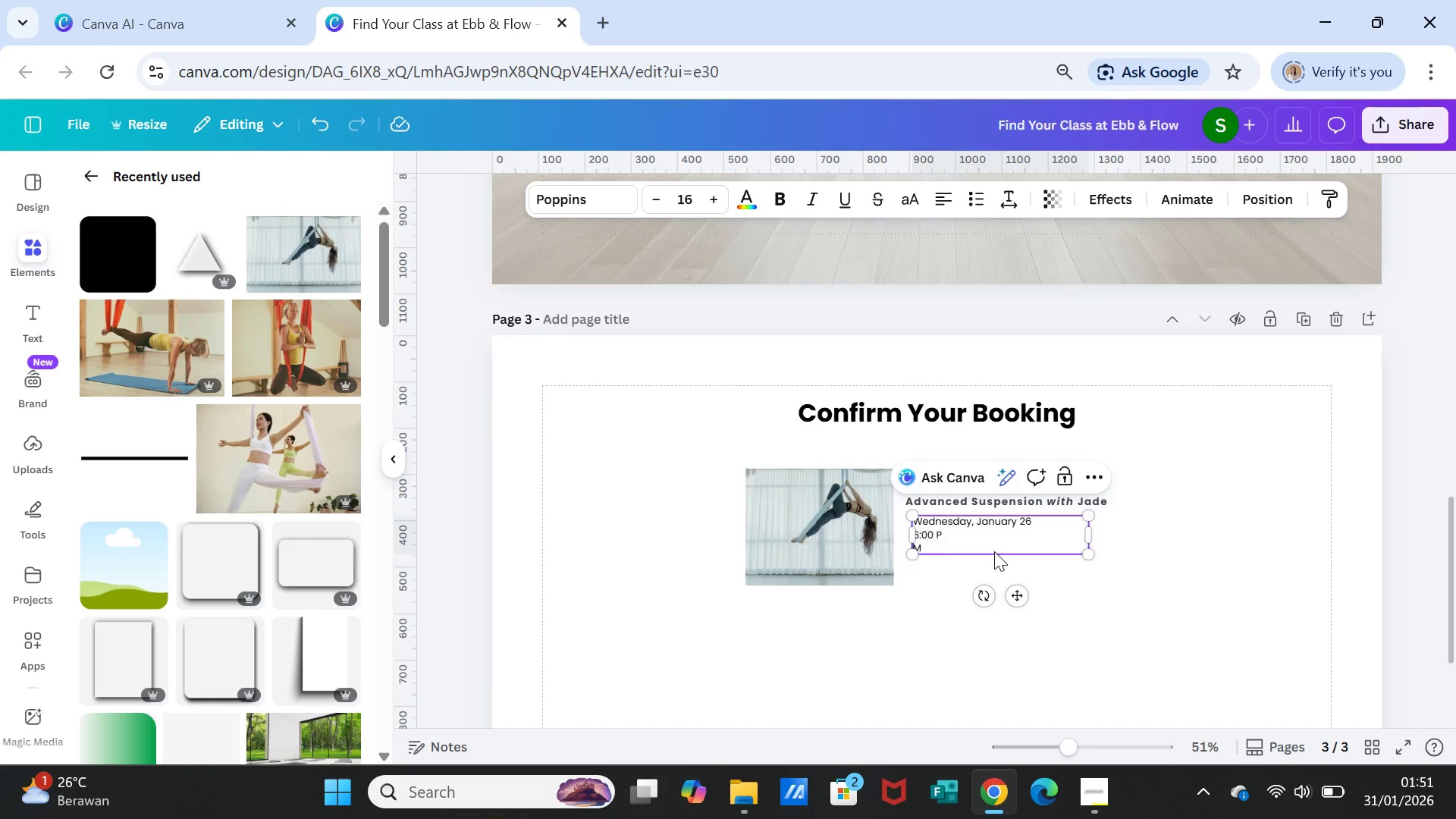 
key(Backspace)
 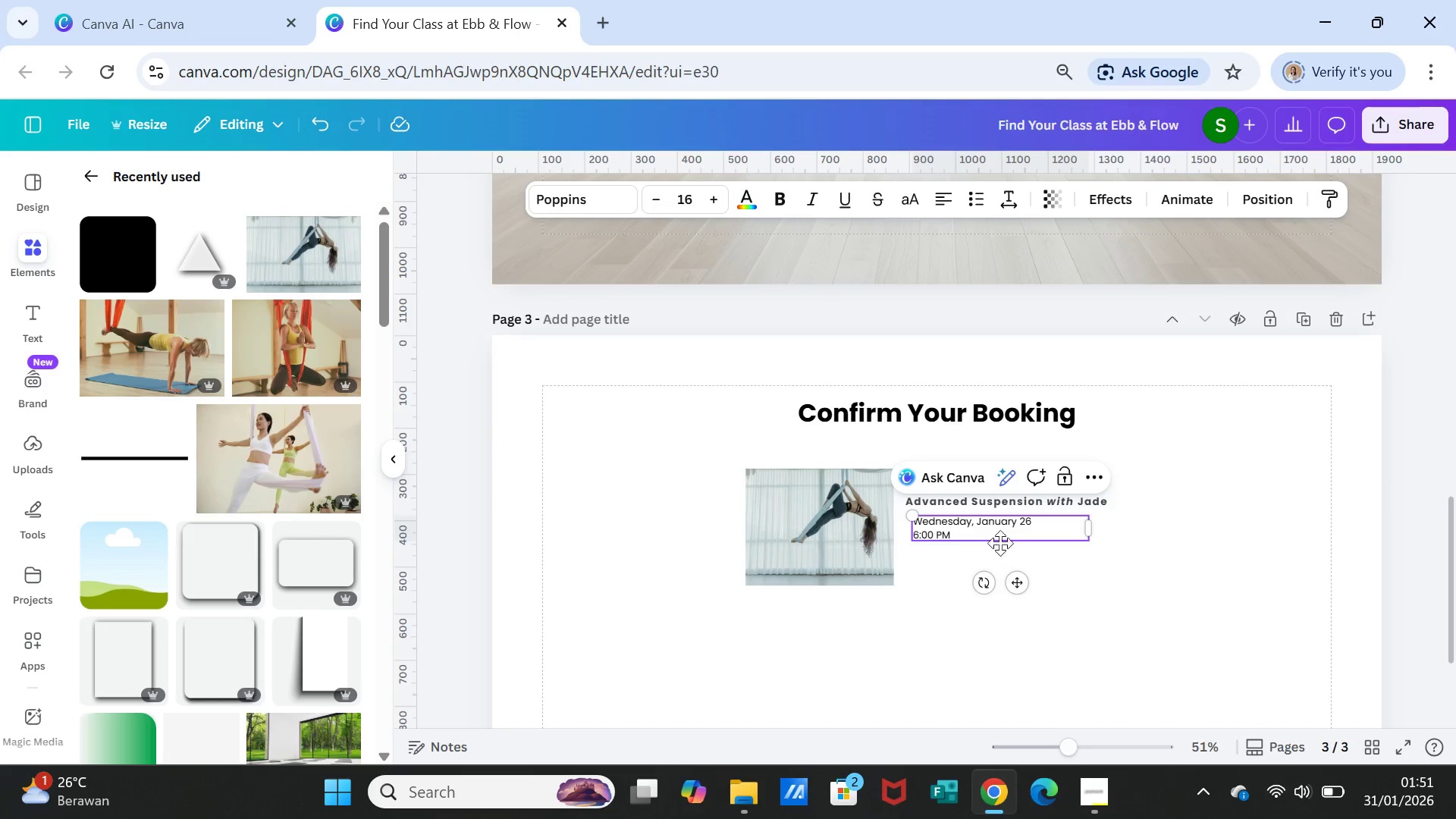 
left_click([1150, 582])
 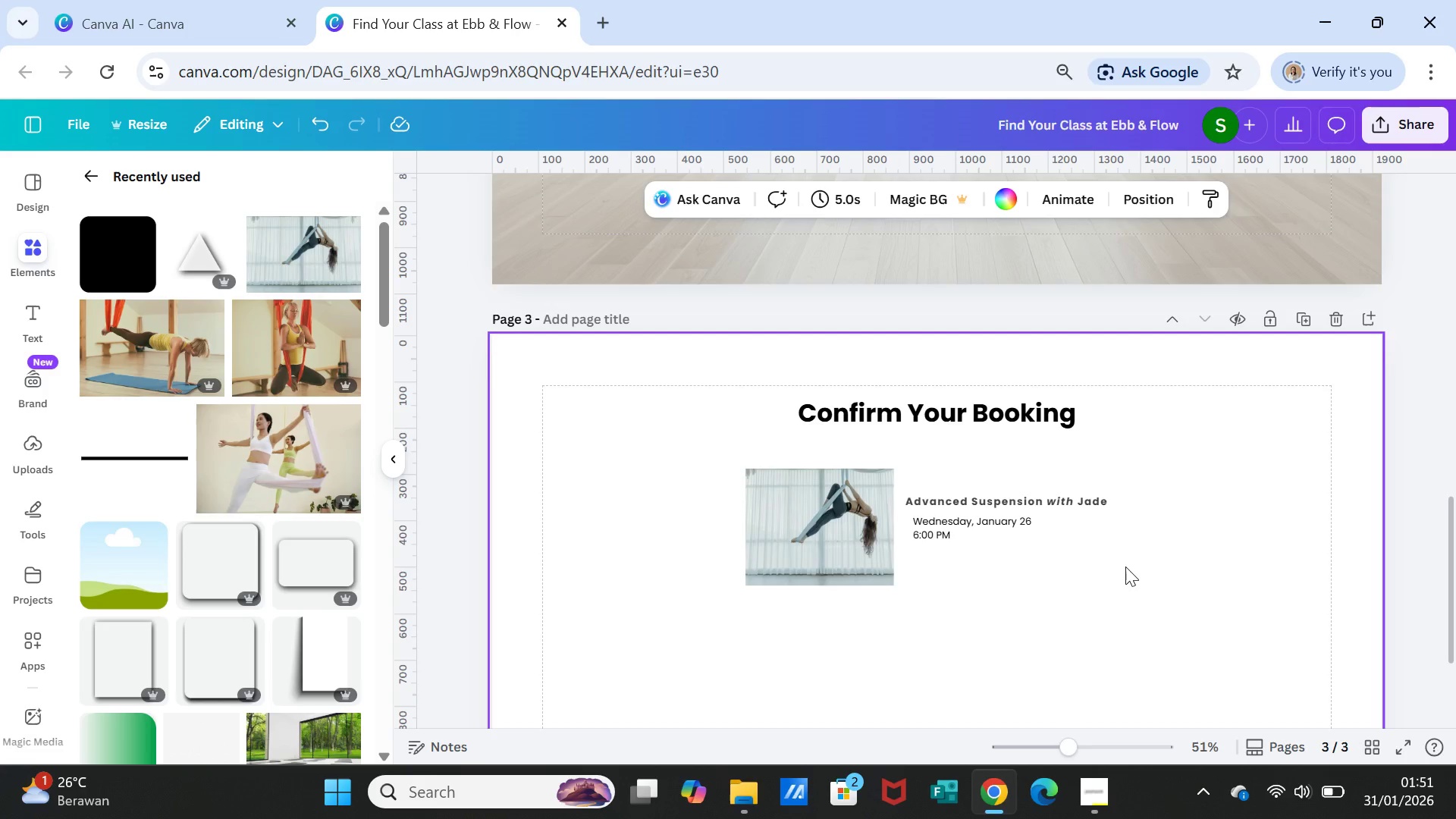 
wait(7.95)
 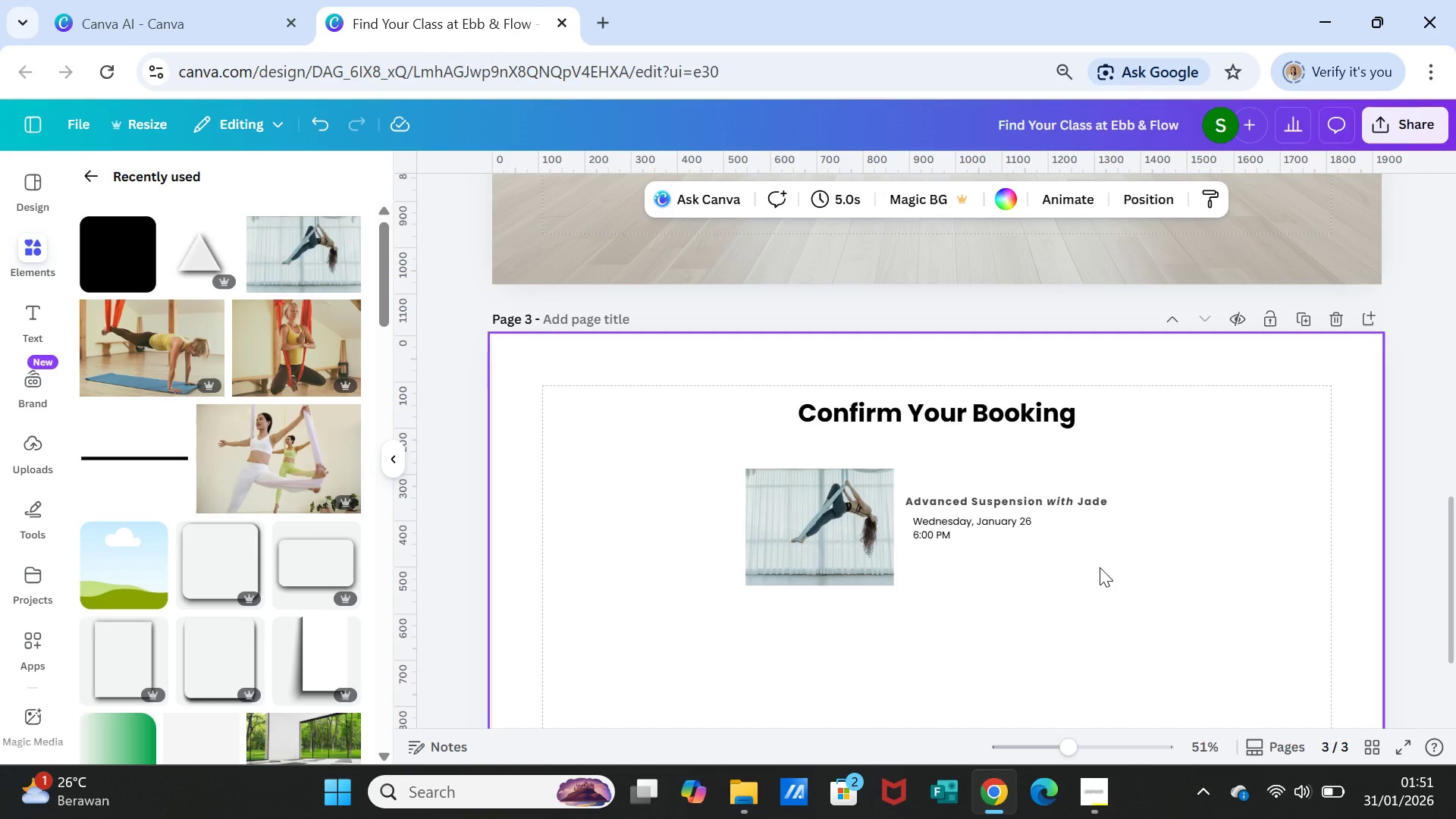 
left_click([1036, 503])
 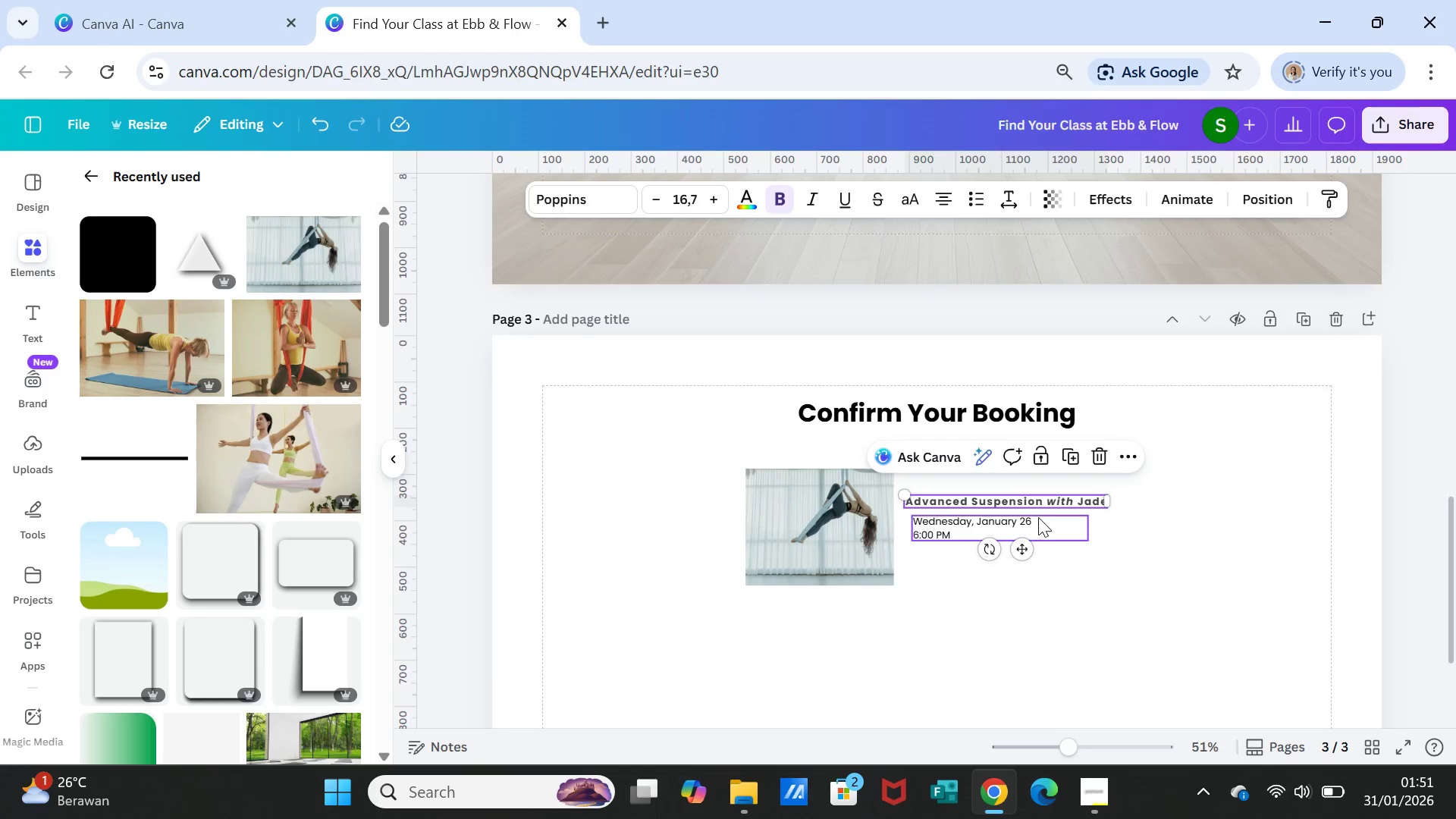 
left_click([1038, 499])
 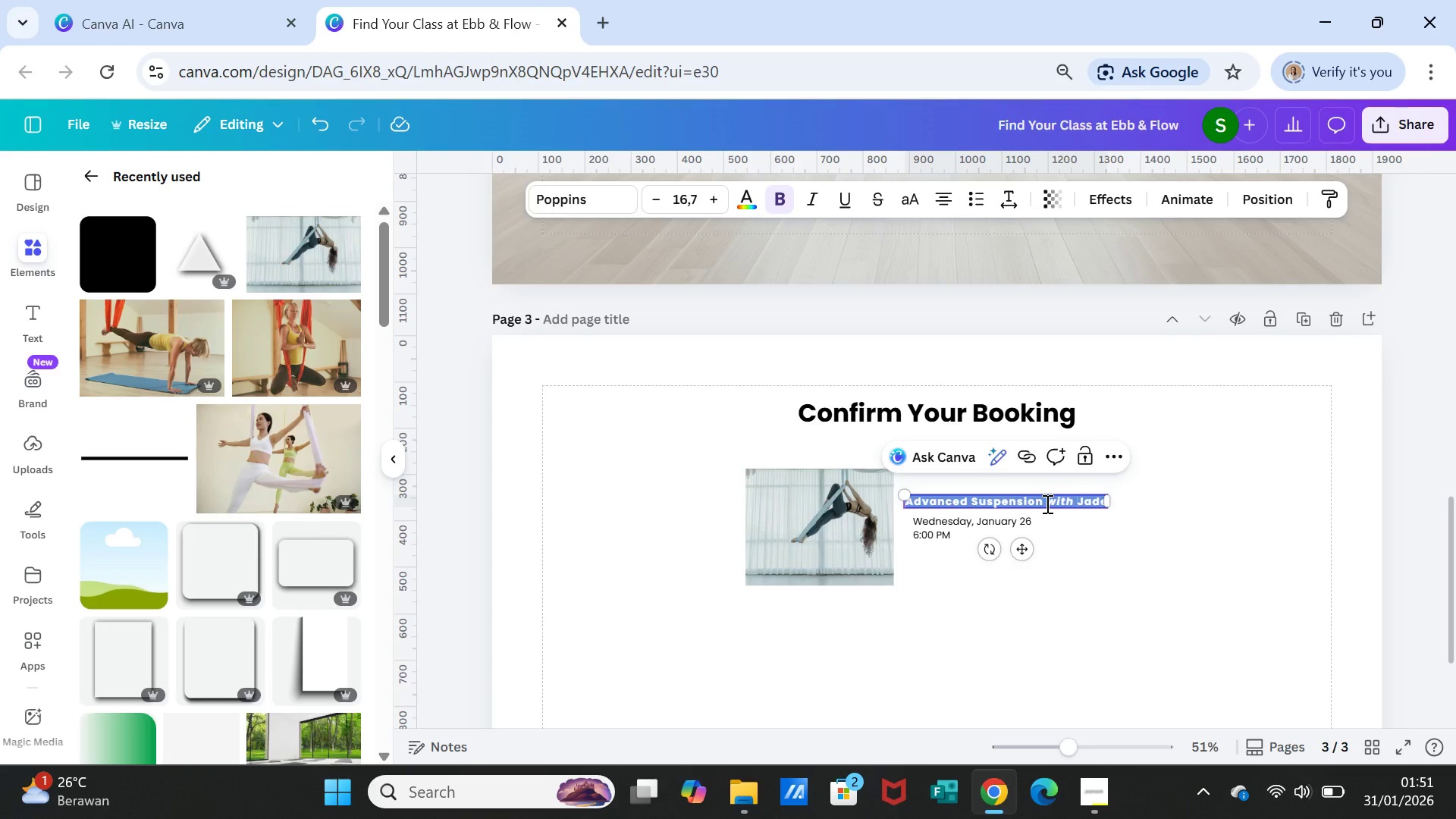 
left_click([1046, 504])
 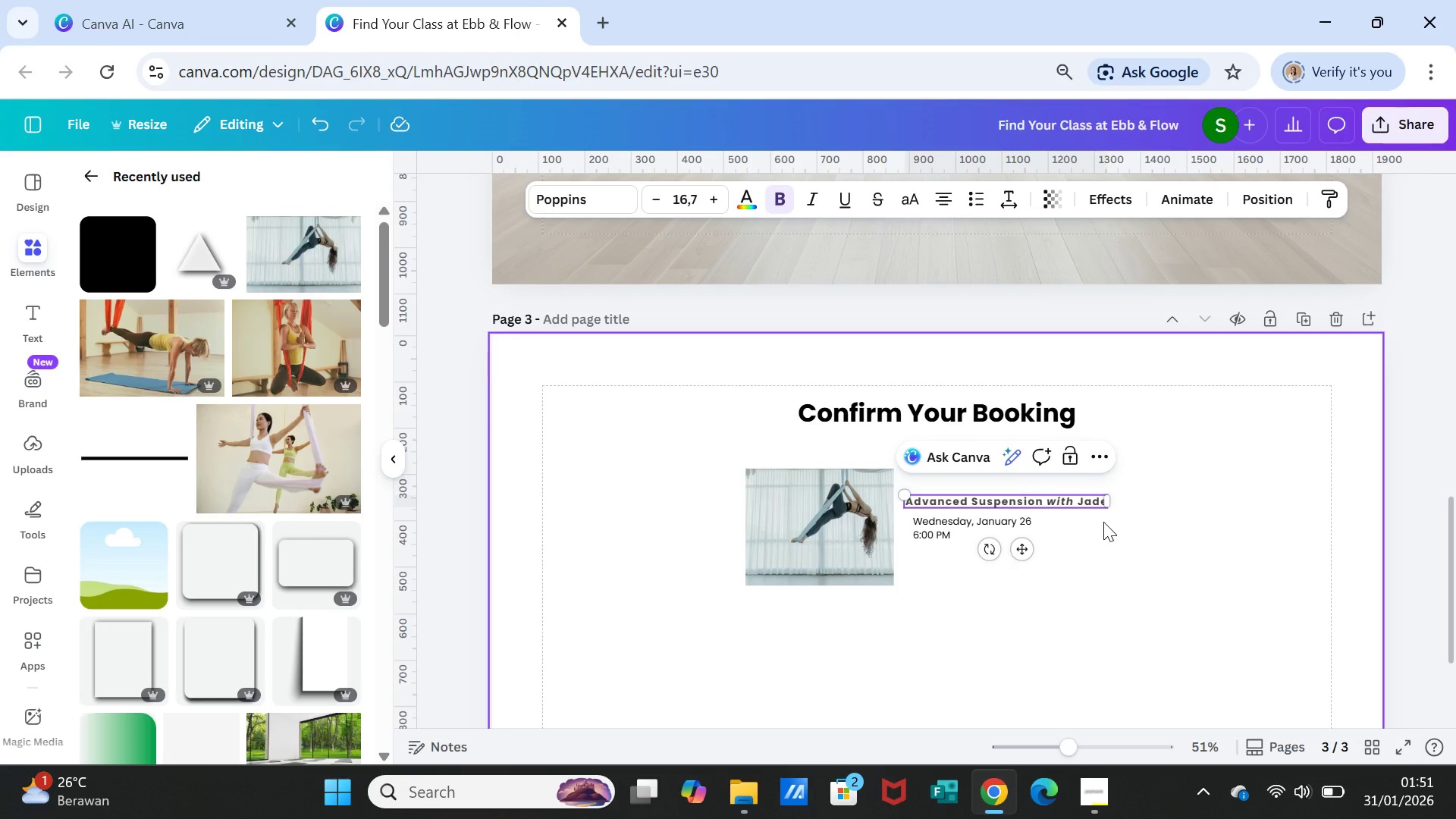 
key(Enter)
 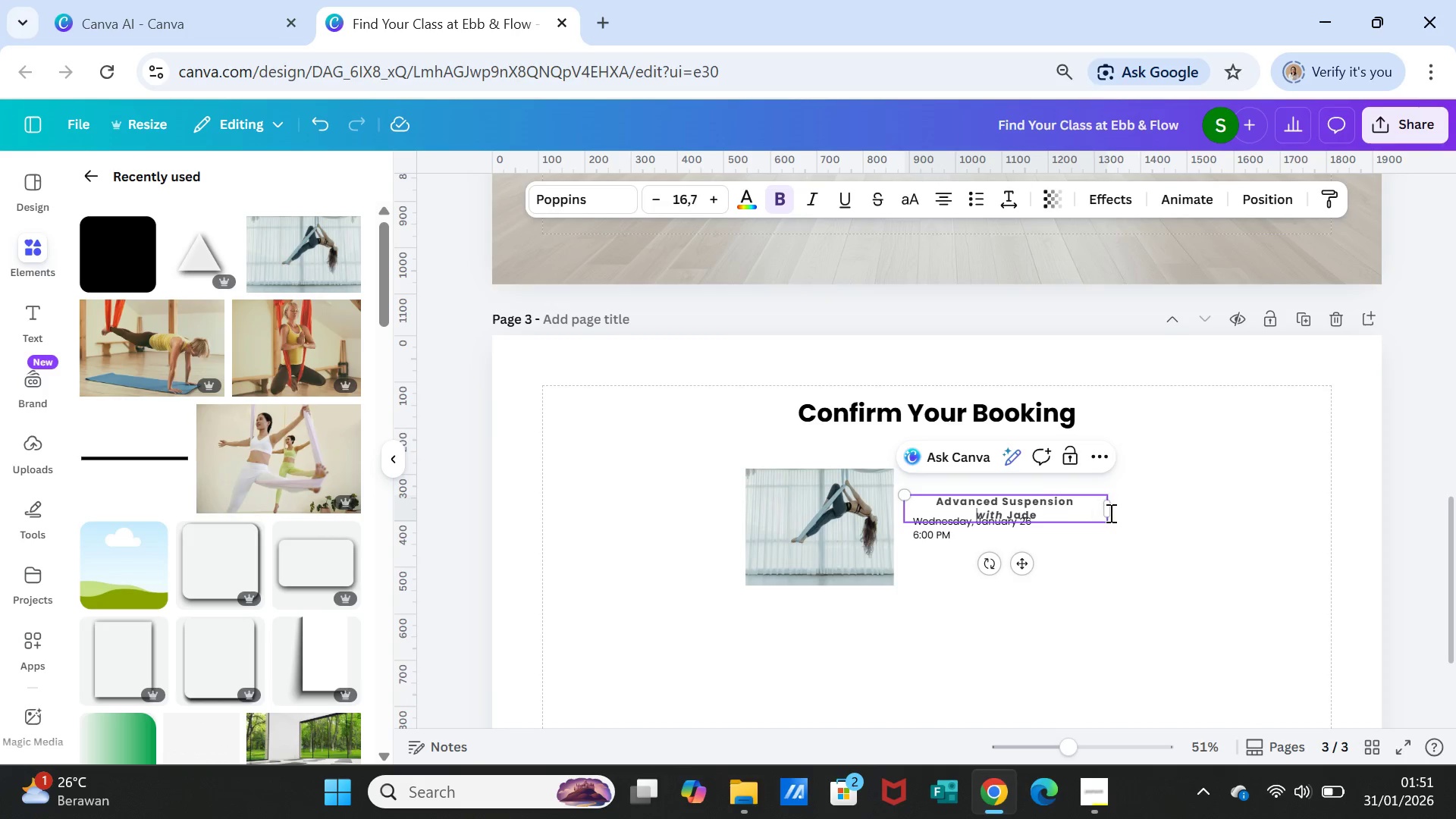 
wait(8.33)
 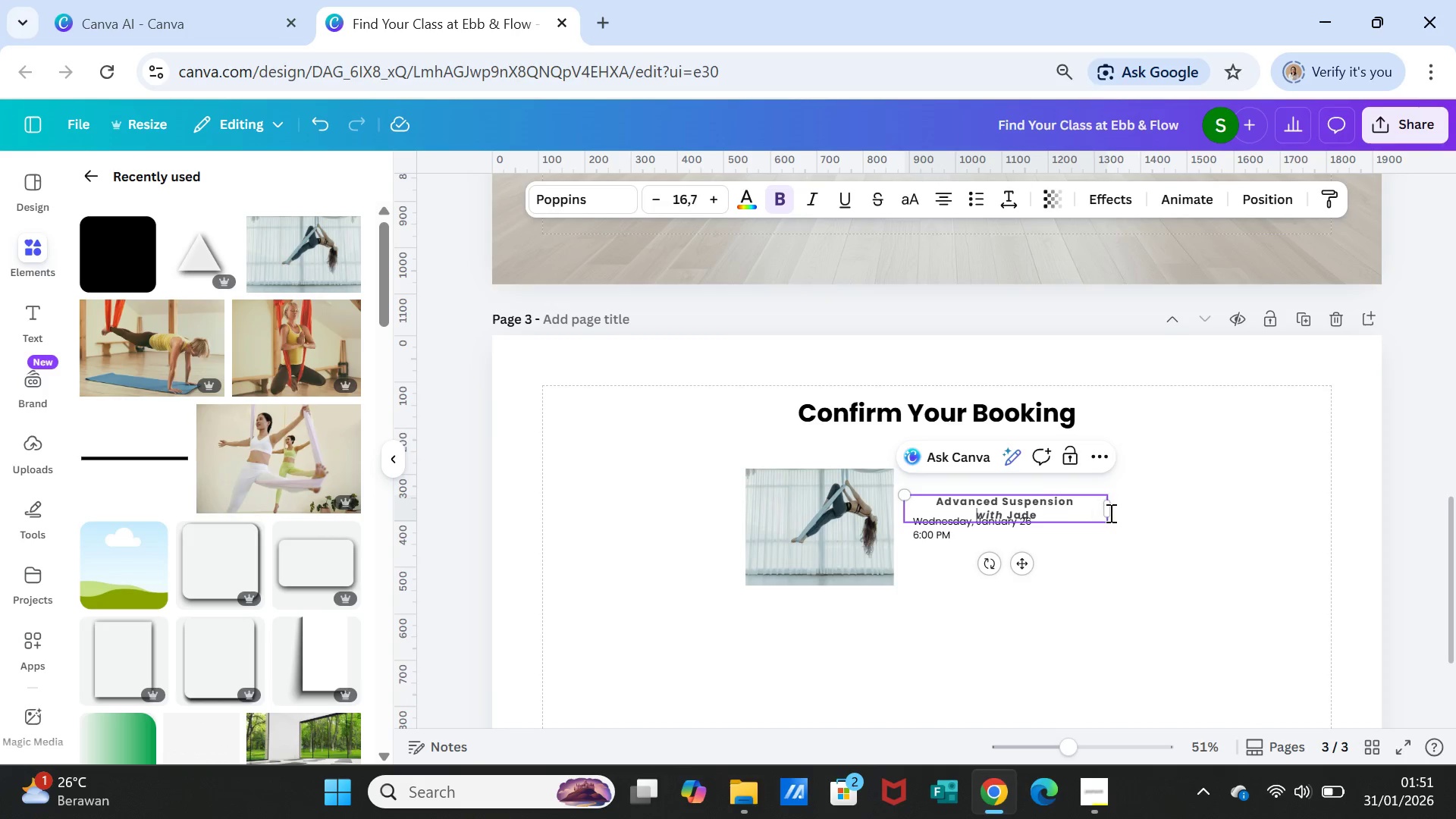 
left_click_drag(start_coordinate=[895, 528], to_coordinate=[912, 529])
 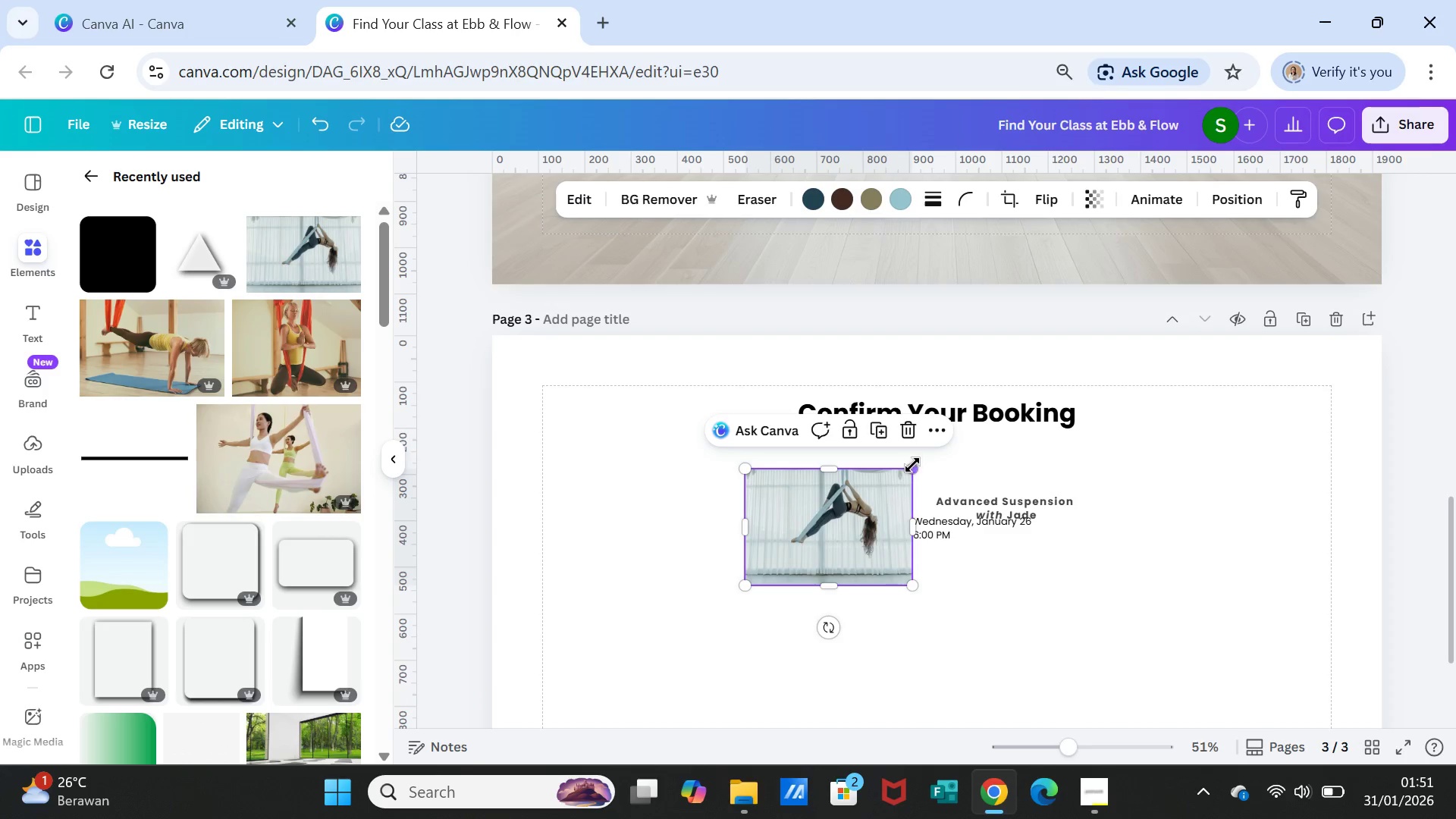 
left_click_drag(start_coordinate=[912, 467], to_coordinate=[863, 509])
 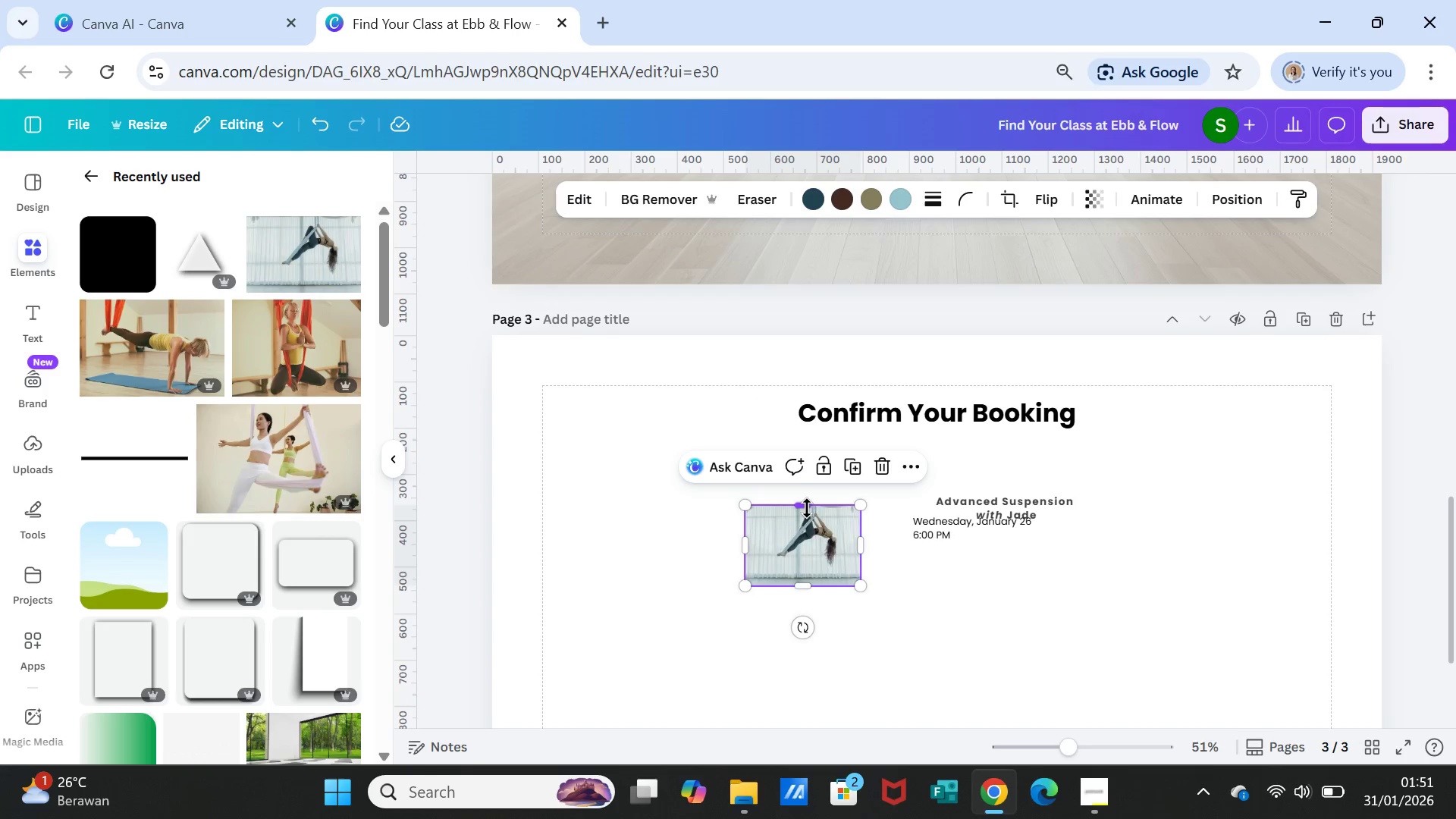 
left_click_drag(start_coordinate=[807, 507], to_coordinate=[812, 450])
 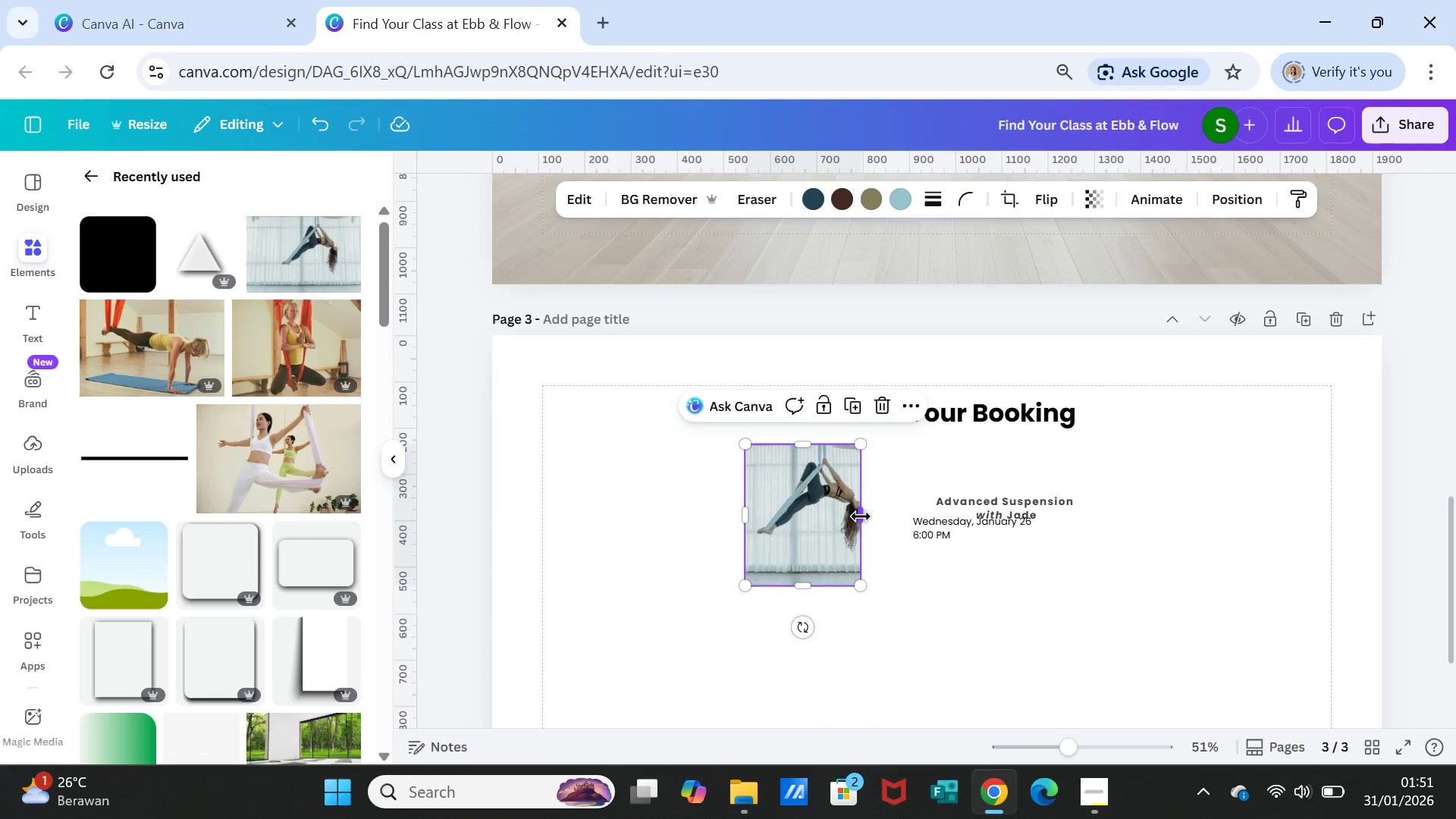 
left_click_drag(start_coordinate=[861, 516], to_coordinate=[868, 516])
 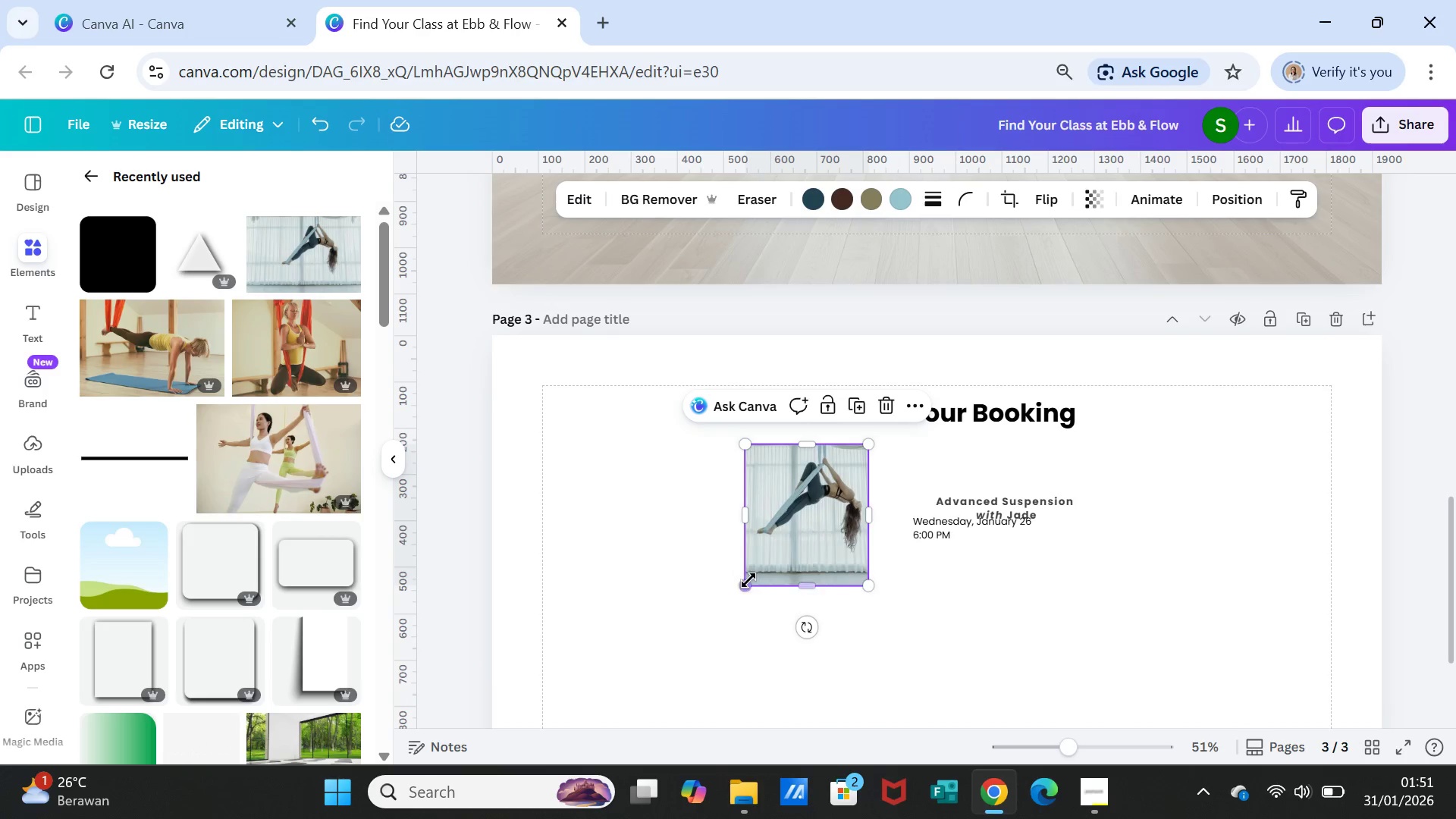 
left_click_drag(start_coordinate=[748, 580], to_coordinate=[757, 575])
 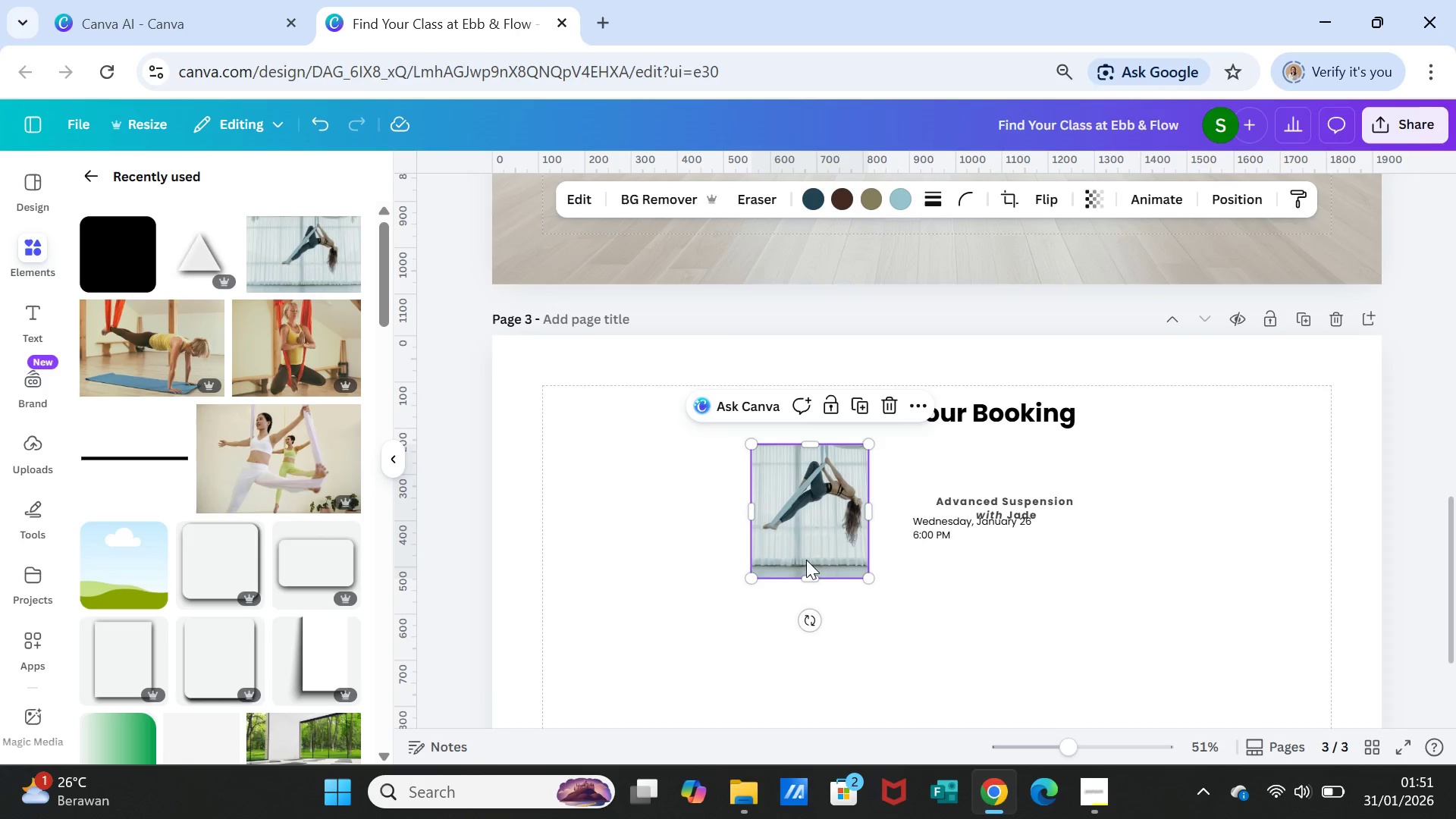 
left_click_drag(start_coordinate=[808, 573], to_coordinate=[811, 593])
 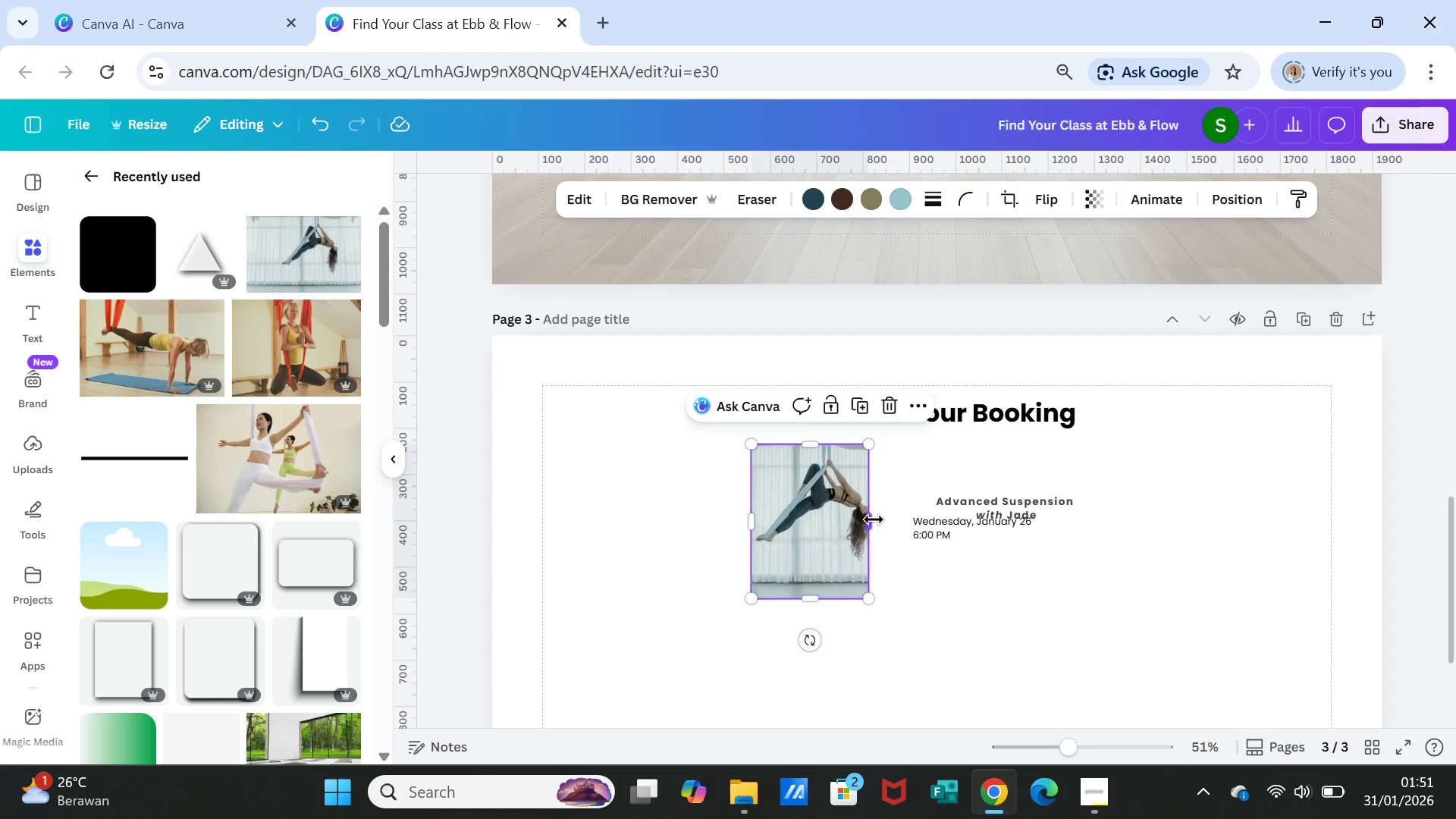 
left_click_drag(start_coordinate=[874, 519], to_coordinate=[897, 524])
 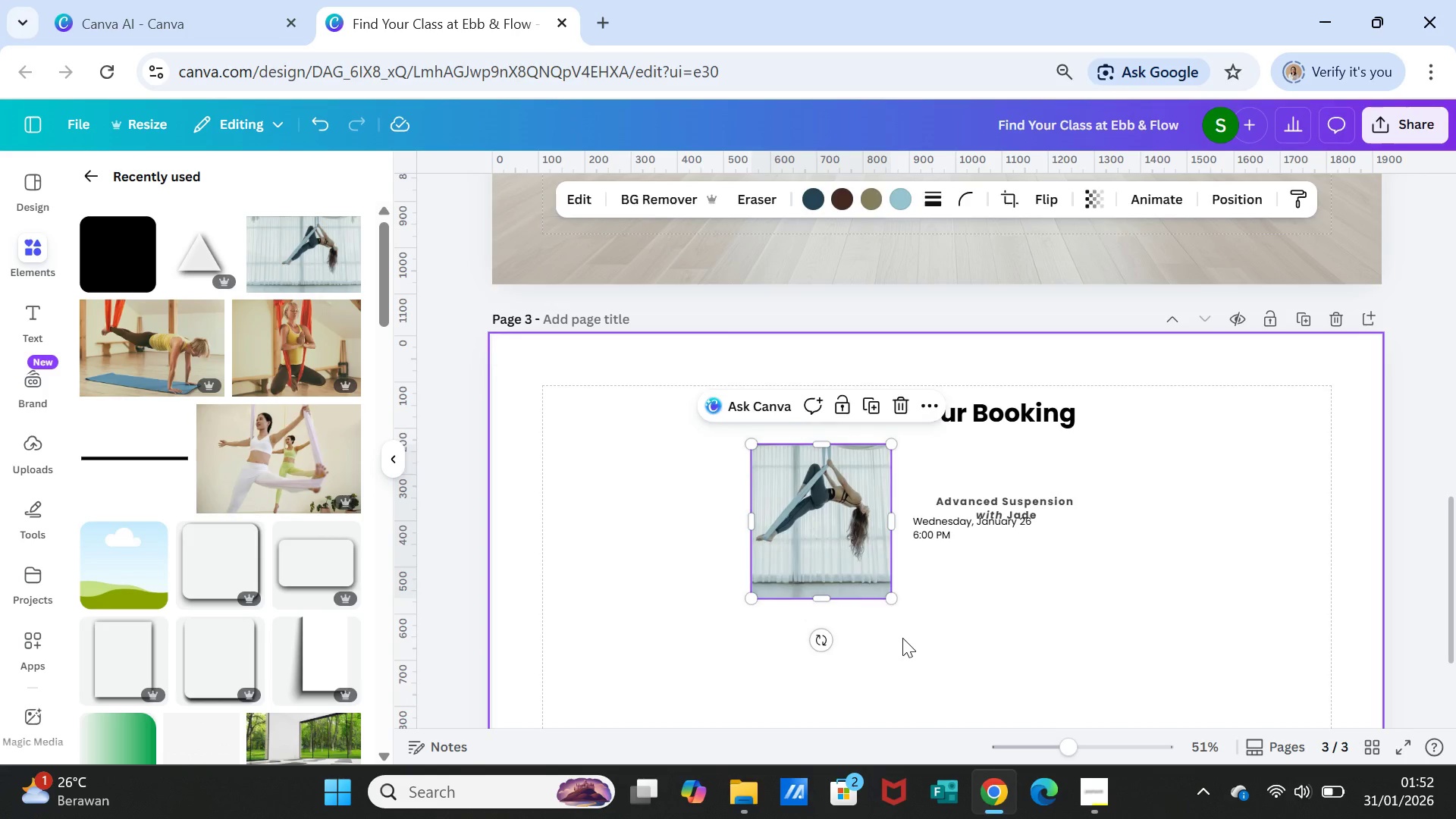 
left_click([902, 638])
 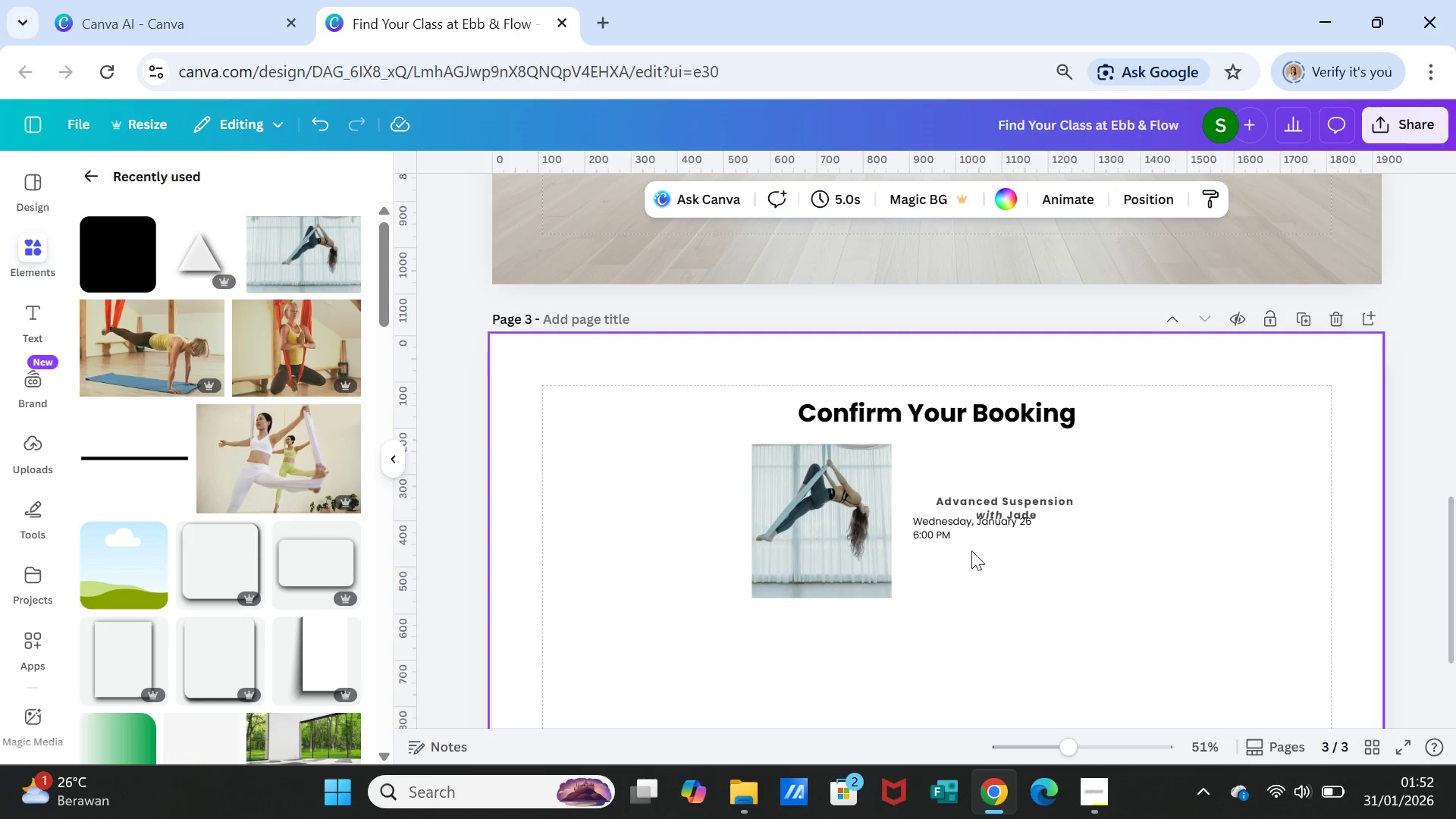 
left_click([983, 496])
 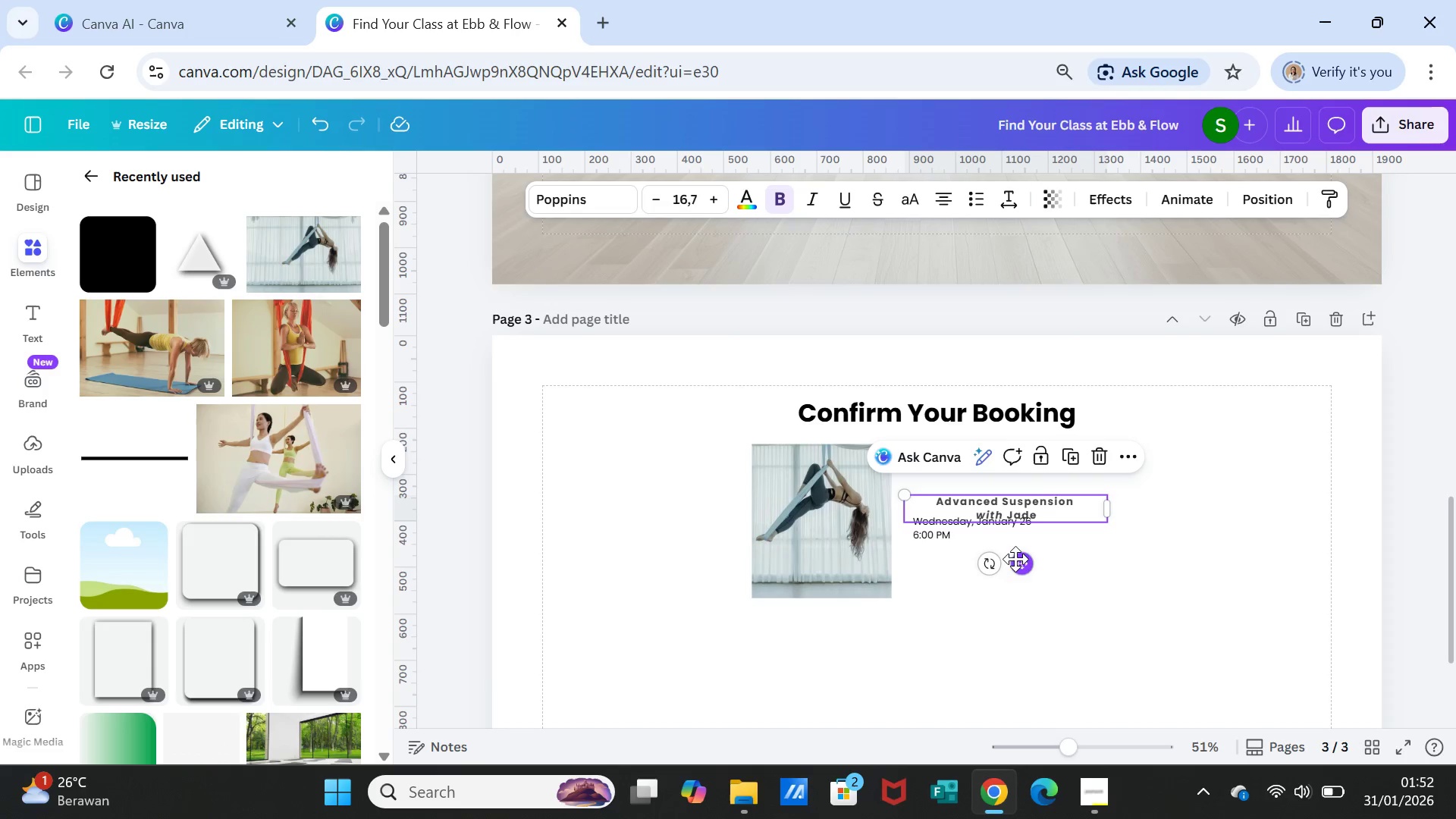 
left_click_drag(start_coordinate=[1016, 560], to_coordinate=[1006, 541])
 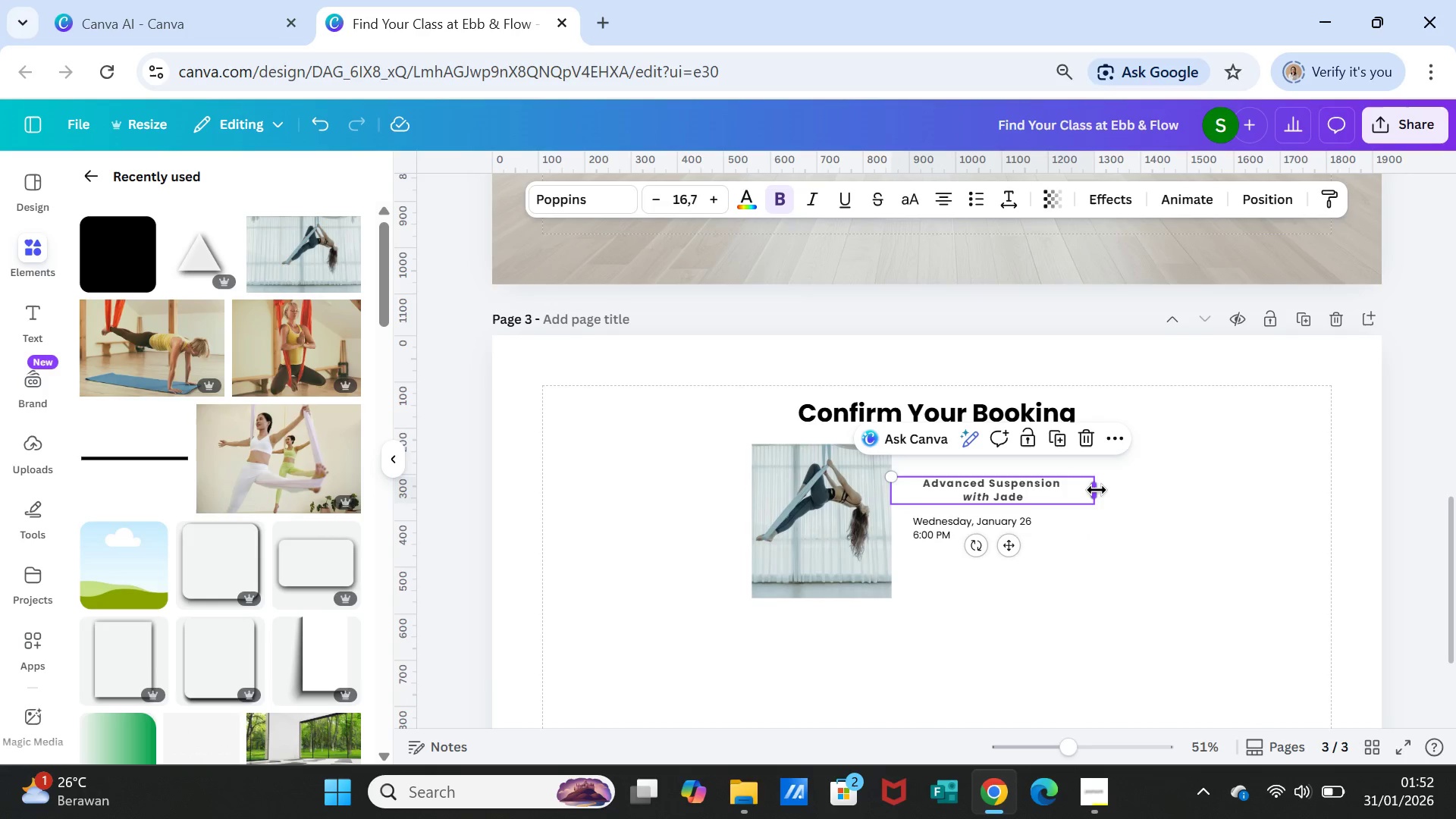 
left_click_drag(start_coordinate=[1097, 490], to_coordinate=[1043, 488])
 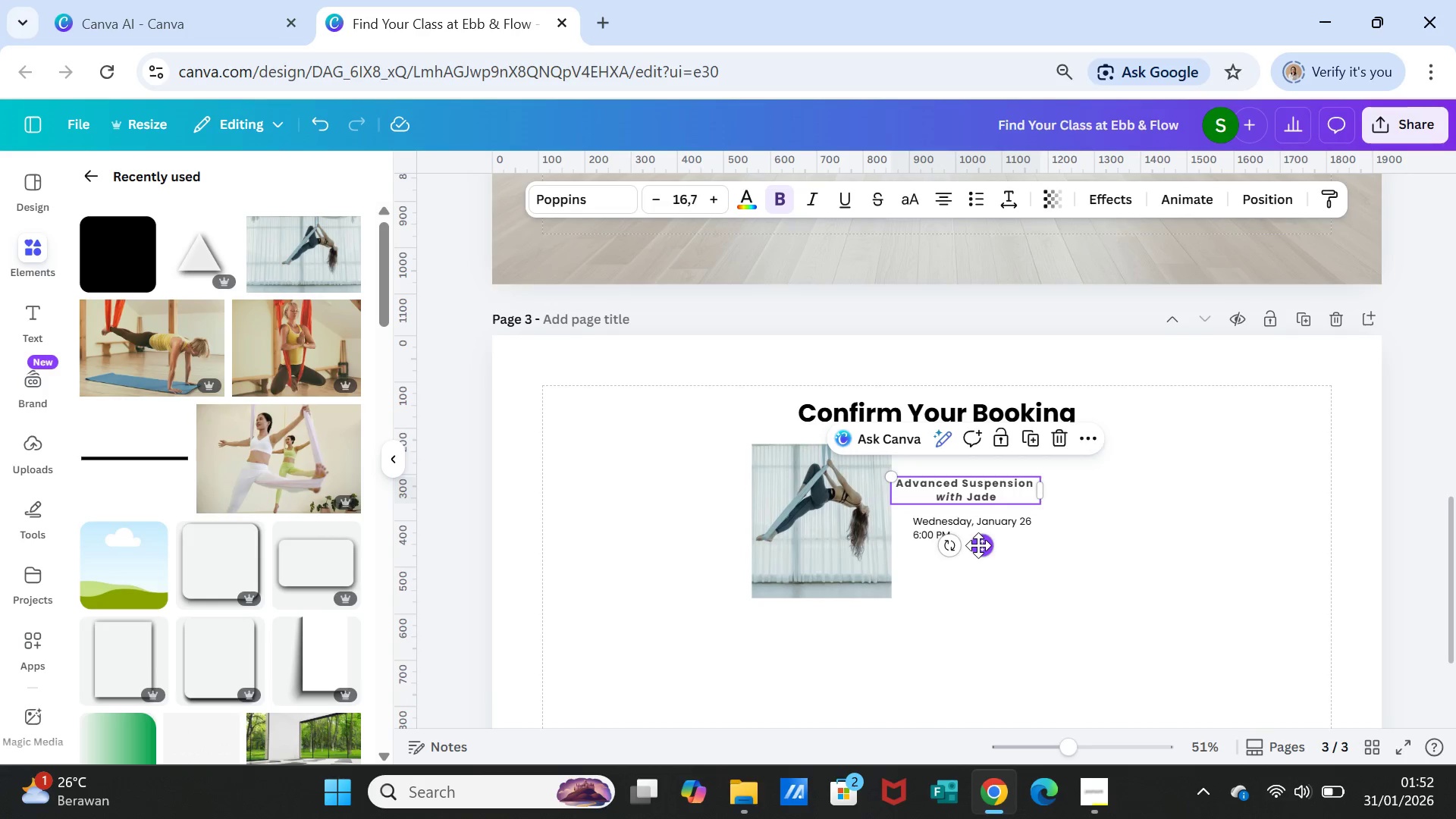 
left_click_drag(start_coordinate=[978, 545], to_coordinate=[998, 545])
 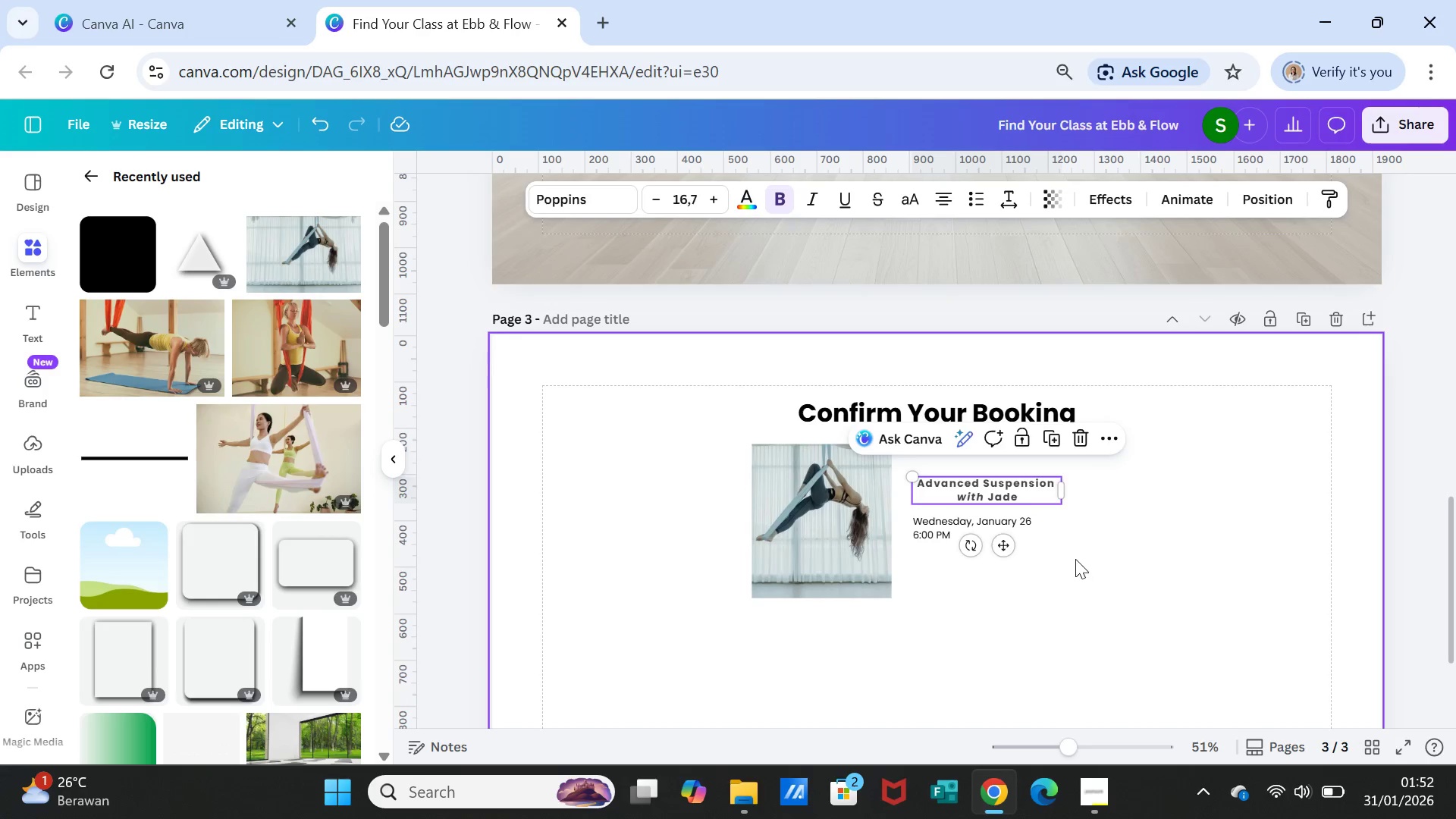 
left_click([1076, 561])
 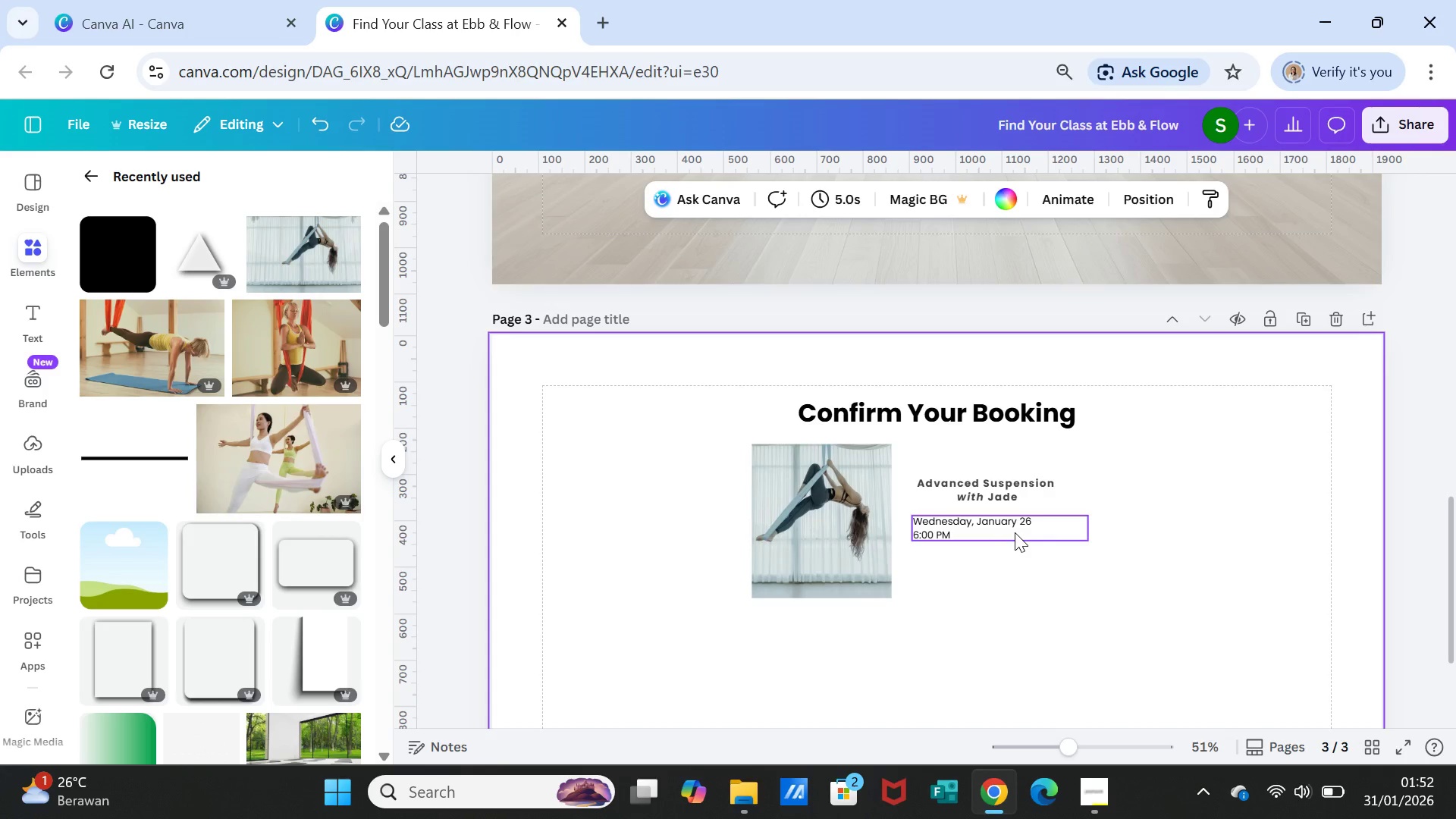 
wait(5.77)
 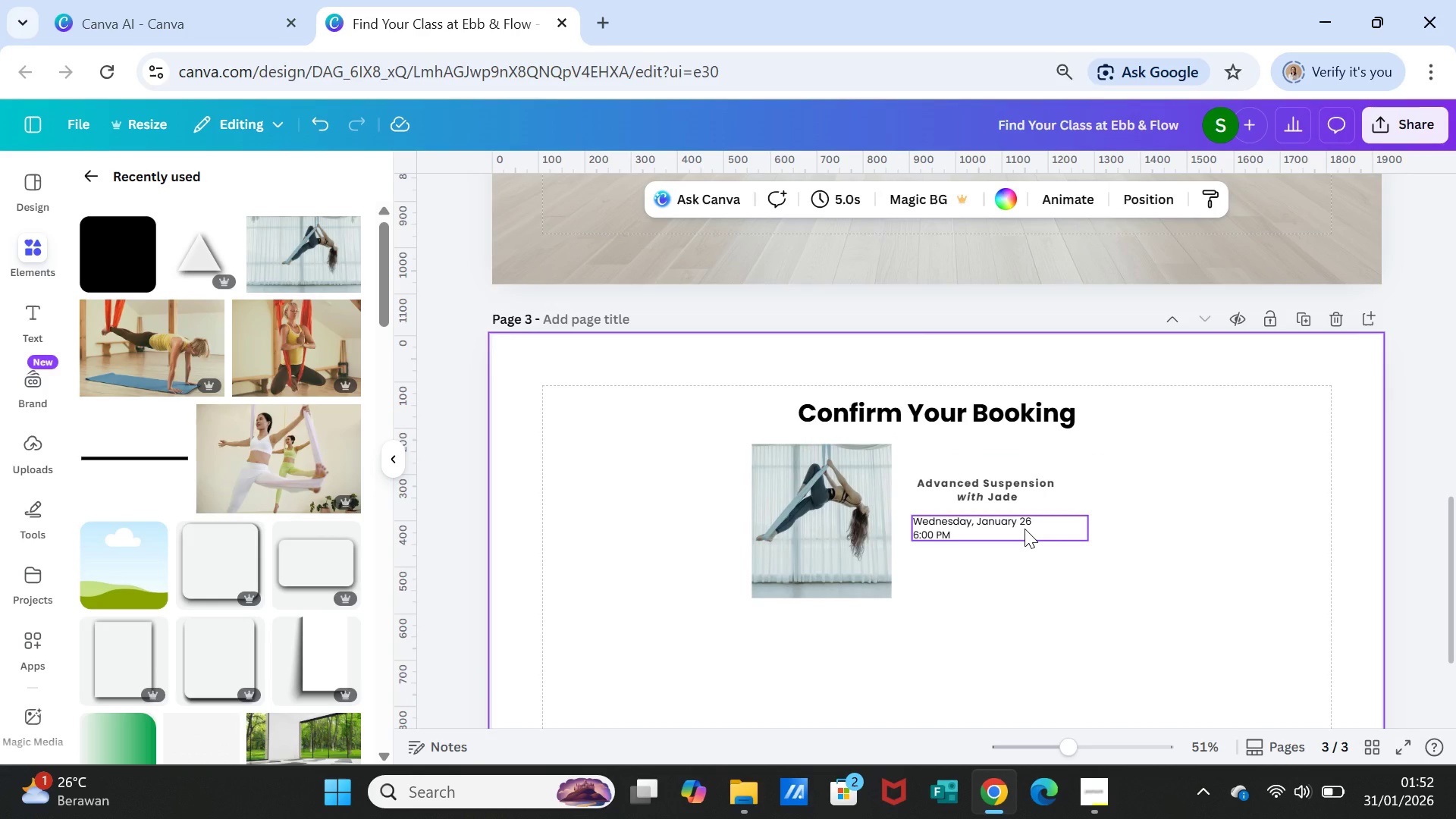 
left_click([1015, 532])
 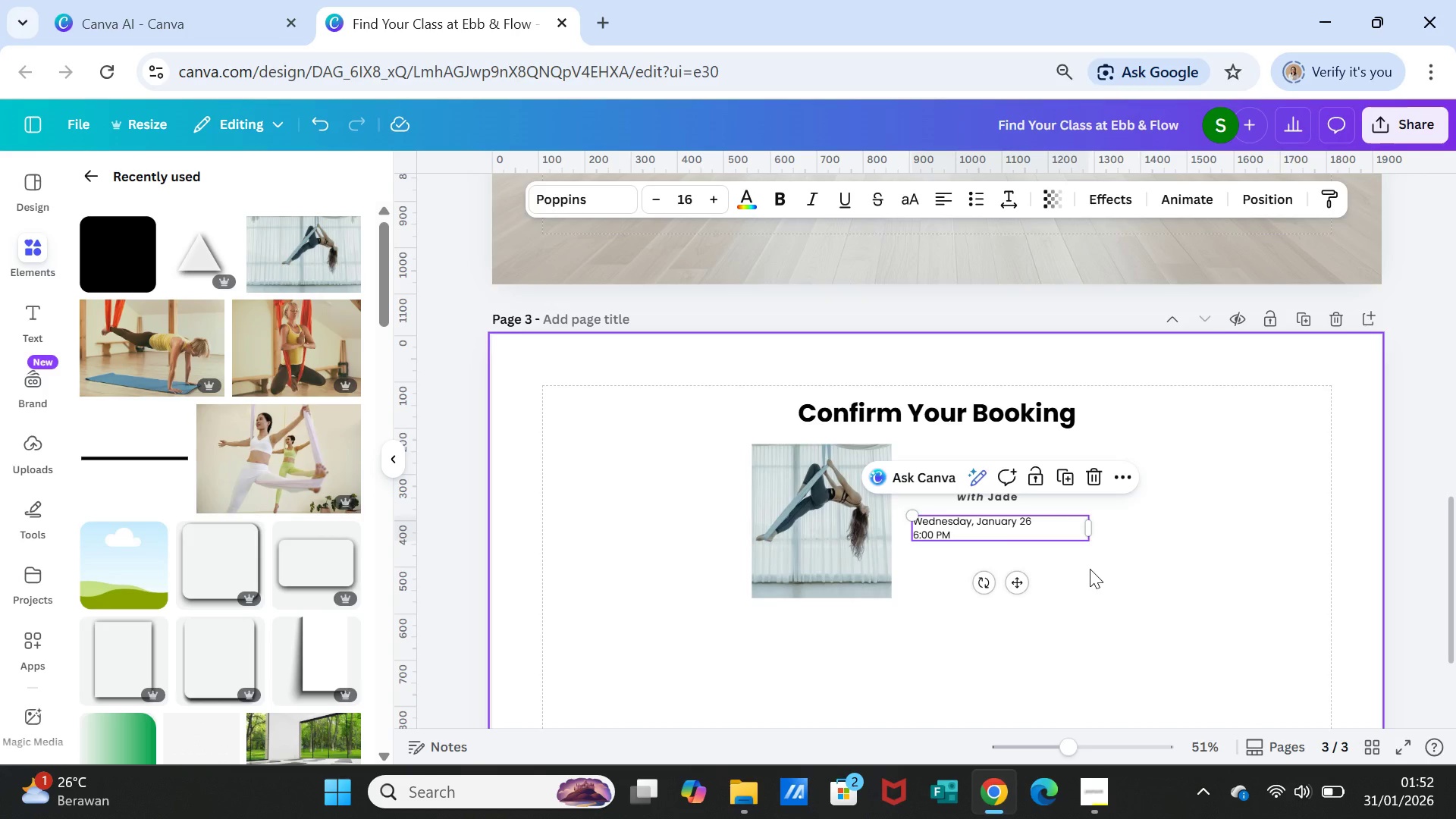 
key(Enter)
 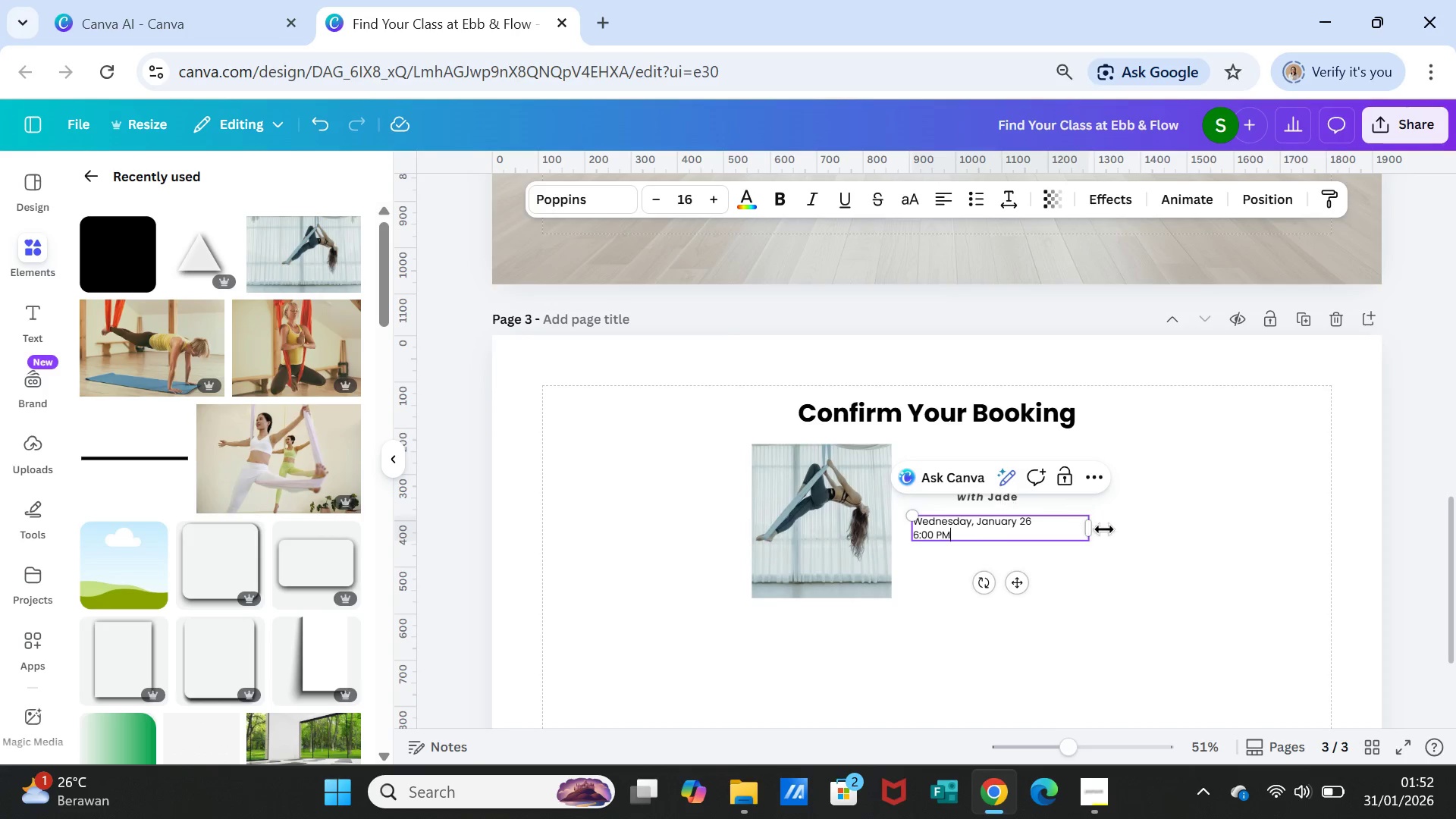 
scroll: coordinate [1106, 532], scroll_direction: up, amount: 2.0
 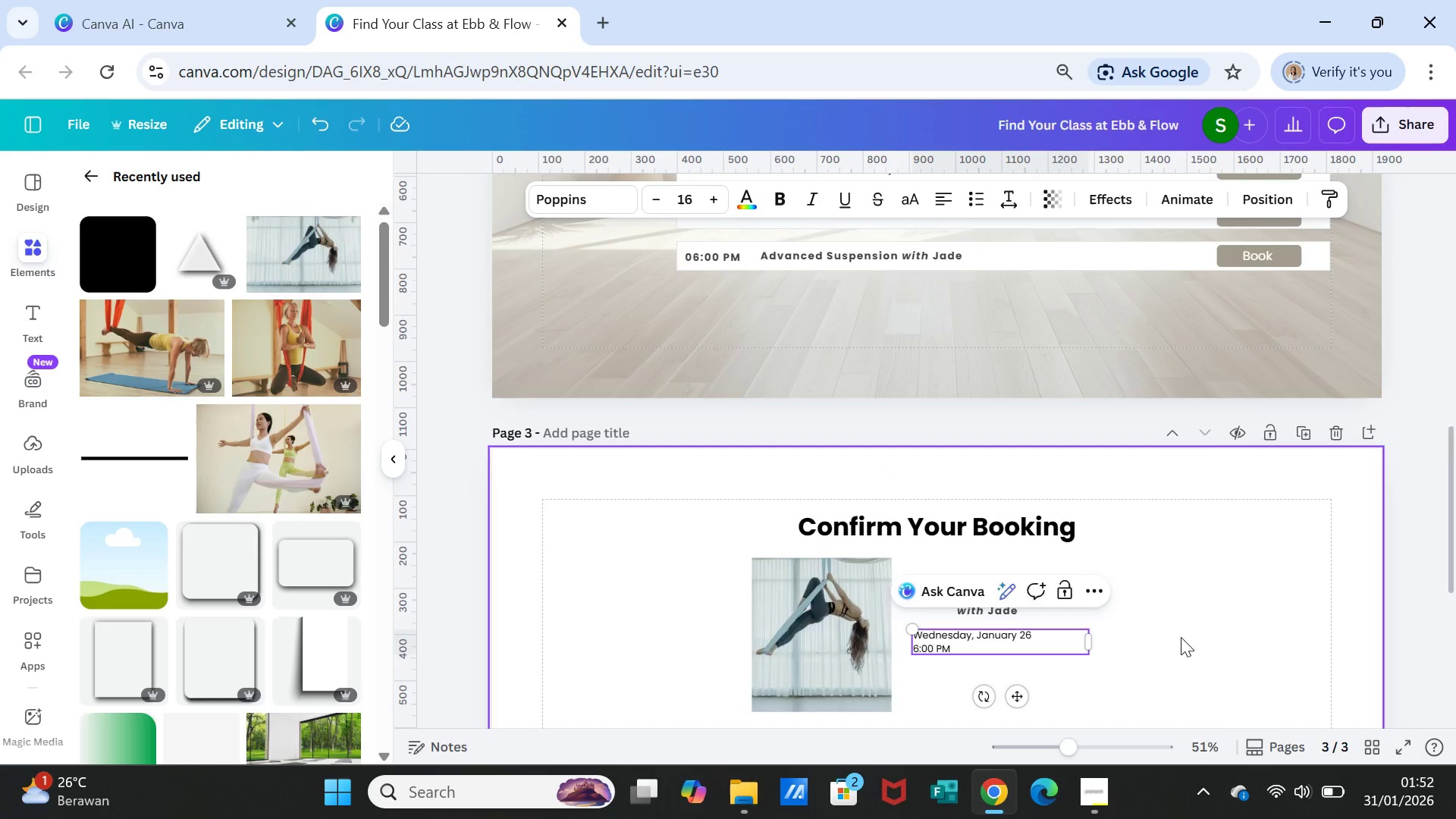 
left_click([1160, 608])
 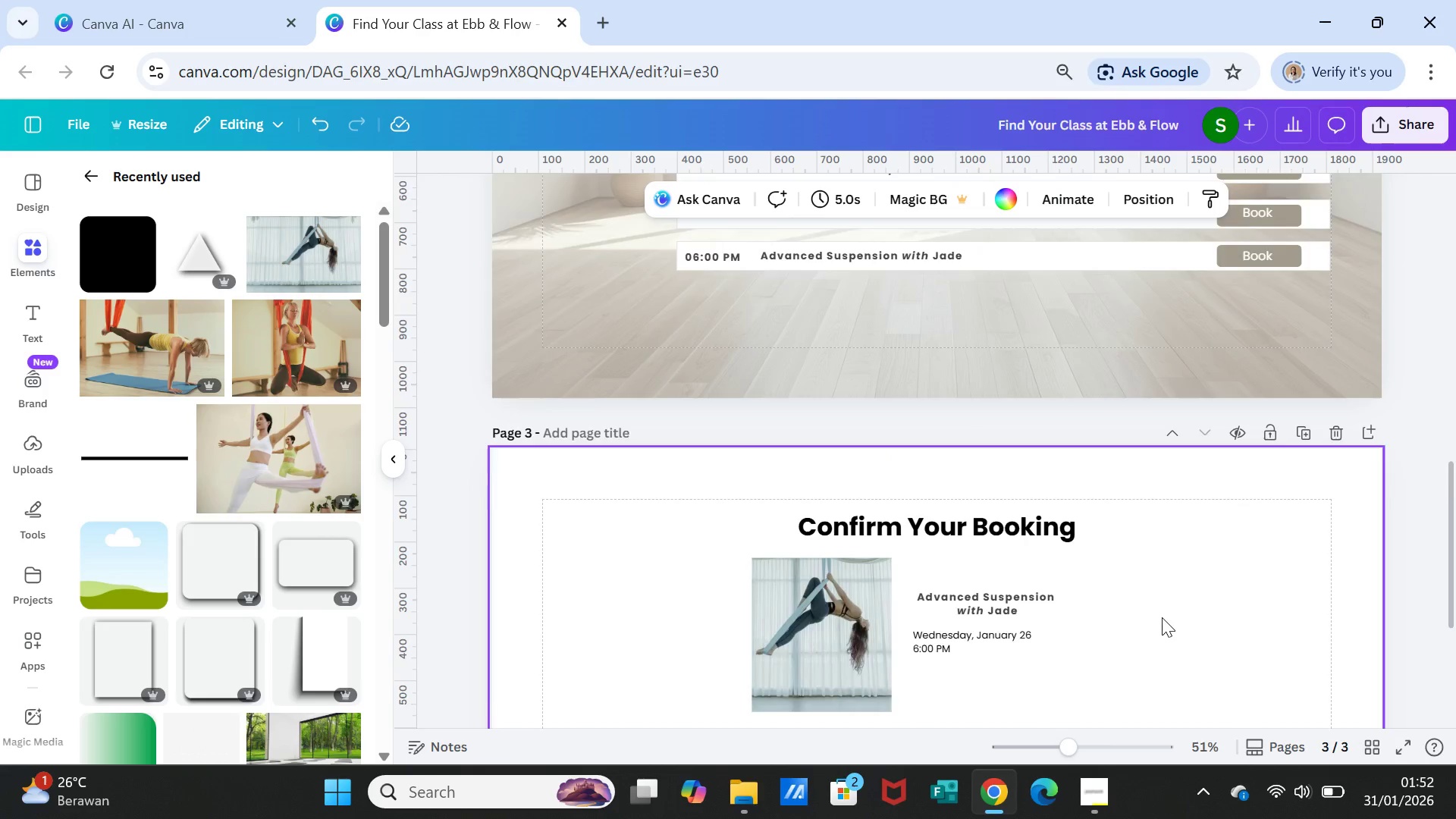 
scroll: coordinate [1162, 617], scroll_direction: down, amount: 2.0
 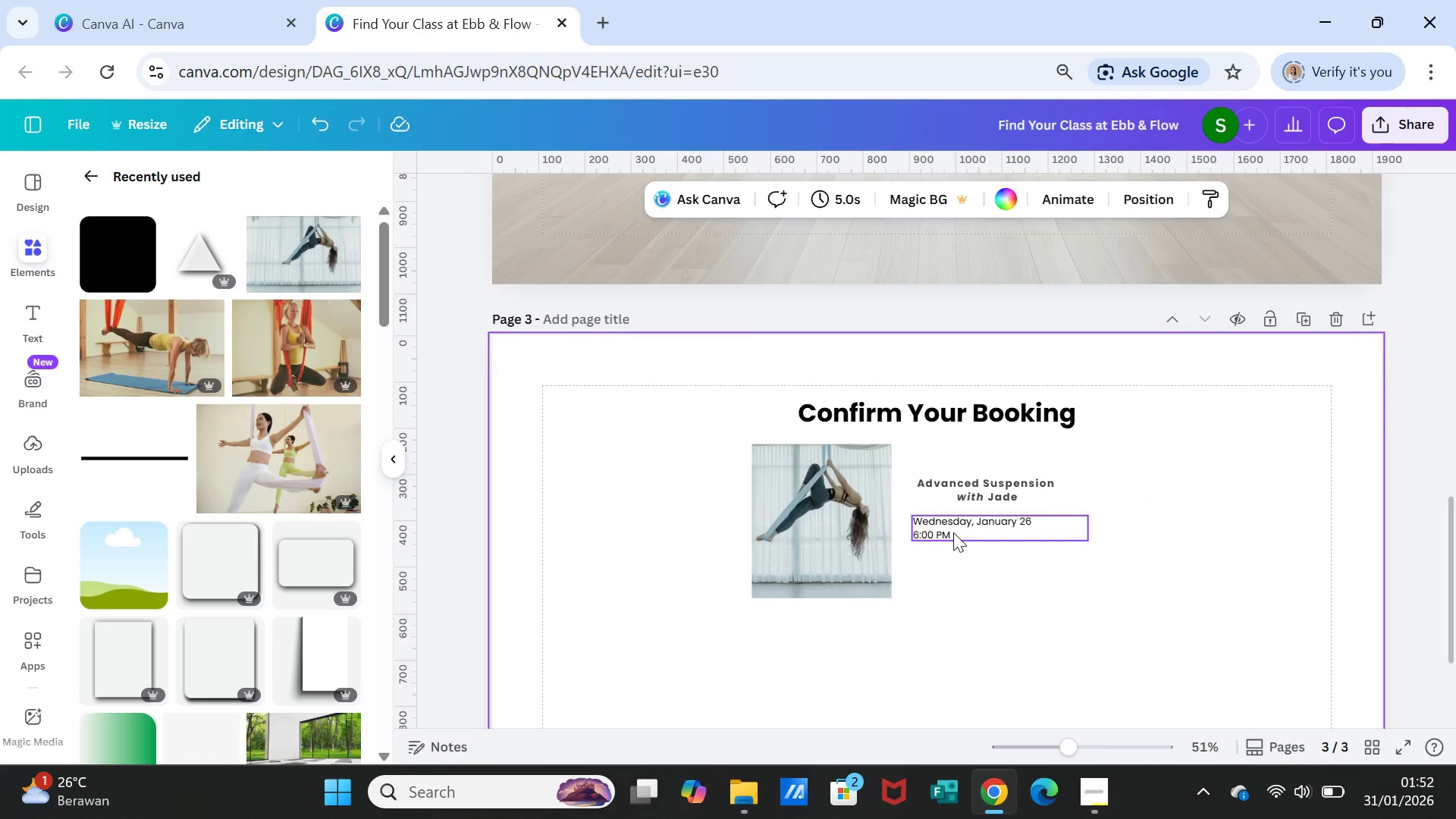 
left_click([953, 532])
 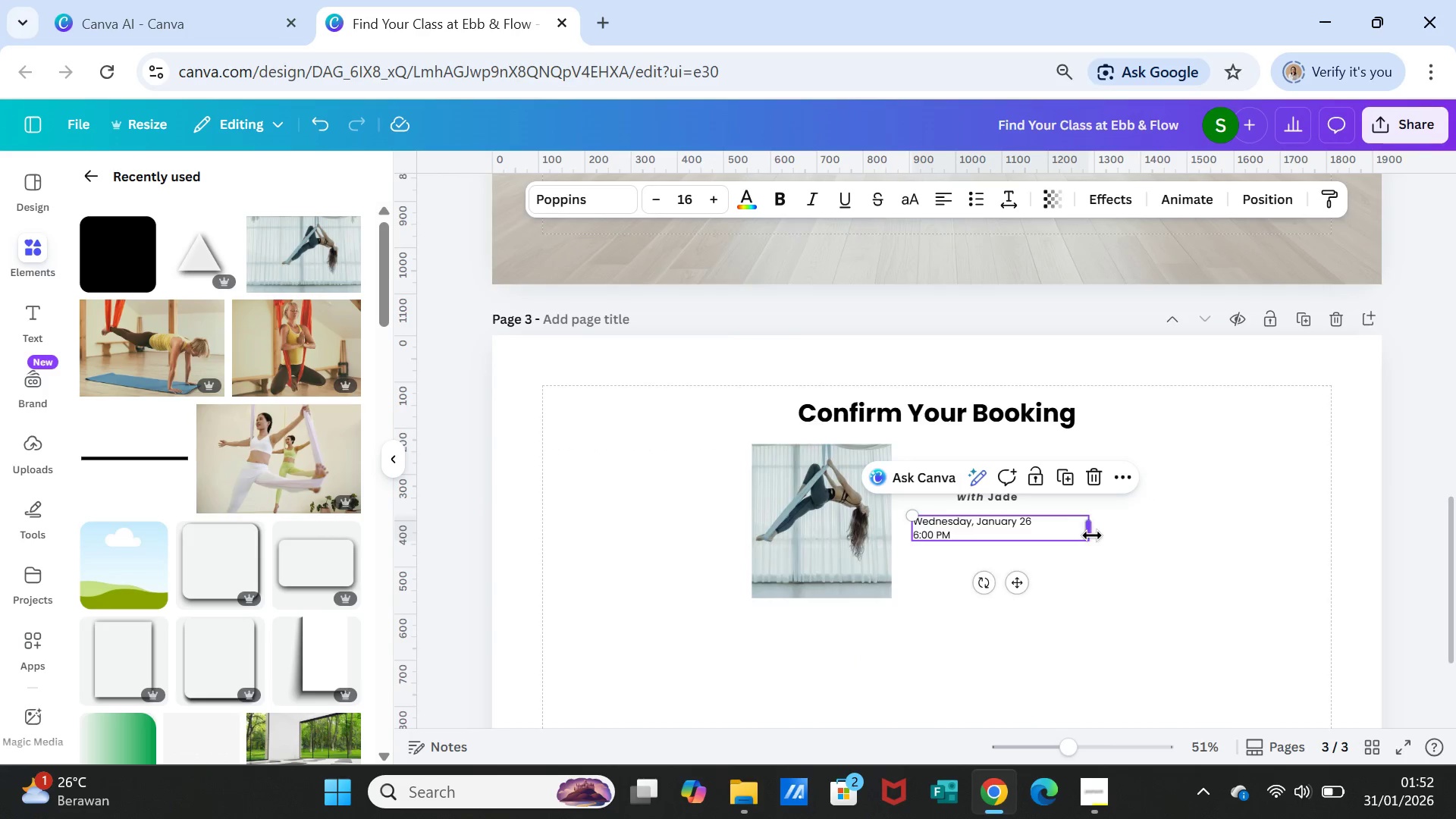 
scroll: coordinate [1095, 536], scroll_direction: up, amount: 10.0
 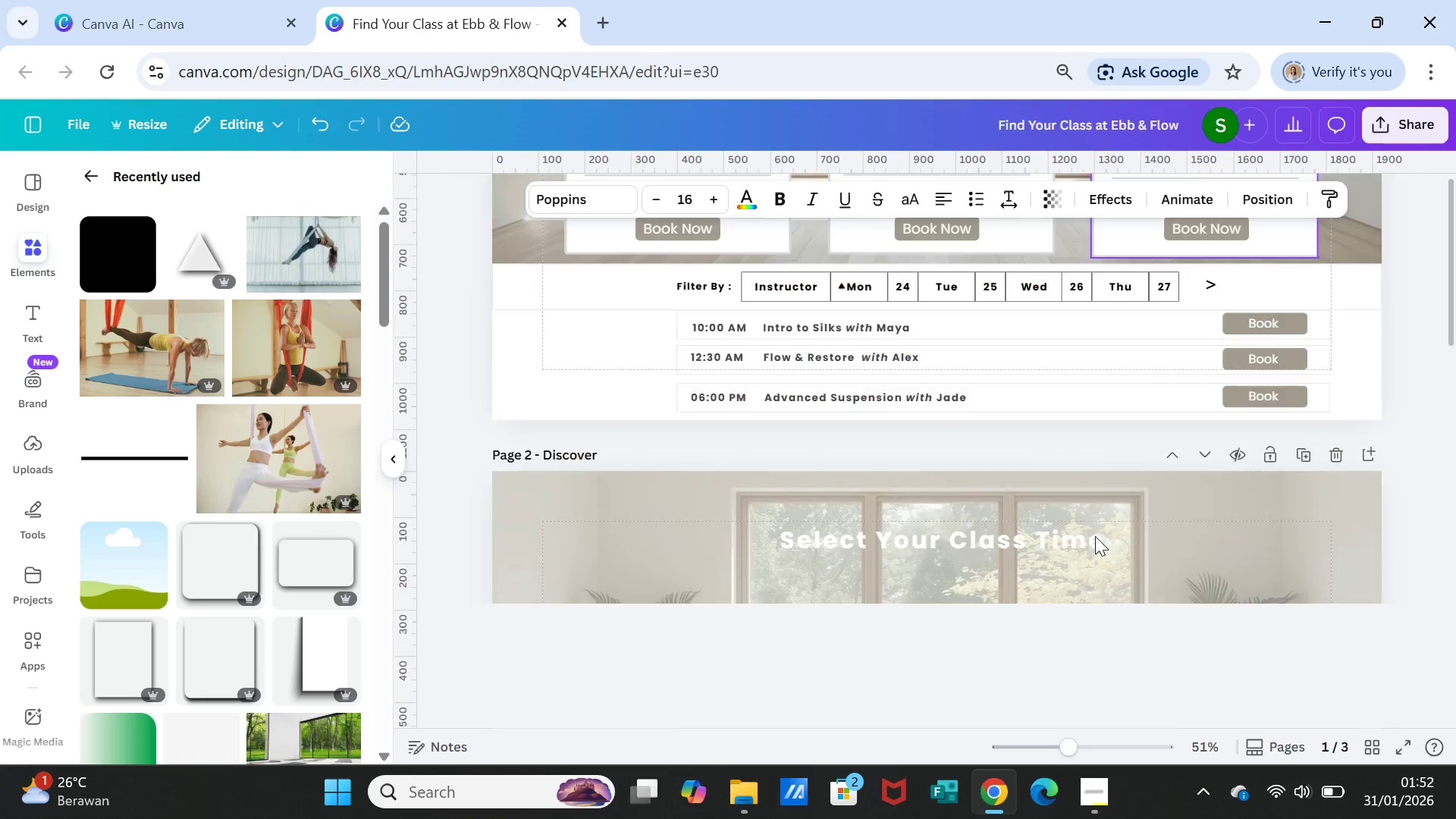 
scroll: coordinate [1095, 536], scroll_direction: down, amount: 7.0
 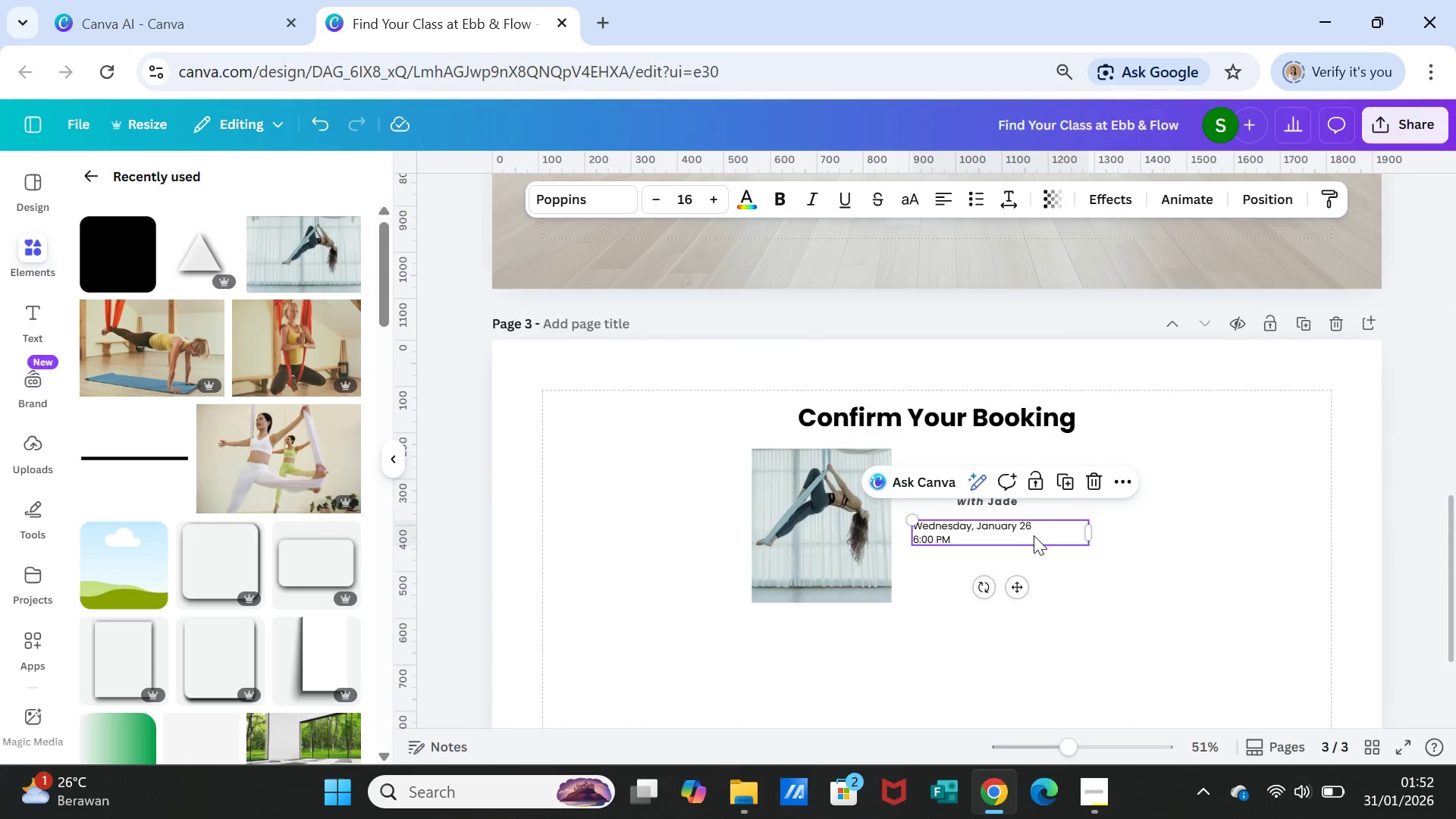 
double_click([1031, 536])
 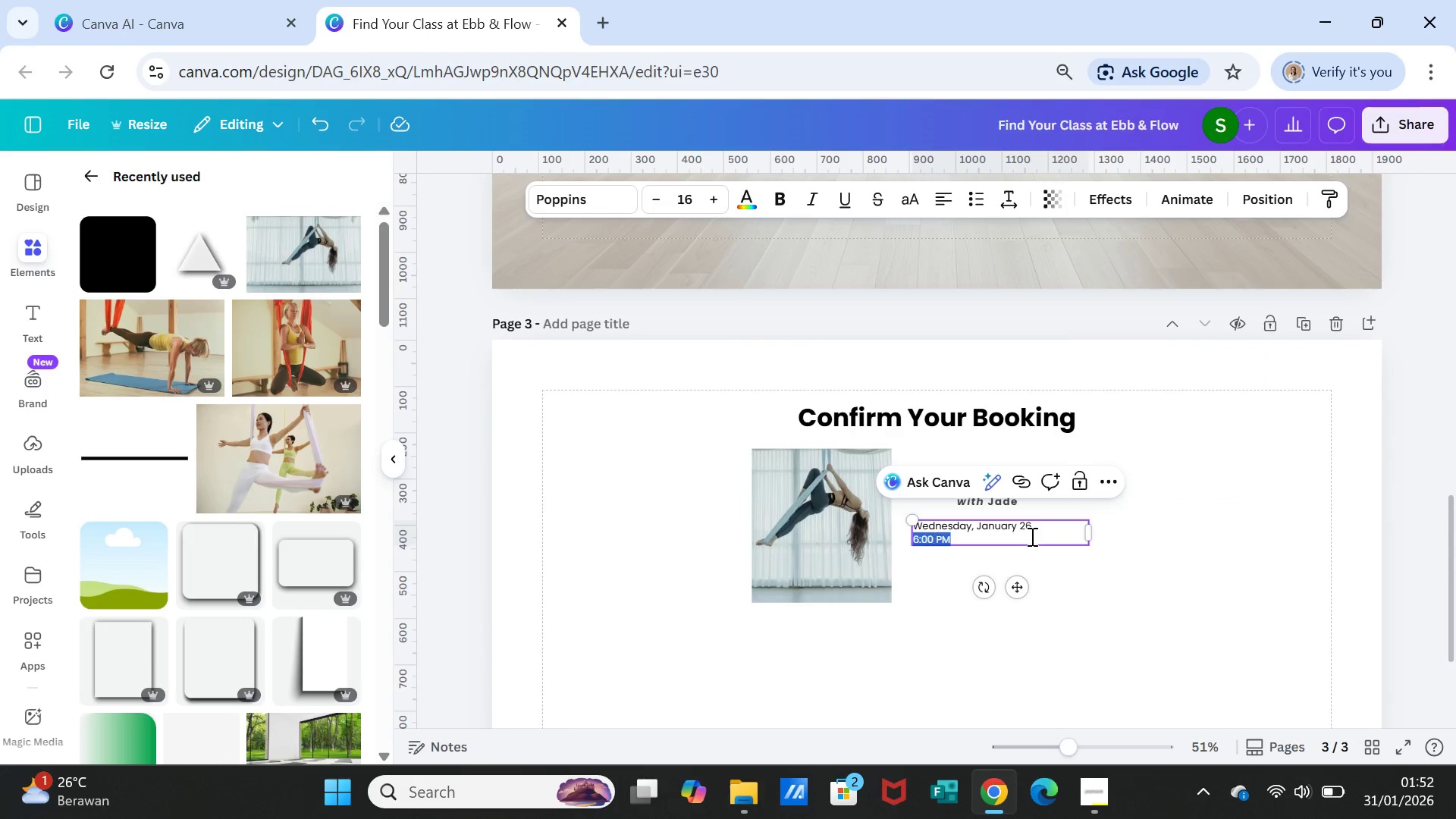 
triple_click([1031, 536])
 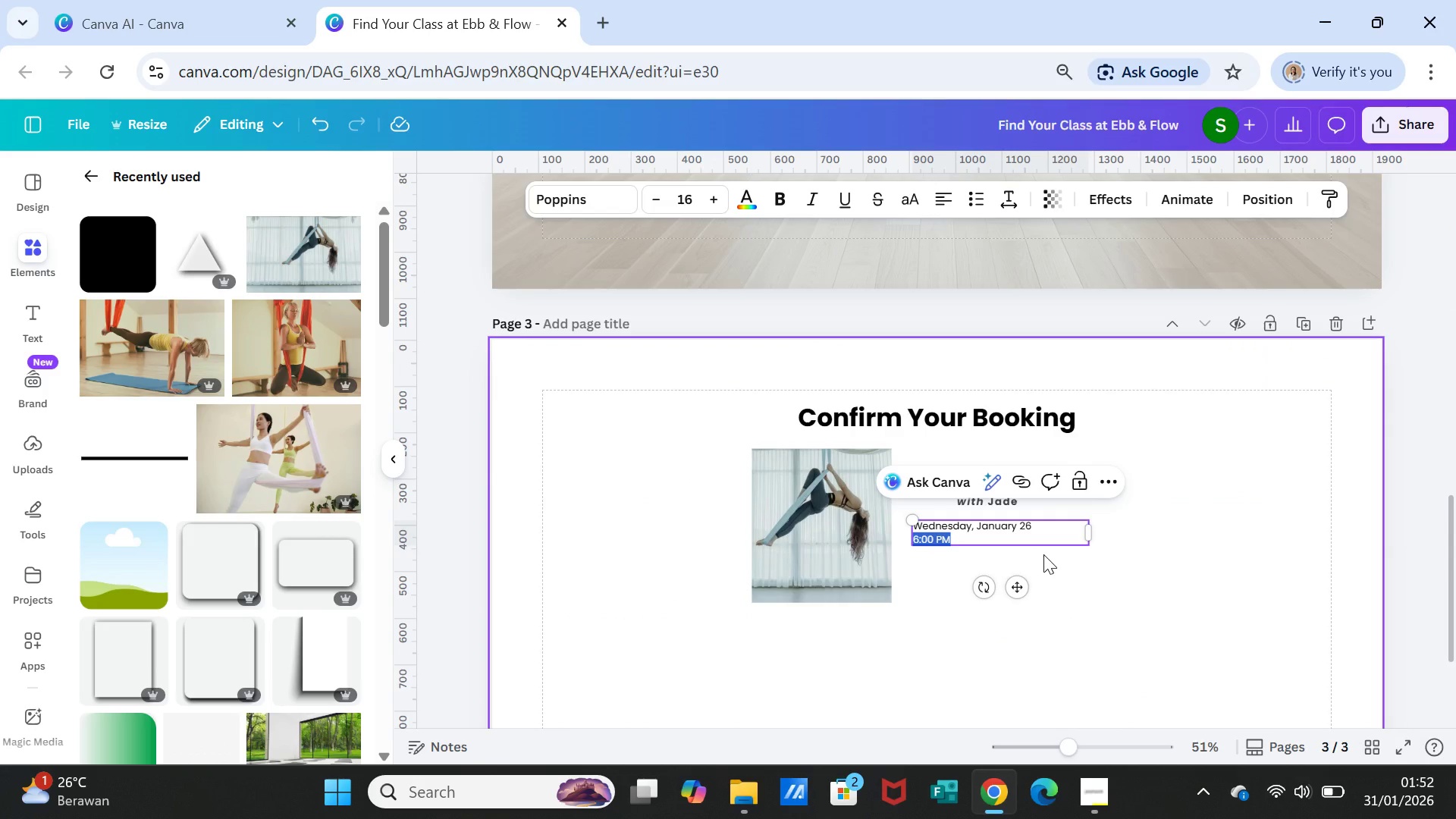 
wait(6.05)
 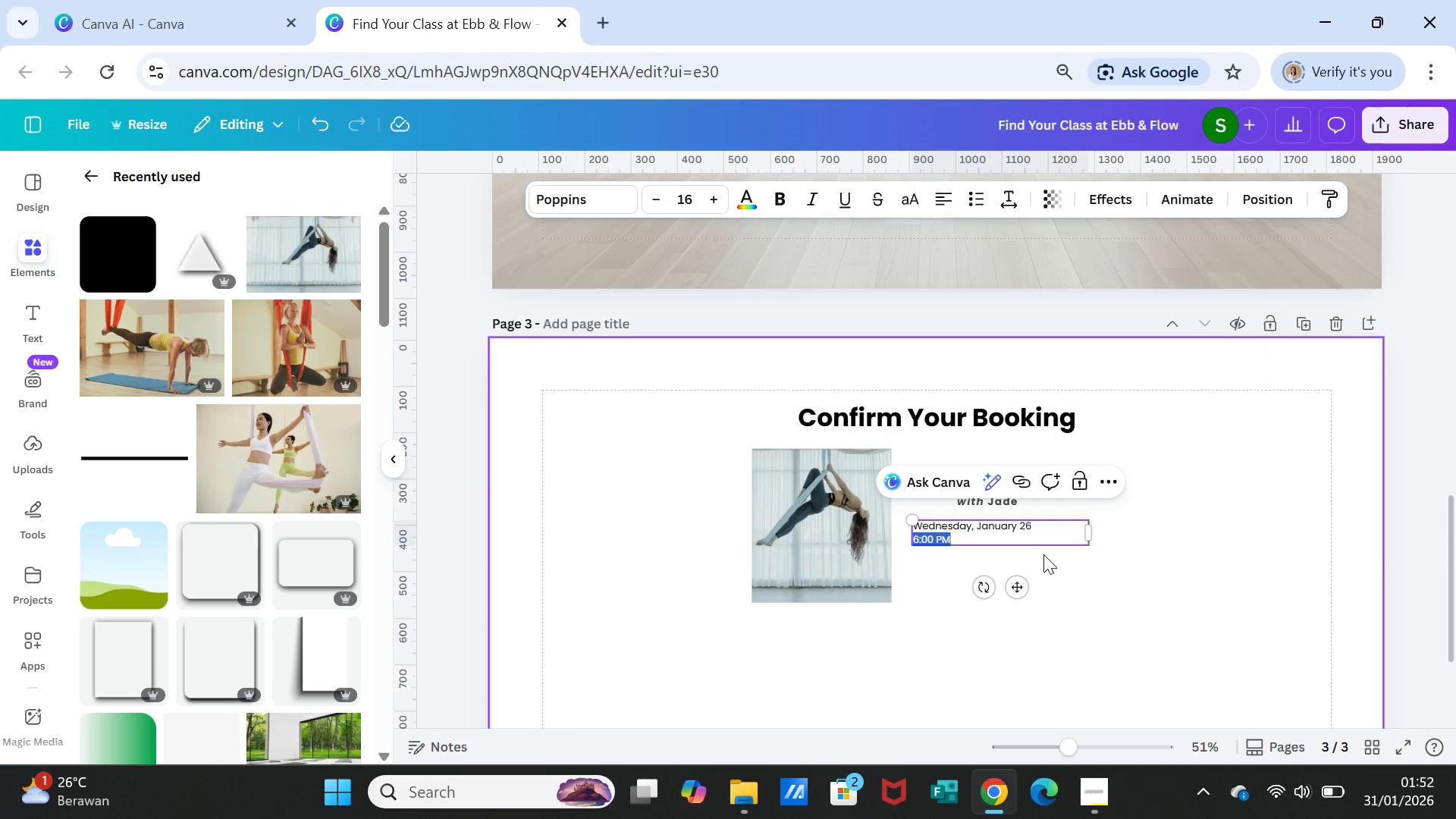 
type(Hammock Height : Low)
 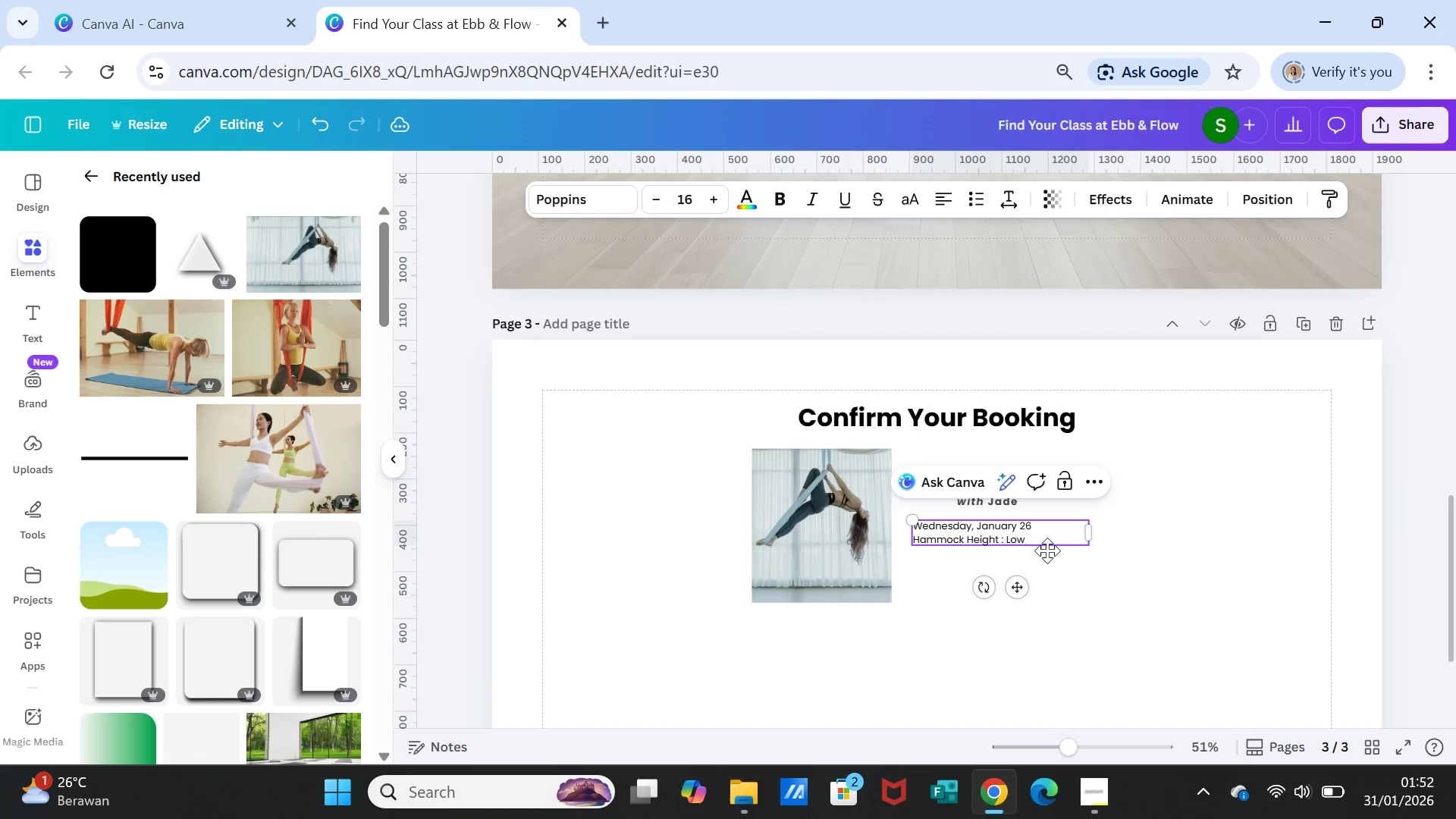 
left_click([1156, 615])
 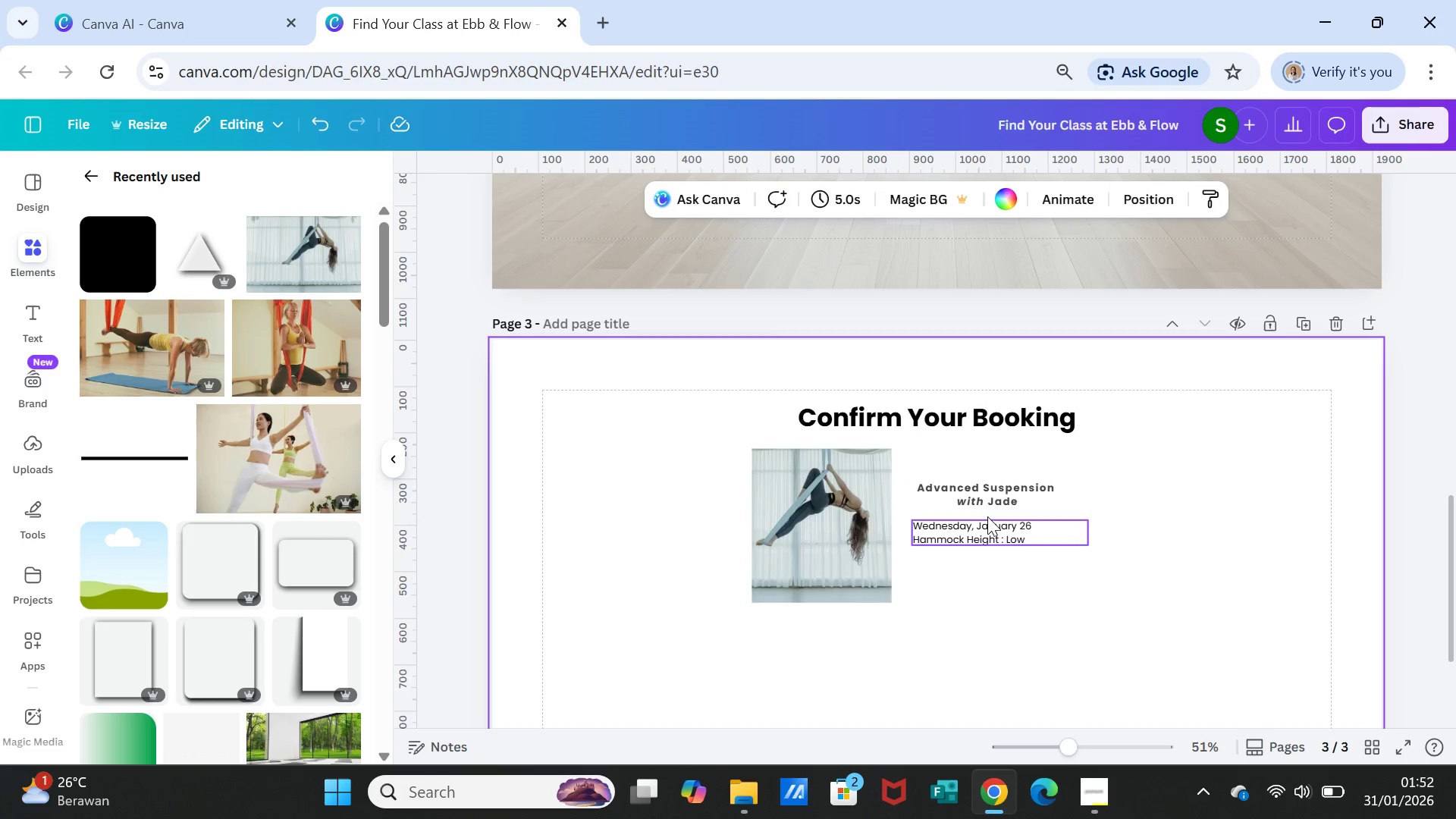 
wait(6.36)
 